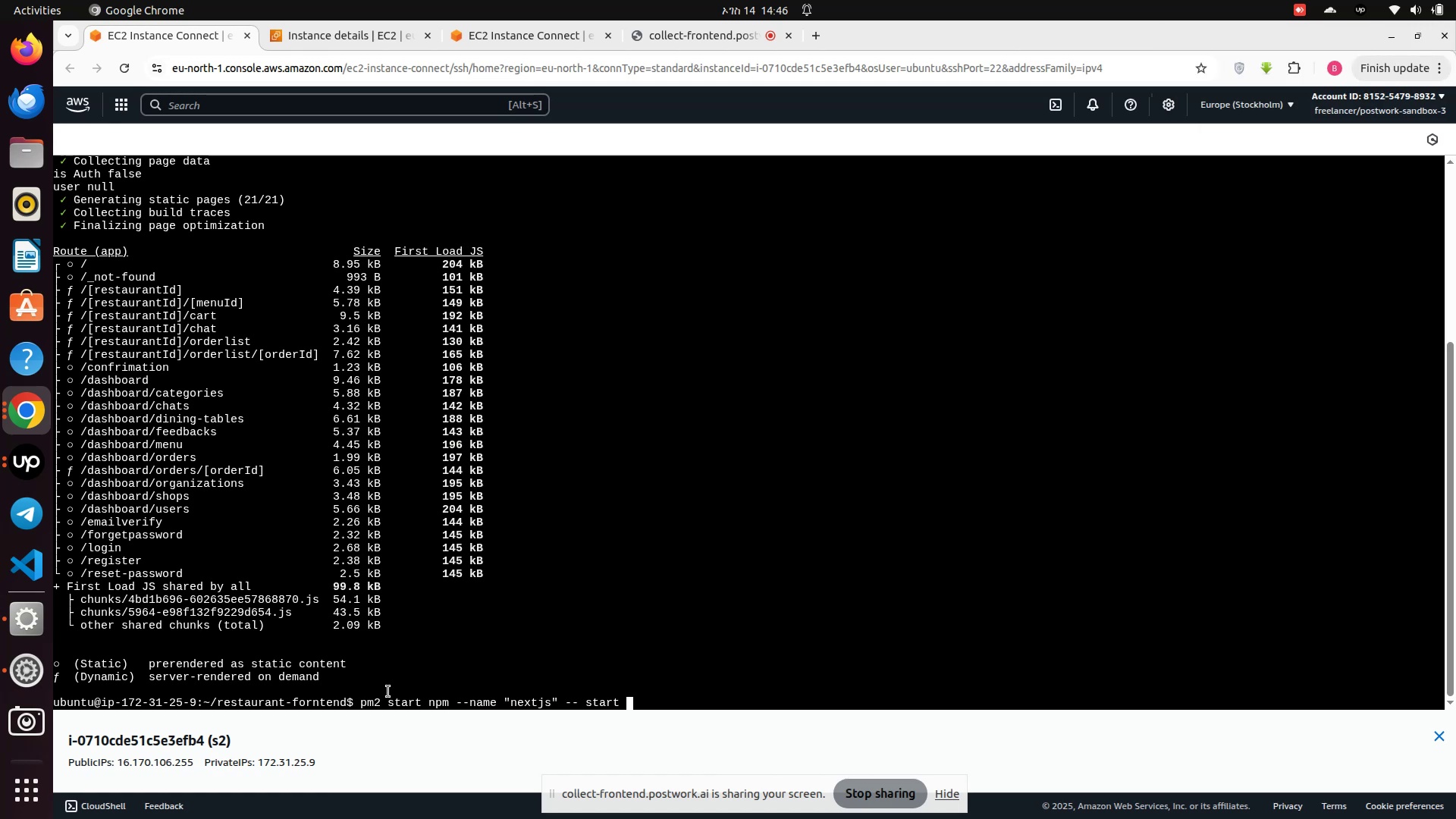 
wait(13.49)
 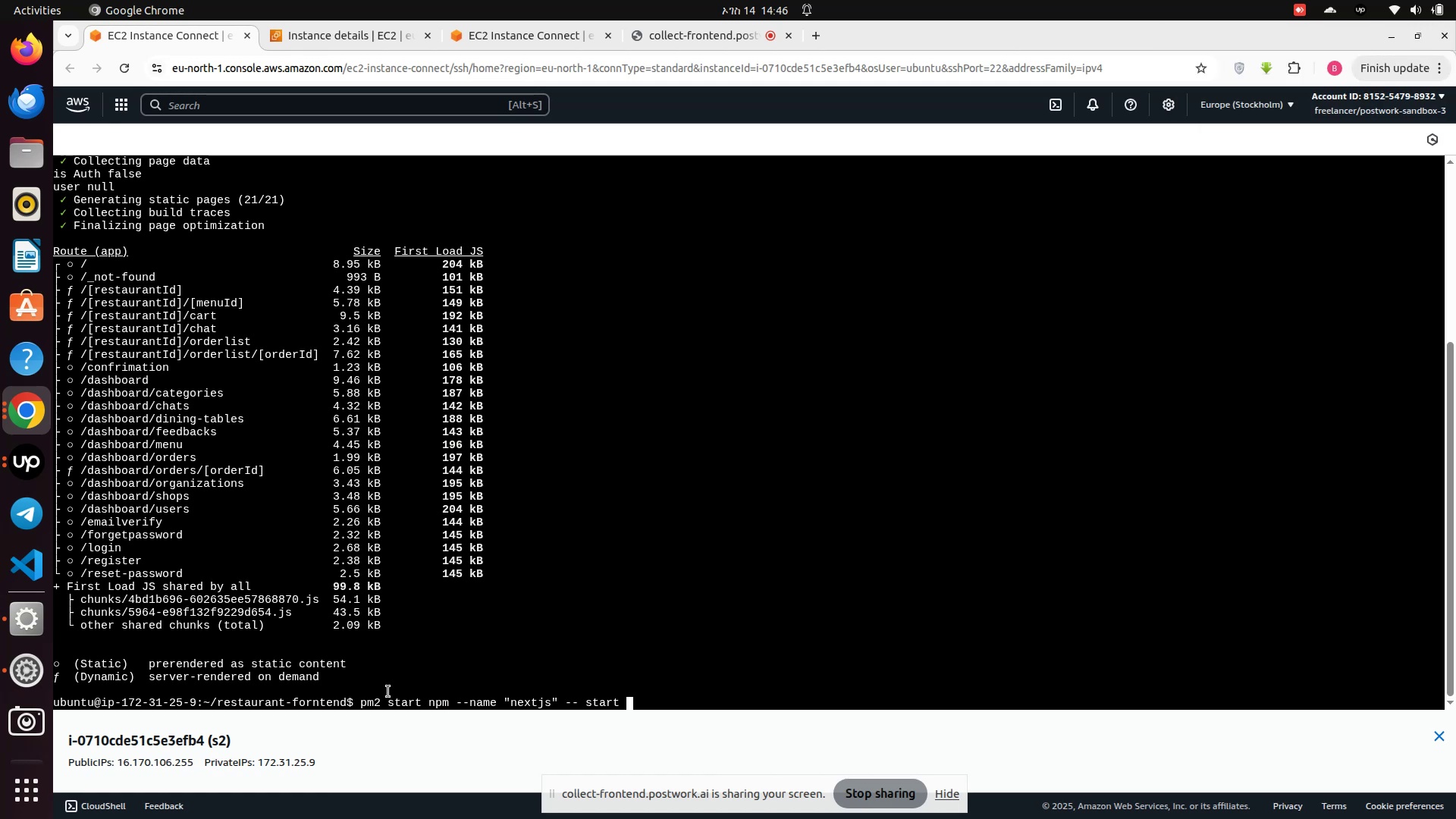 
key(Enter)
 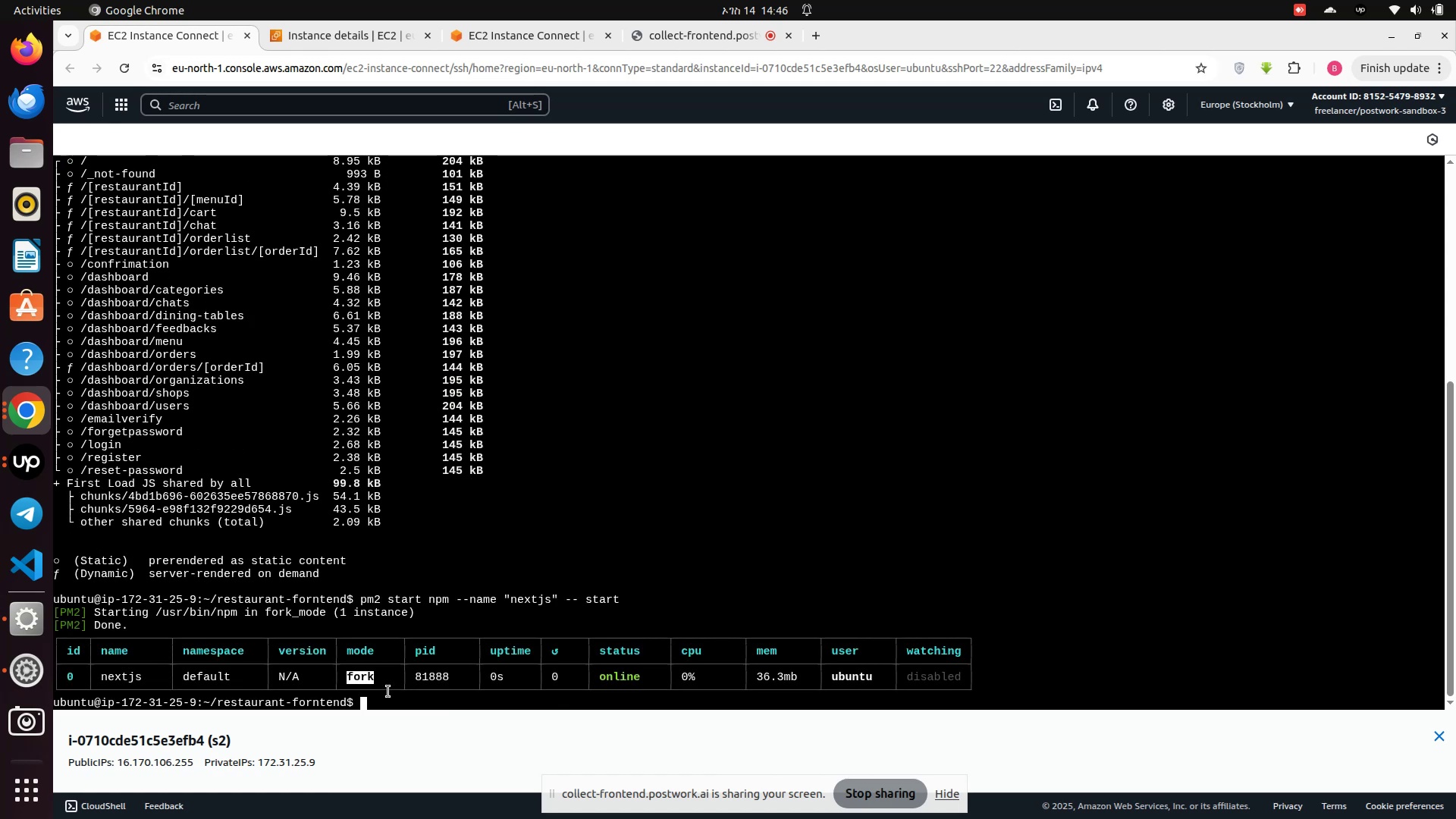 
type(pm2 save)
 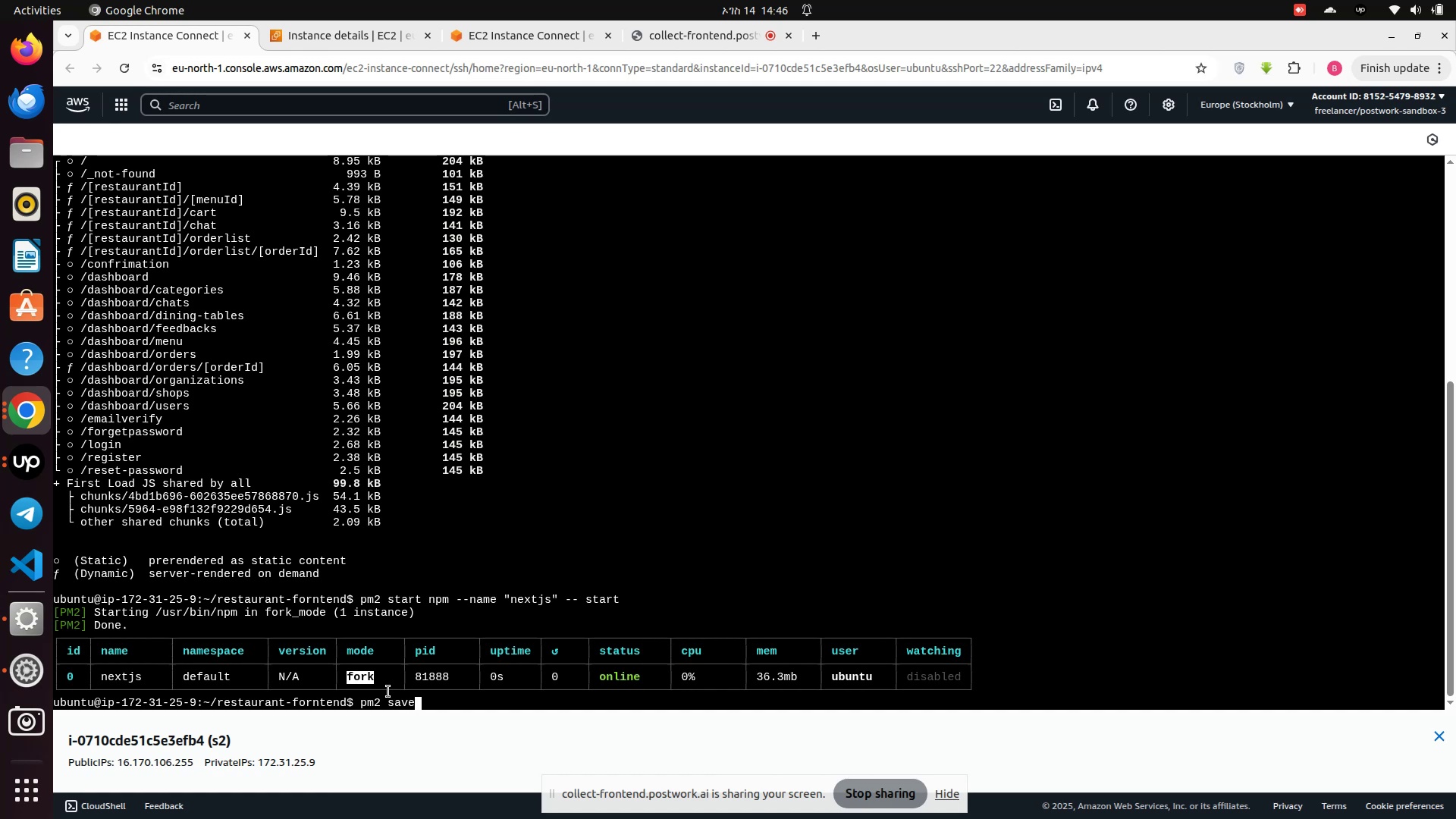 
key(Enter)
 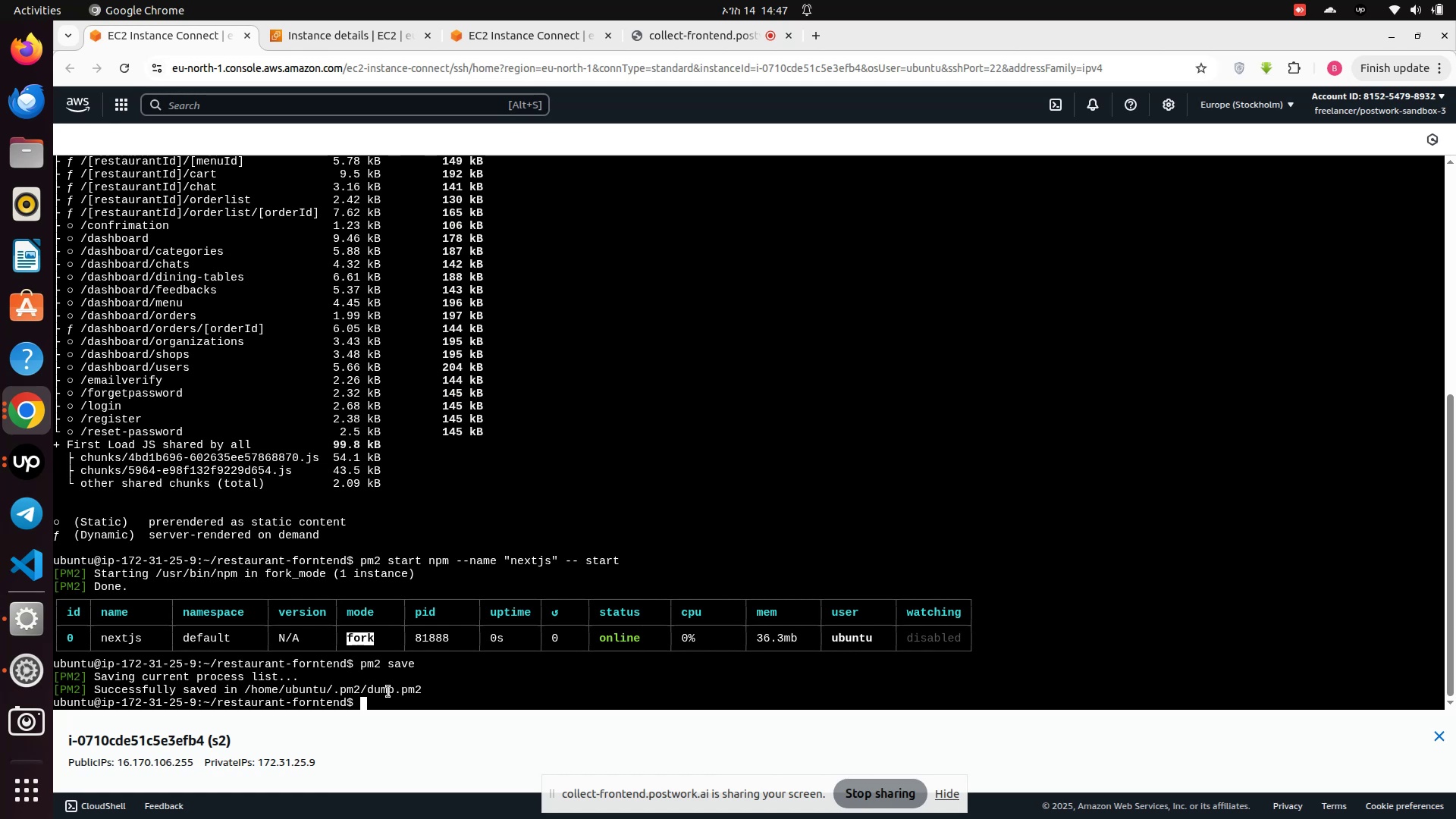 
wait(37.69)
 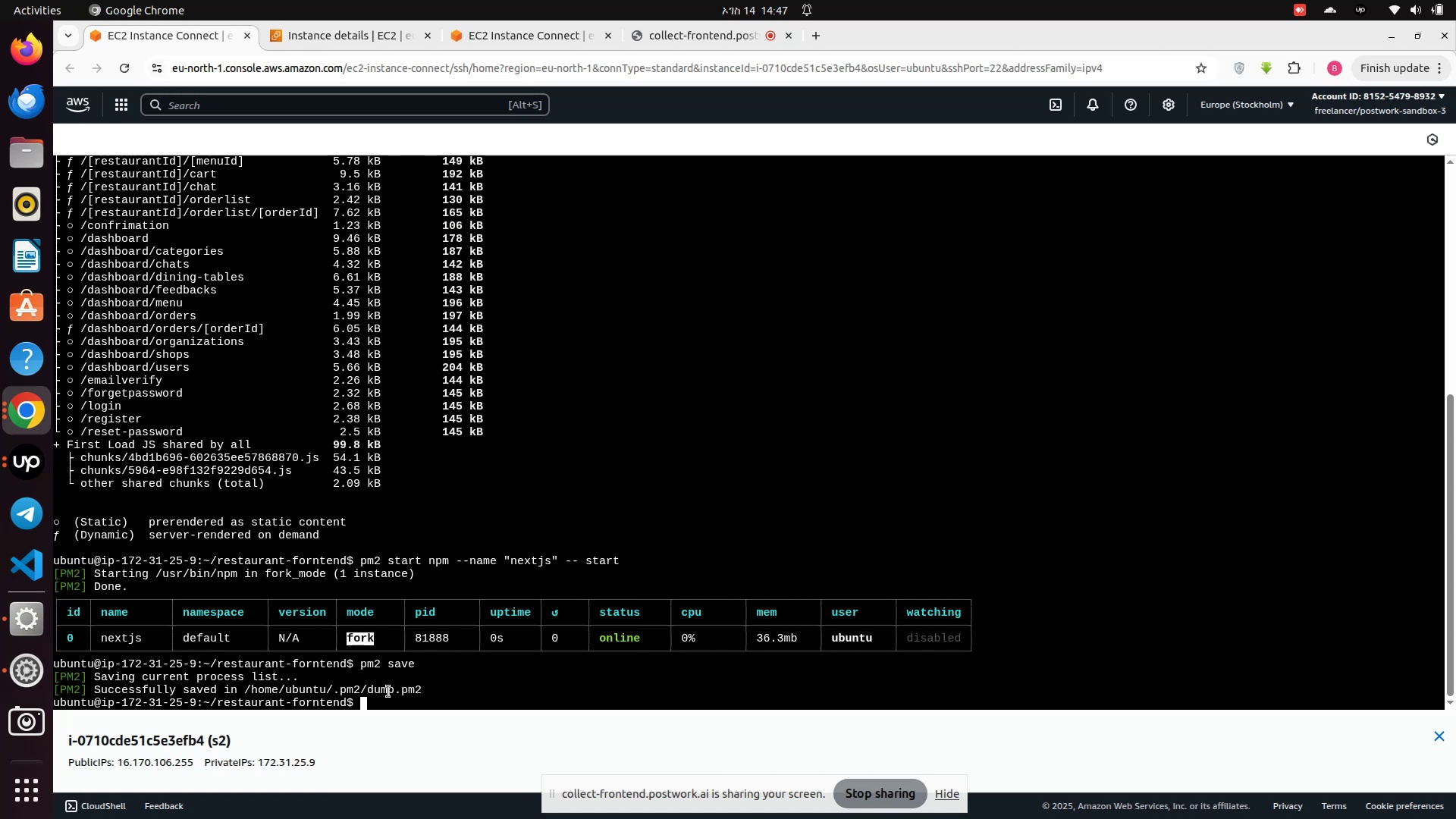 
left_click([528, 31])
 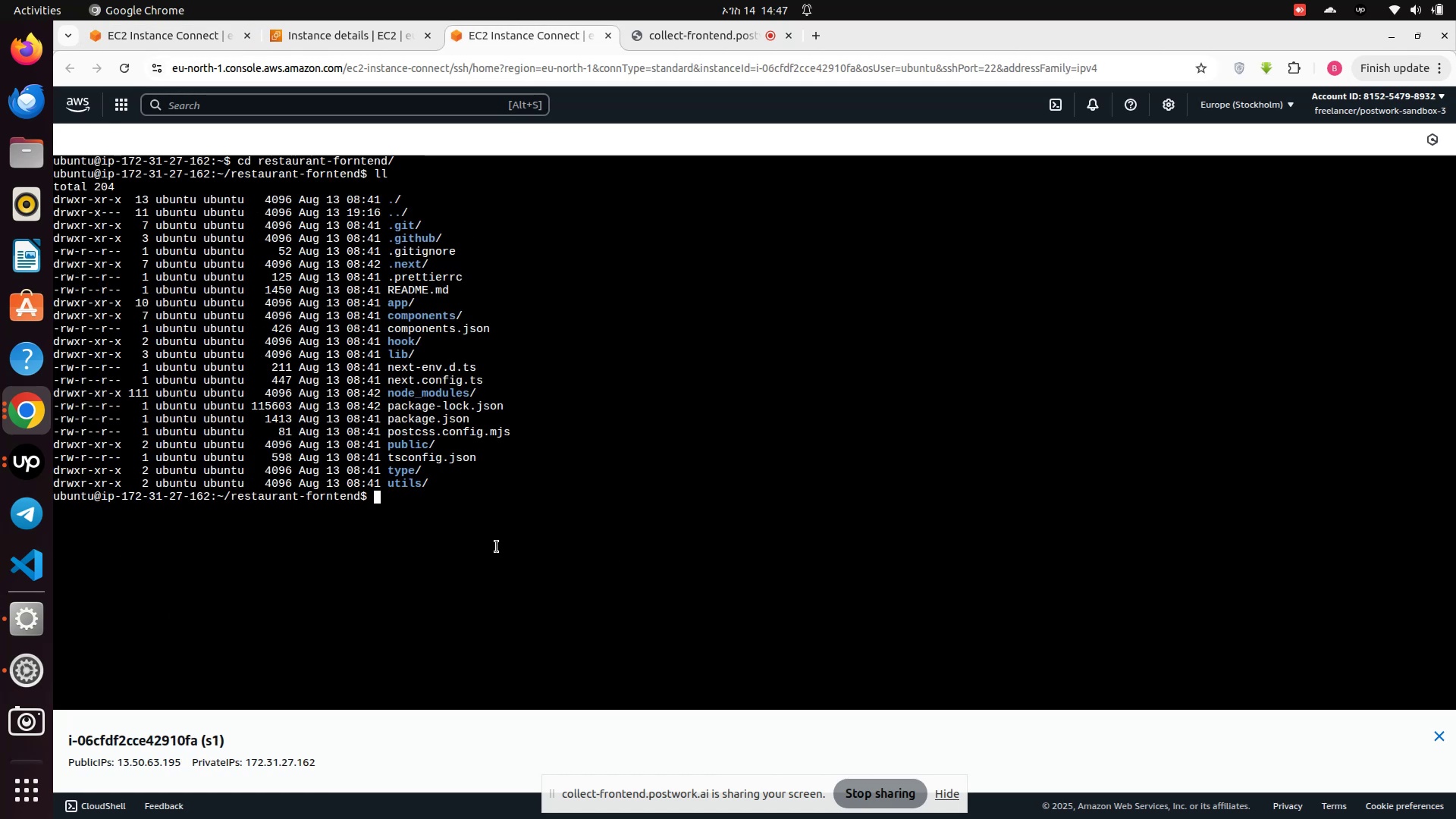 
type(clear)
 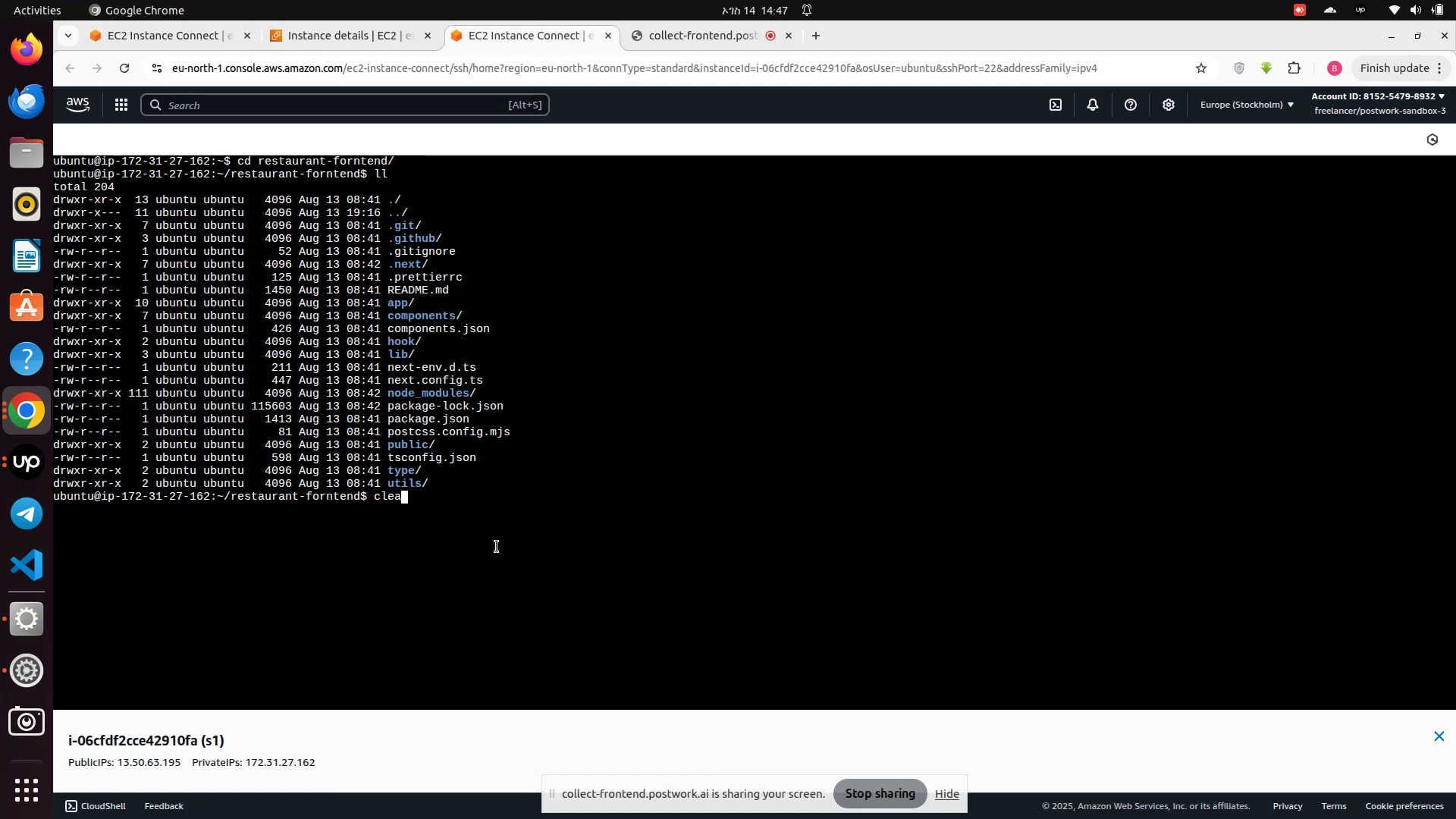 
key(Enter)
 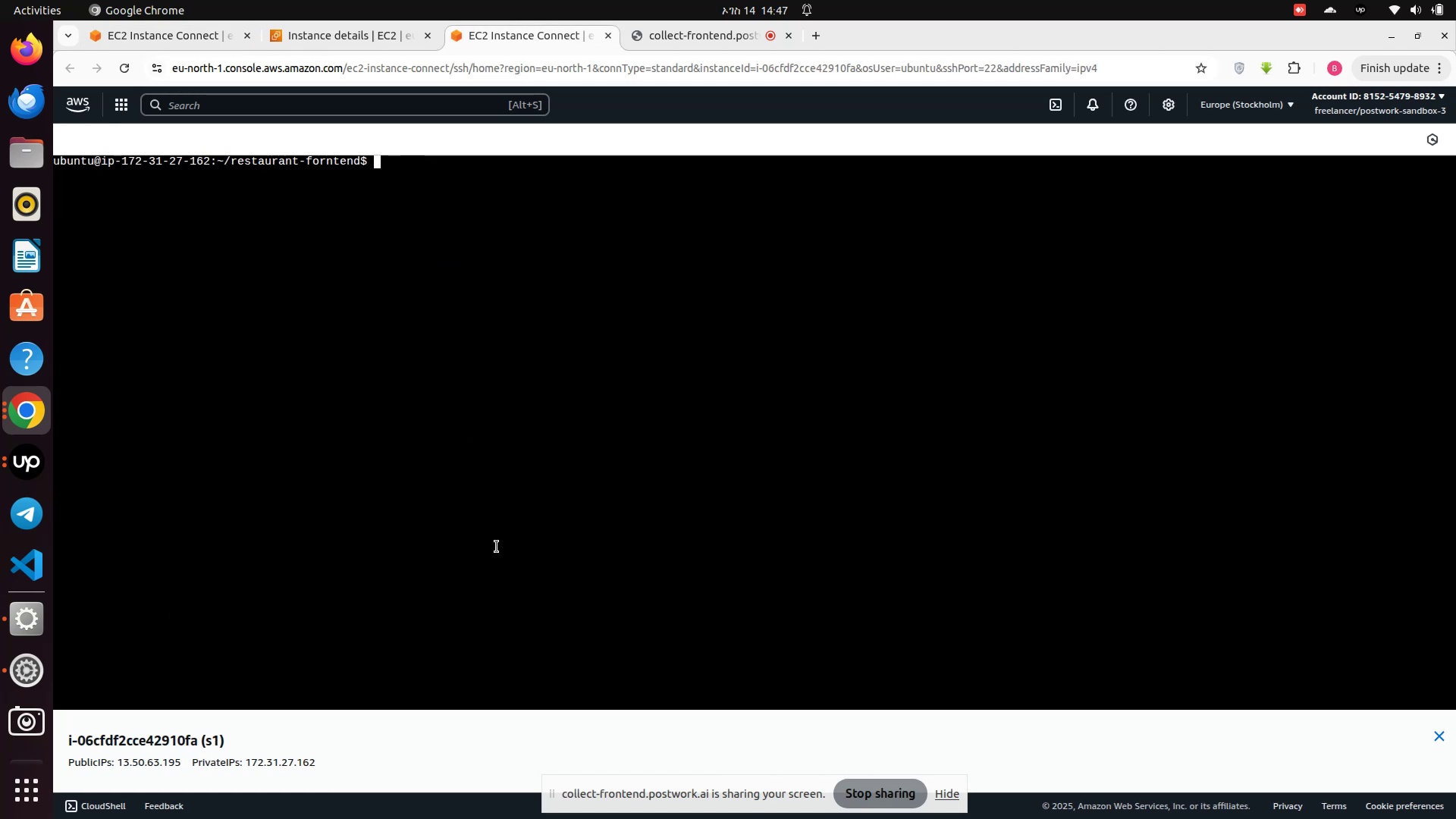 
type(sudo nano )
 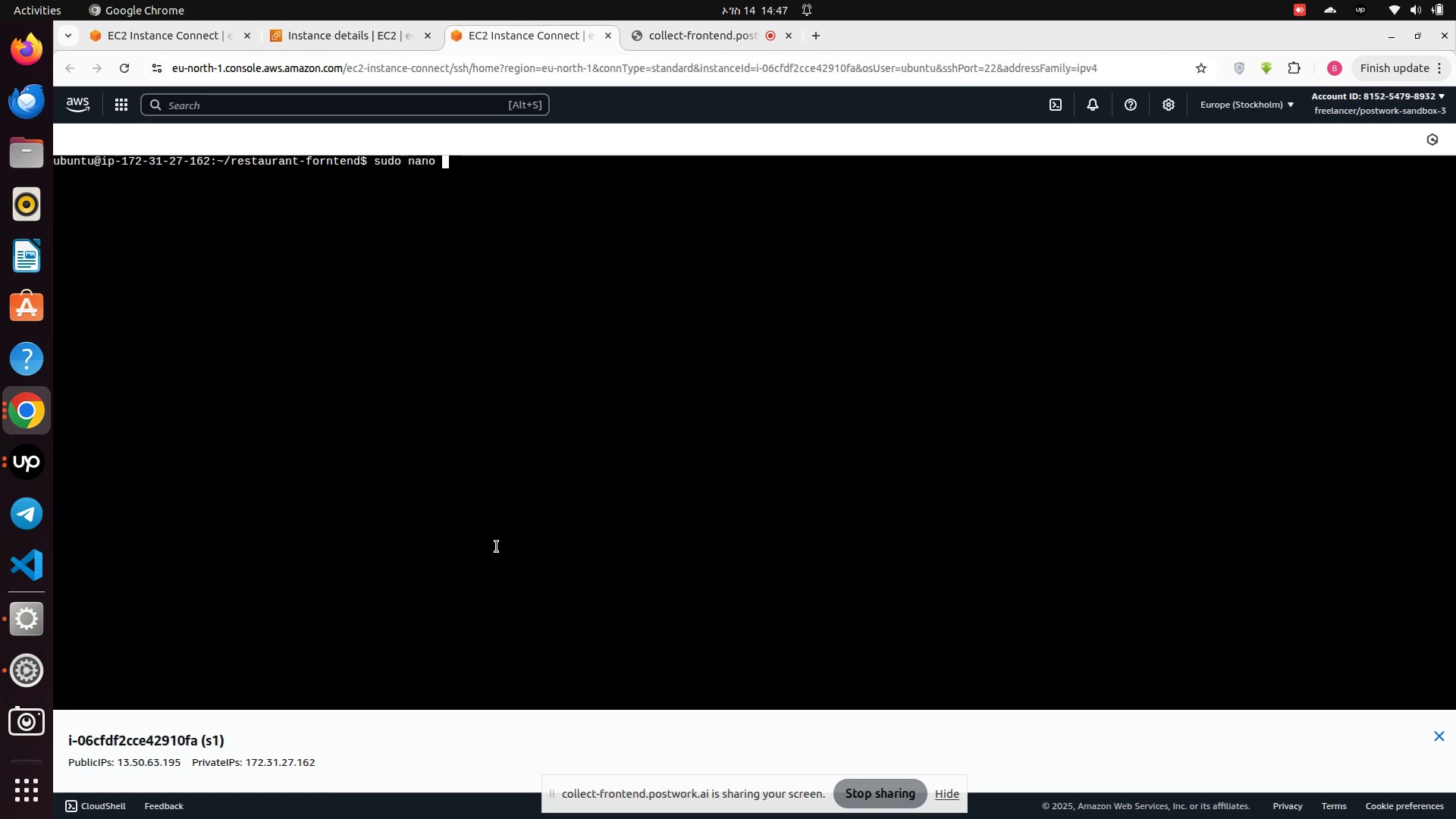 
type(/etc)
key(Tab)
type(ng)
key(Tab)
type(r)
key(Tab)
key(Tab)
key(Backspace)
type(con)
key(Tab)
key(Tab)
type(re)
key(Tab)
key(Tab)
key(Tab)
key(Tab)
key(Tab)
key(Tab)
key(Backspace)
key(Backspace)
key(Tab)
key(Tab)
key(Tab)
 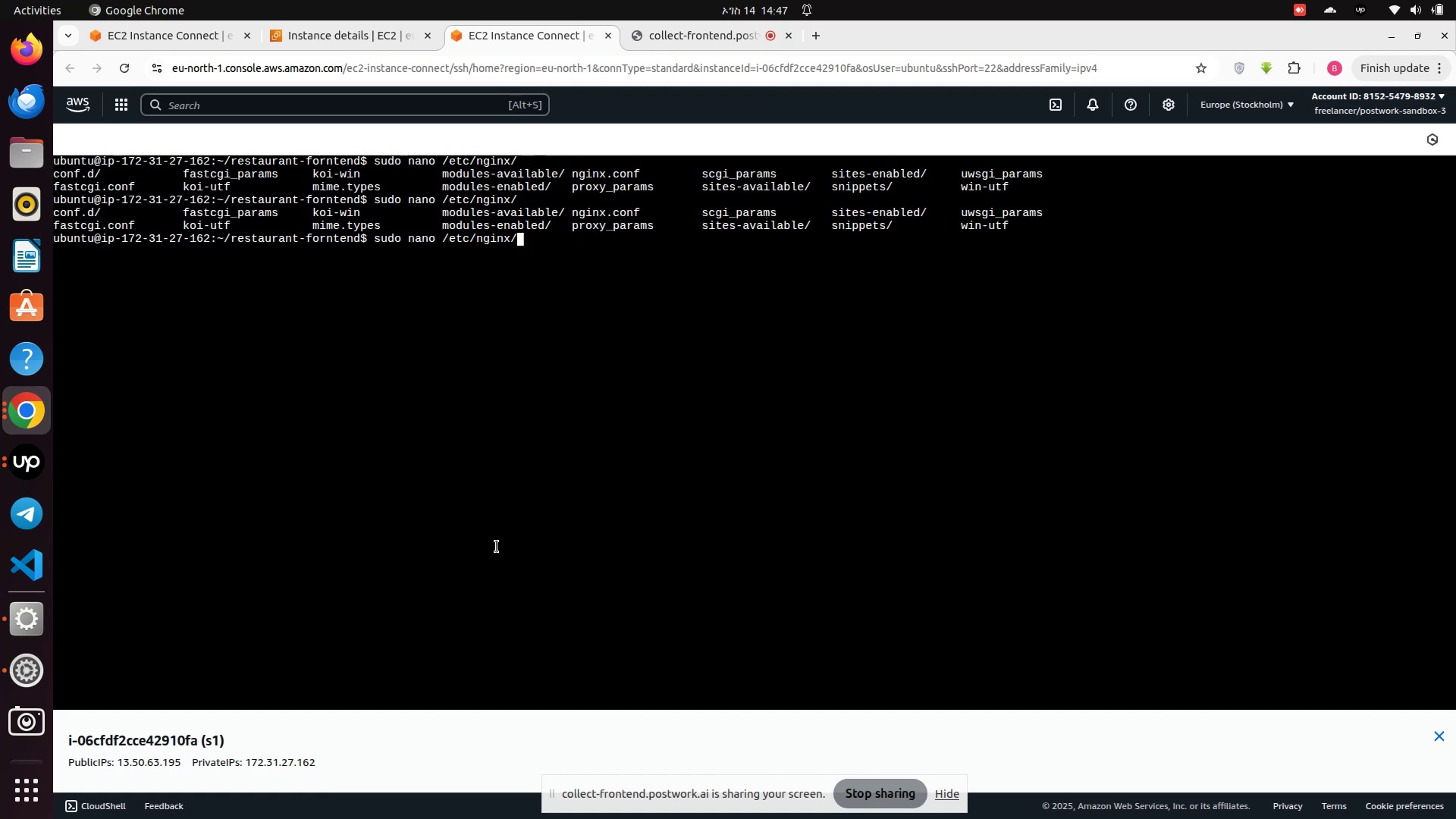 
type(si)
key(Tab)
type(a)
key(Tab)
key(Tab)
key(Tab)
key(Tab)
type(res)
key(Tab)
 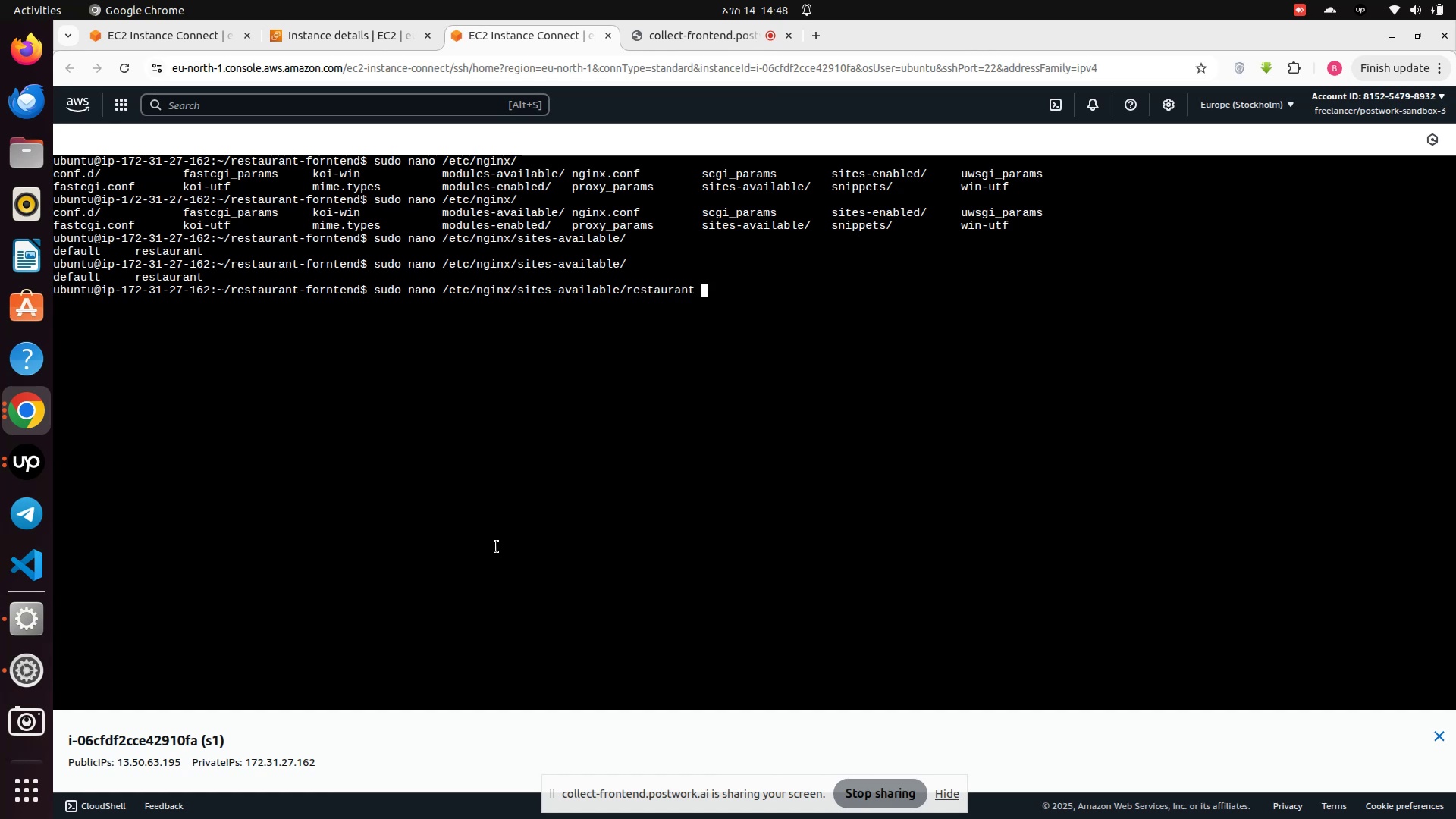 
key(Enter)
 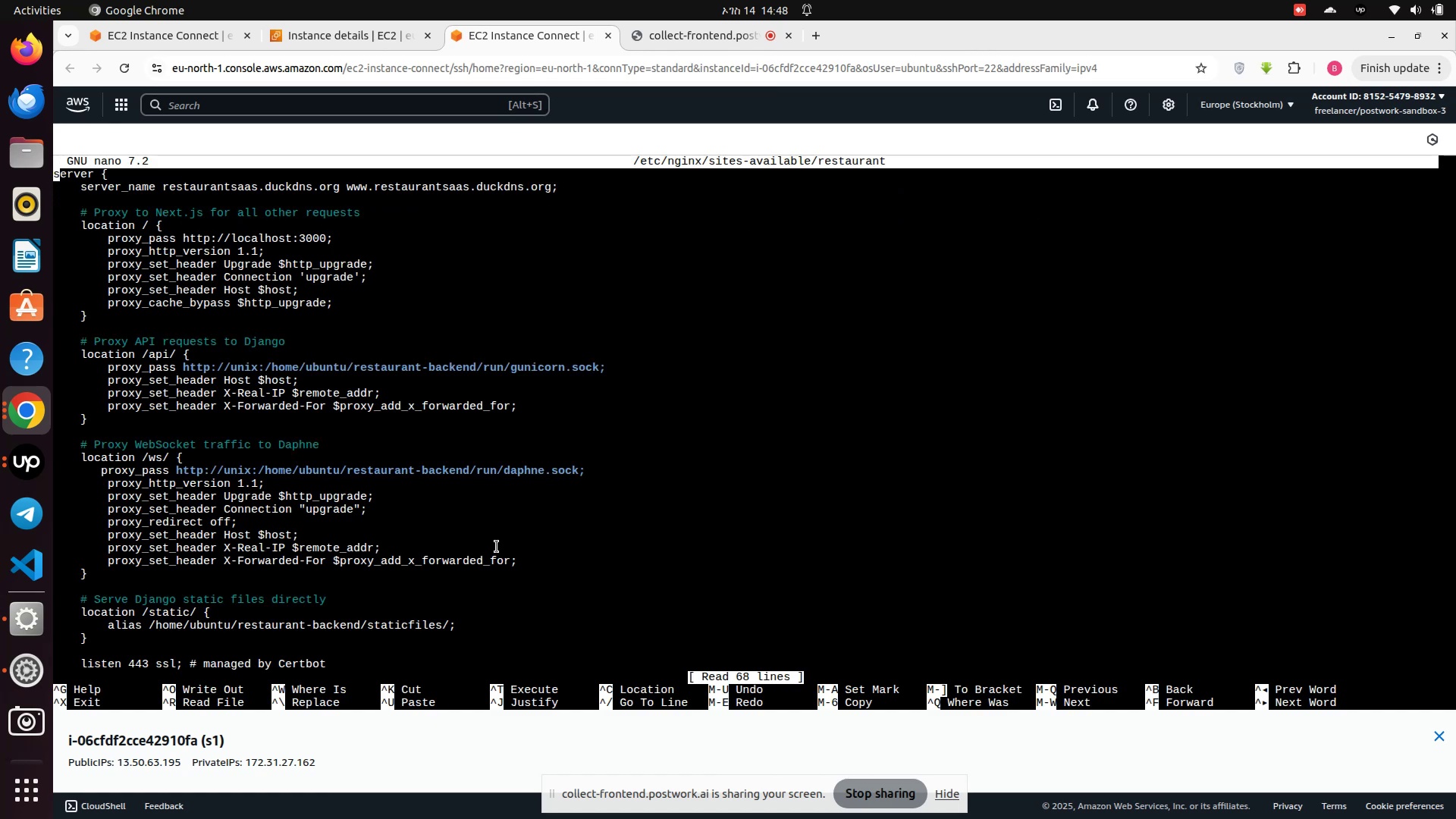 
scroll: coordinate [432, 573], scroll_direction: down, amount: 15.0
 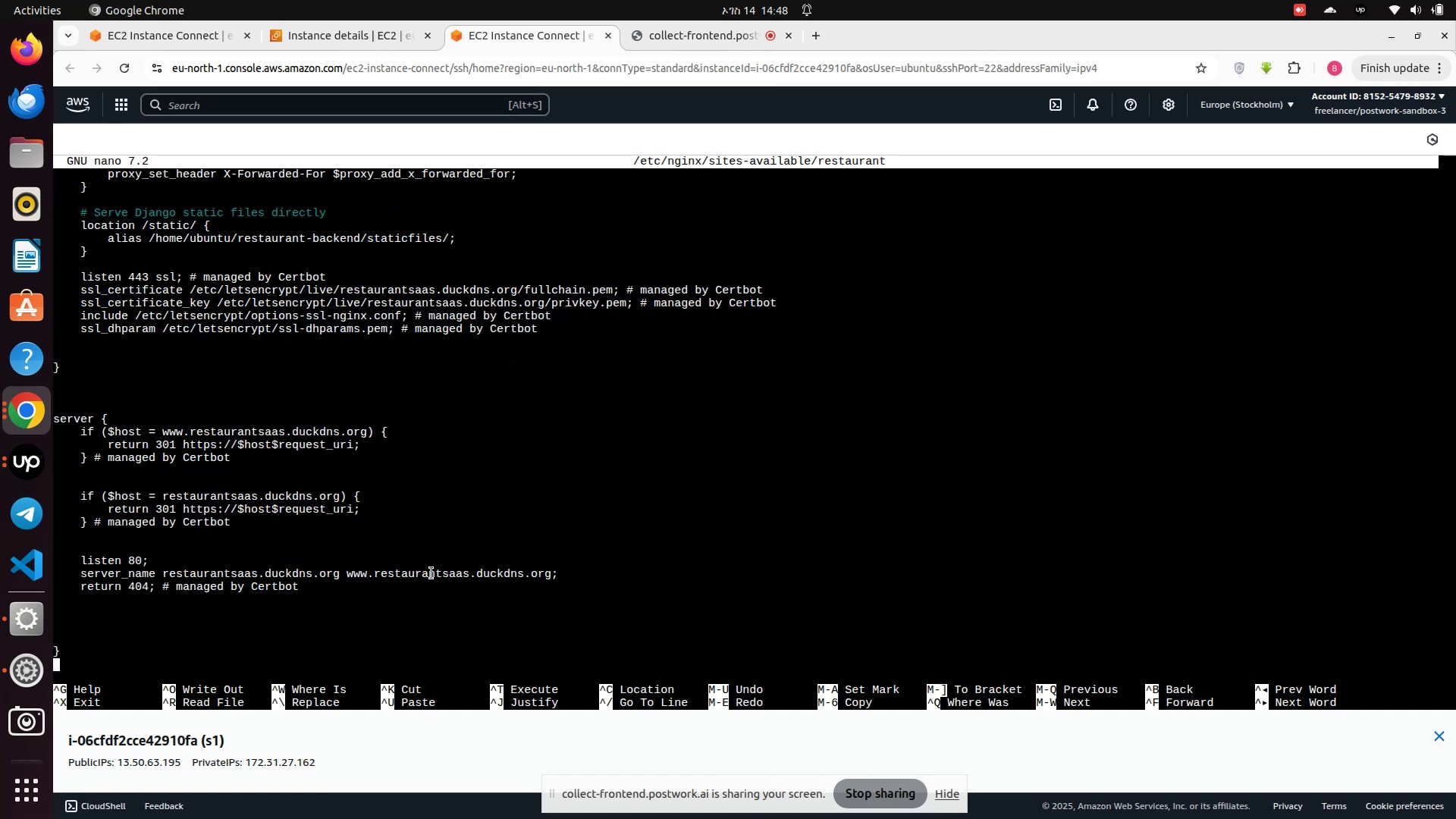 
scroll: coordinate [431, 573], scroll_direction: up, amount: 1.0
 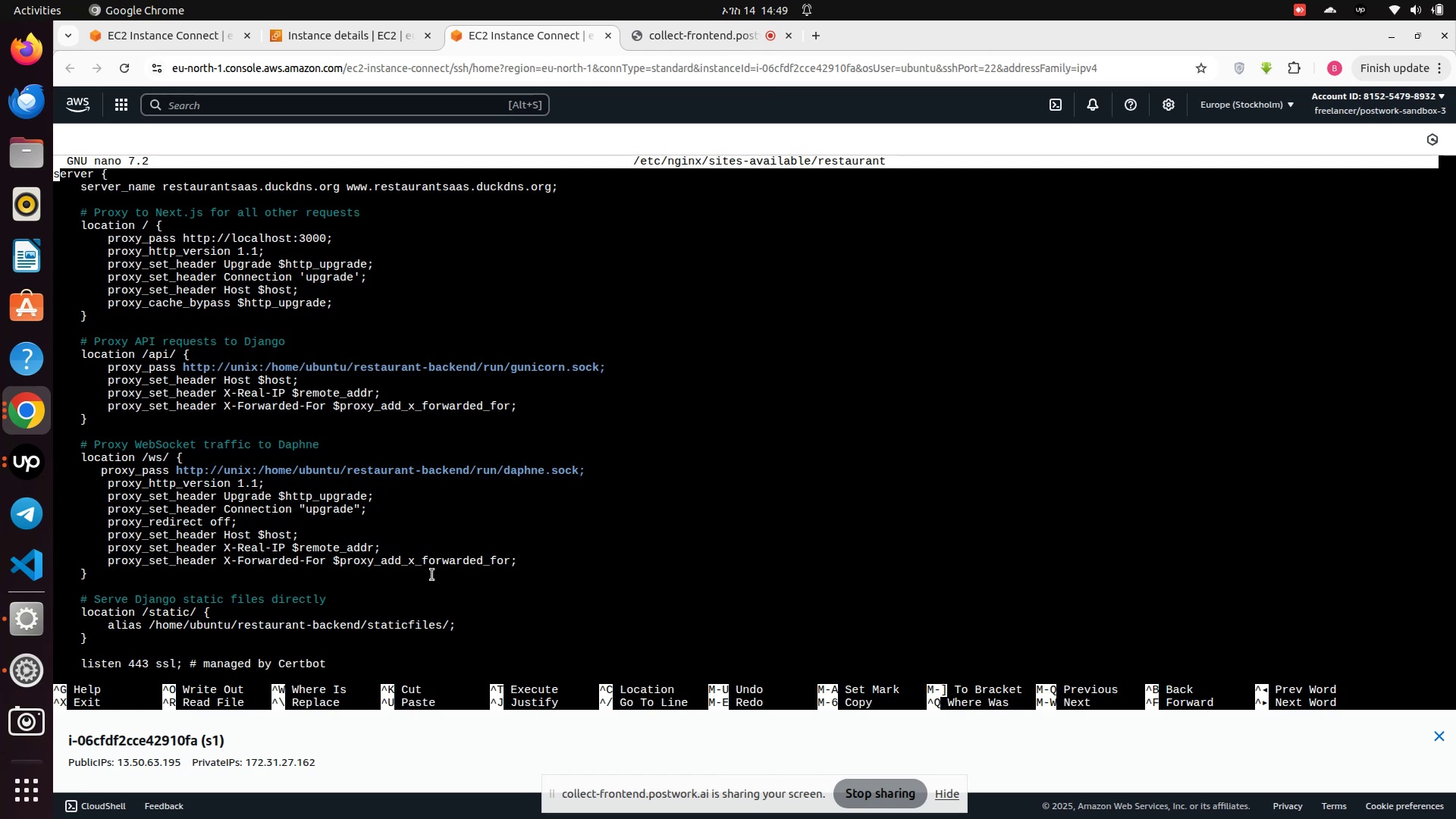 
wait(49.21)
 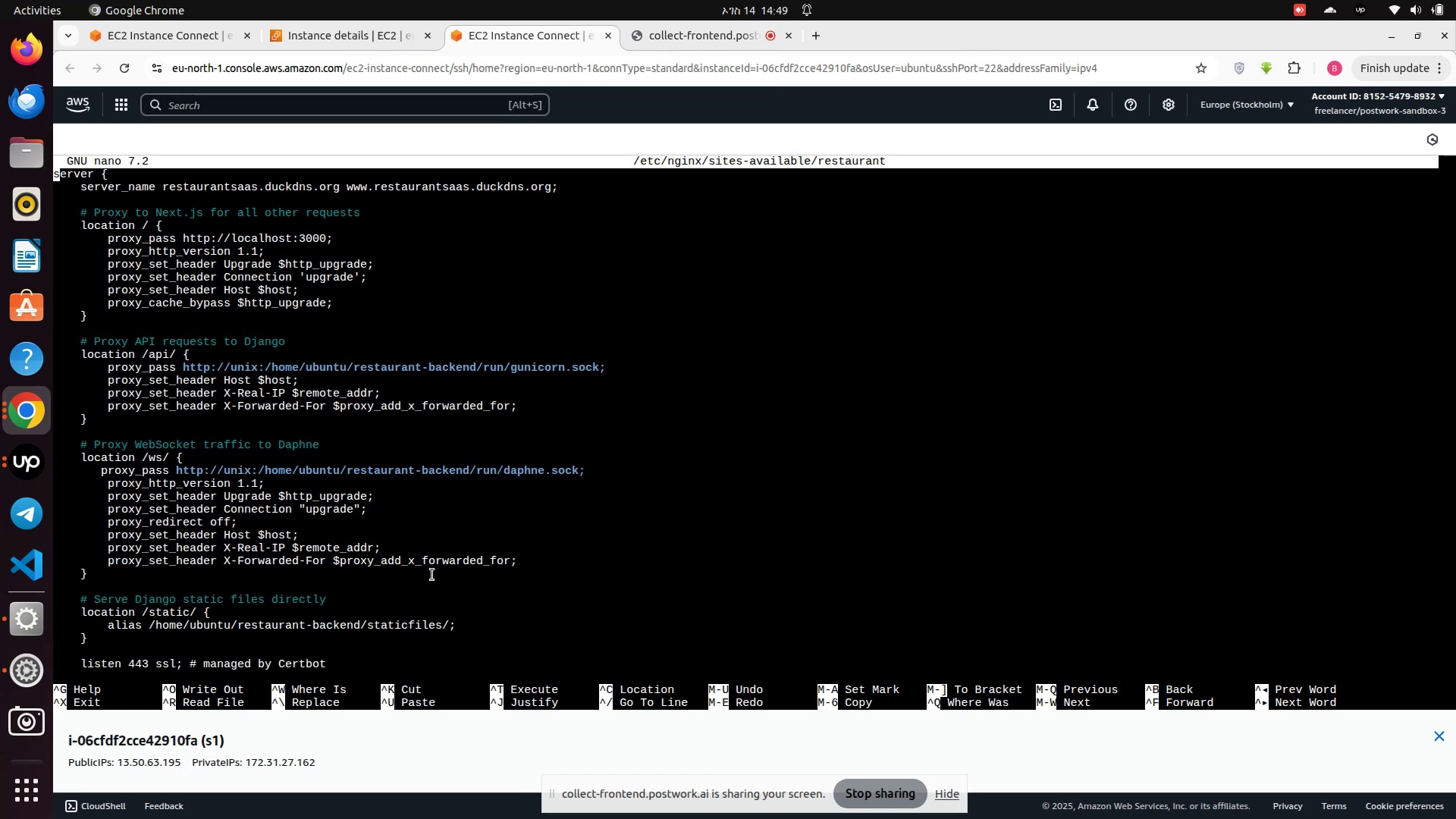 
scroll: coordinate [375, 566], scroll_direction: down, amount: 16.0
 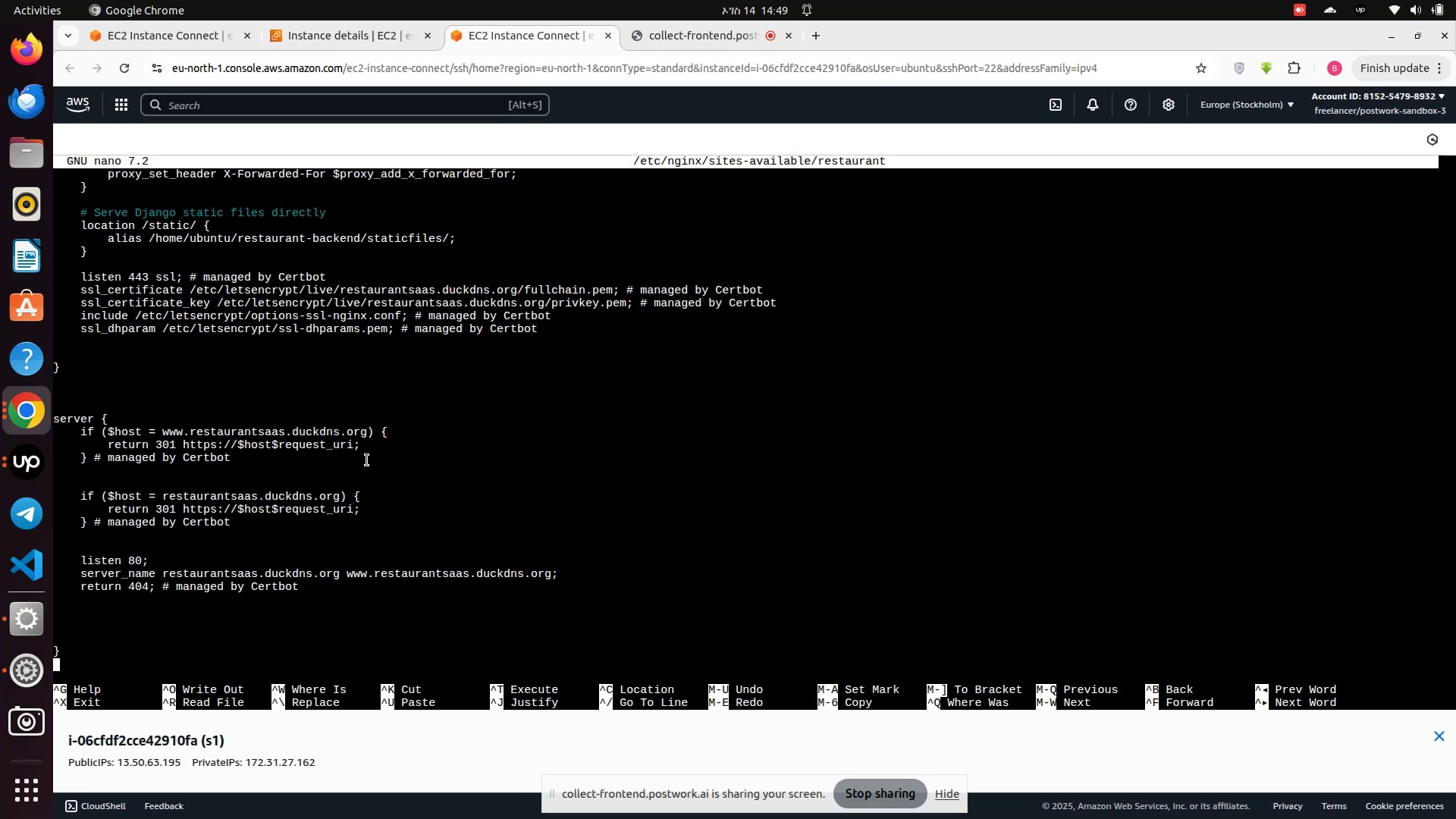 
wait(46.76)
 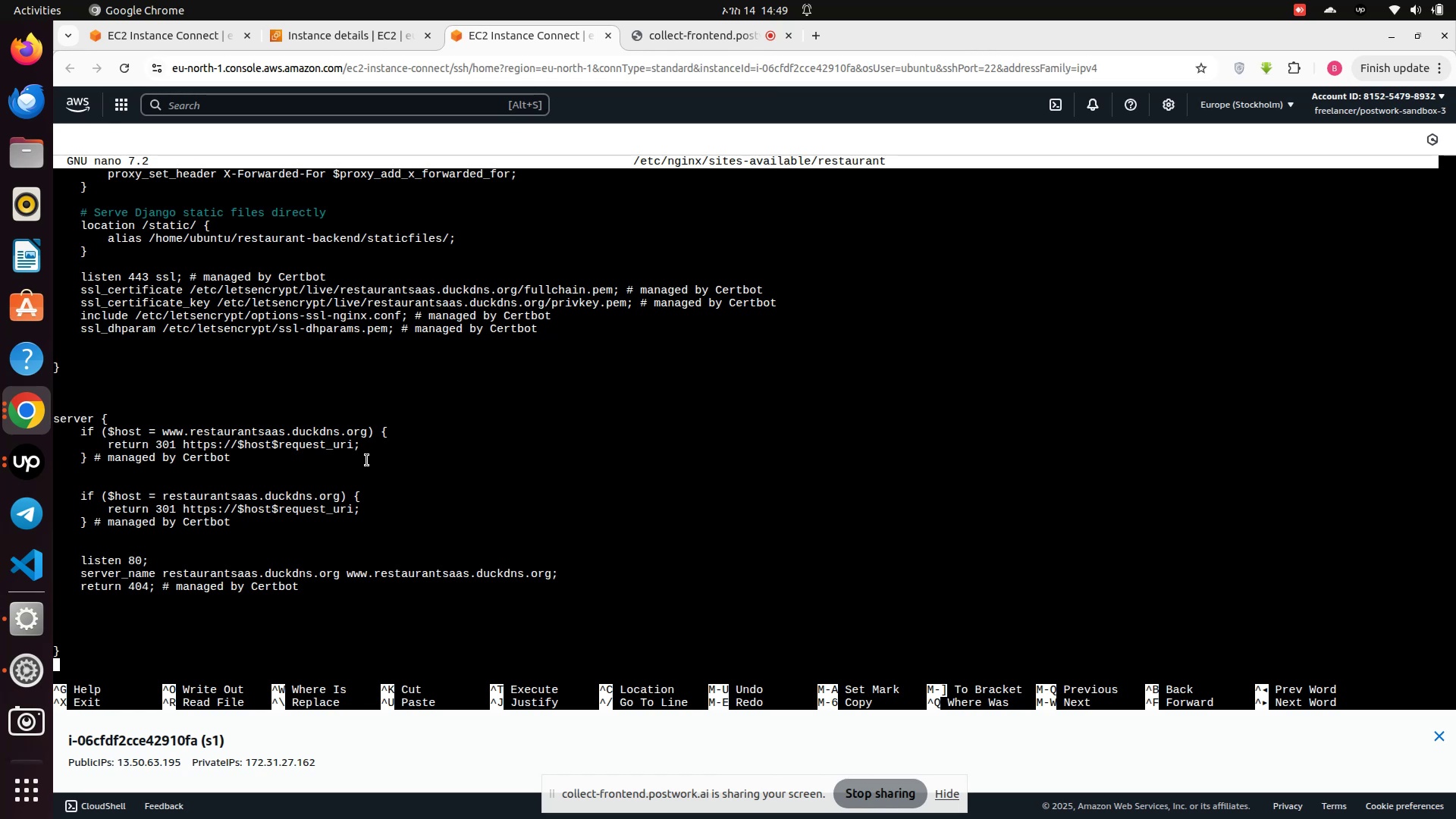 
left_click([475, 516])
 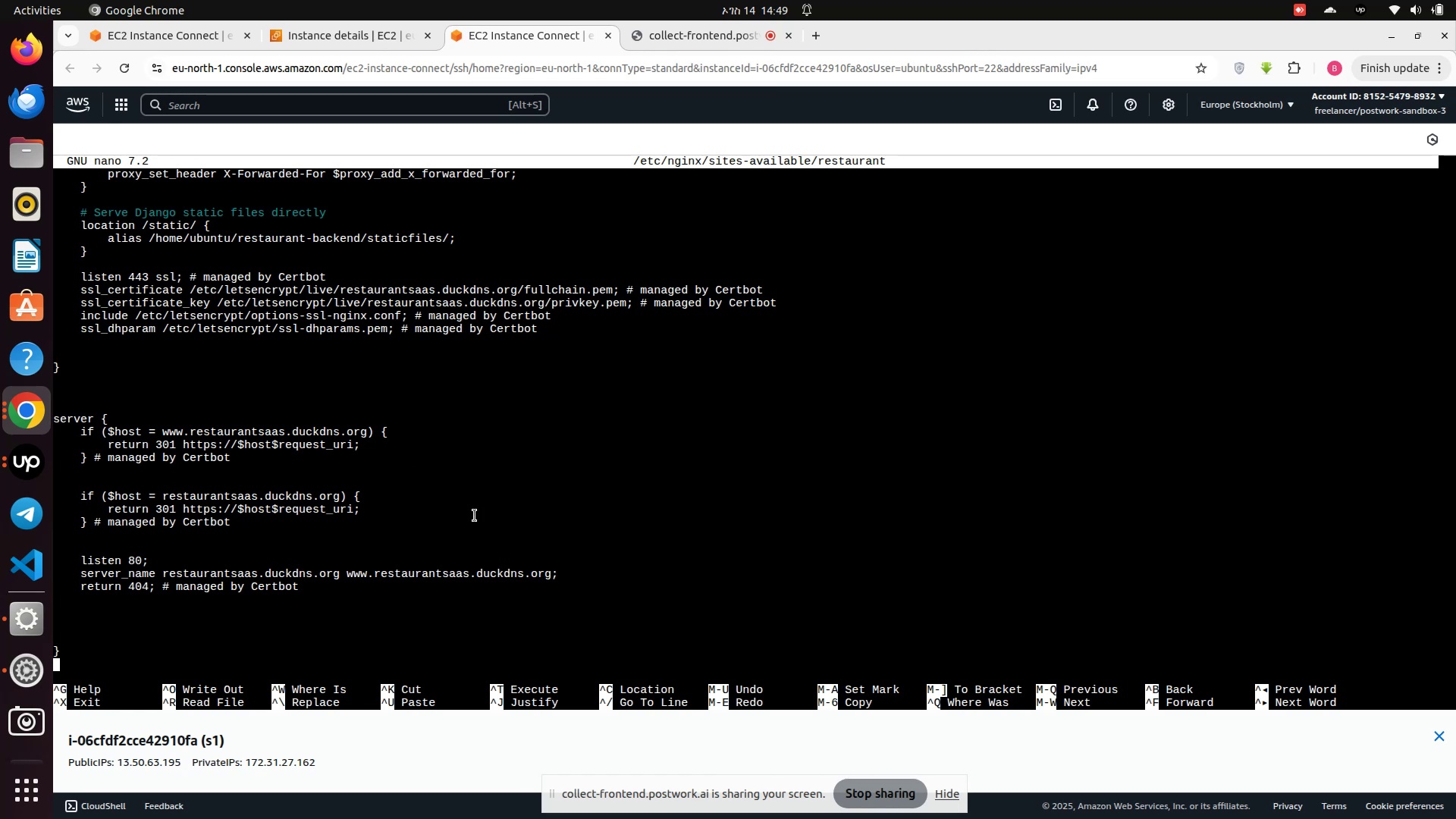 
key(Control+X)
 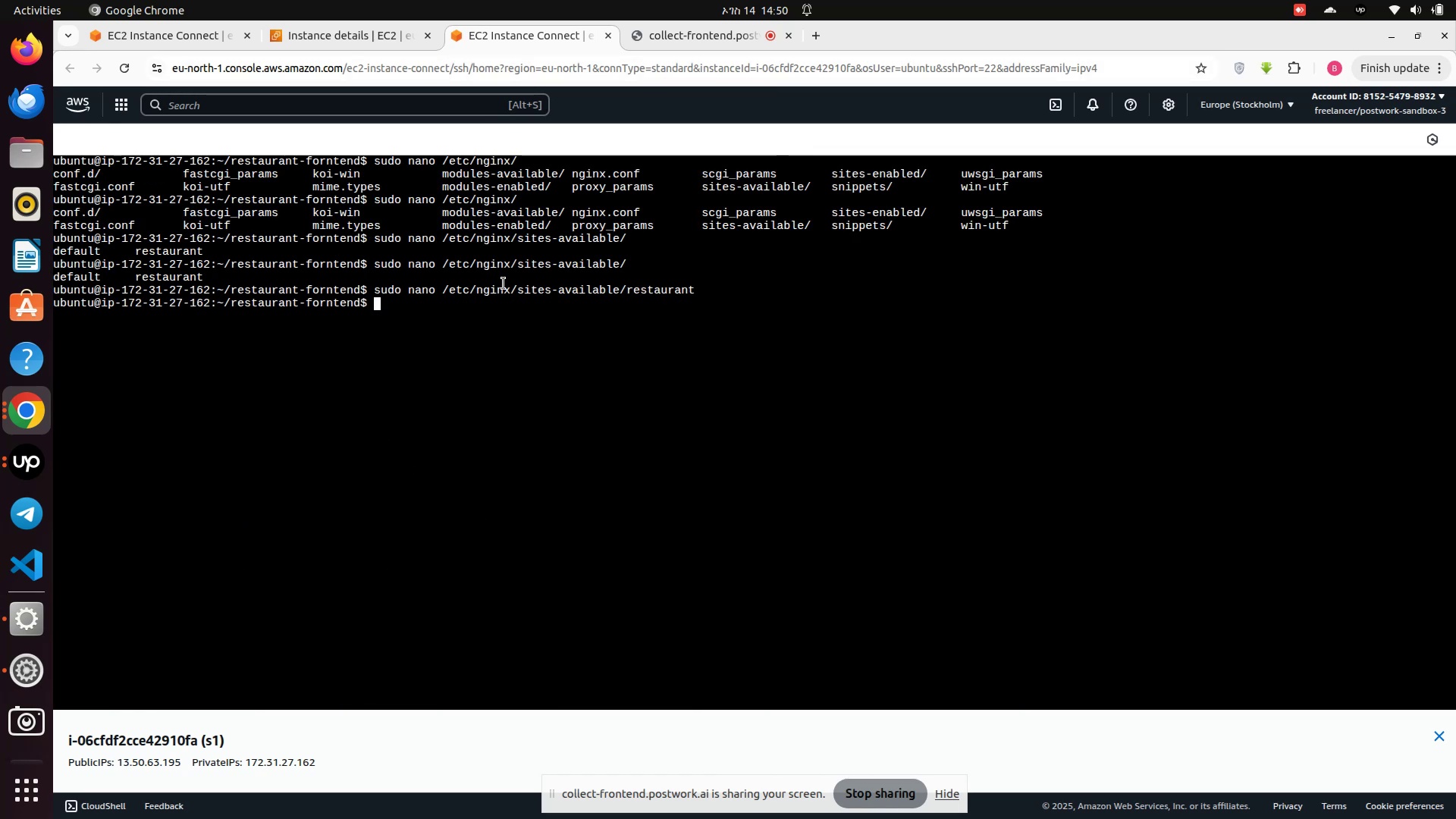 
left_click([152, 31])
 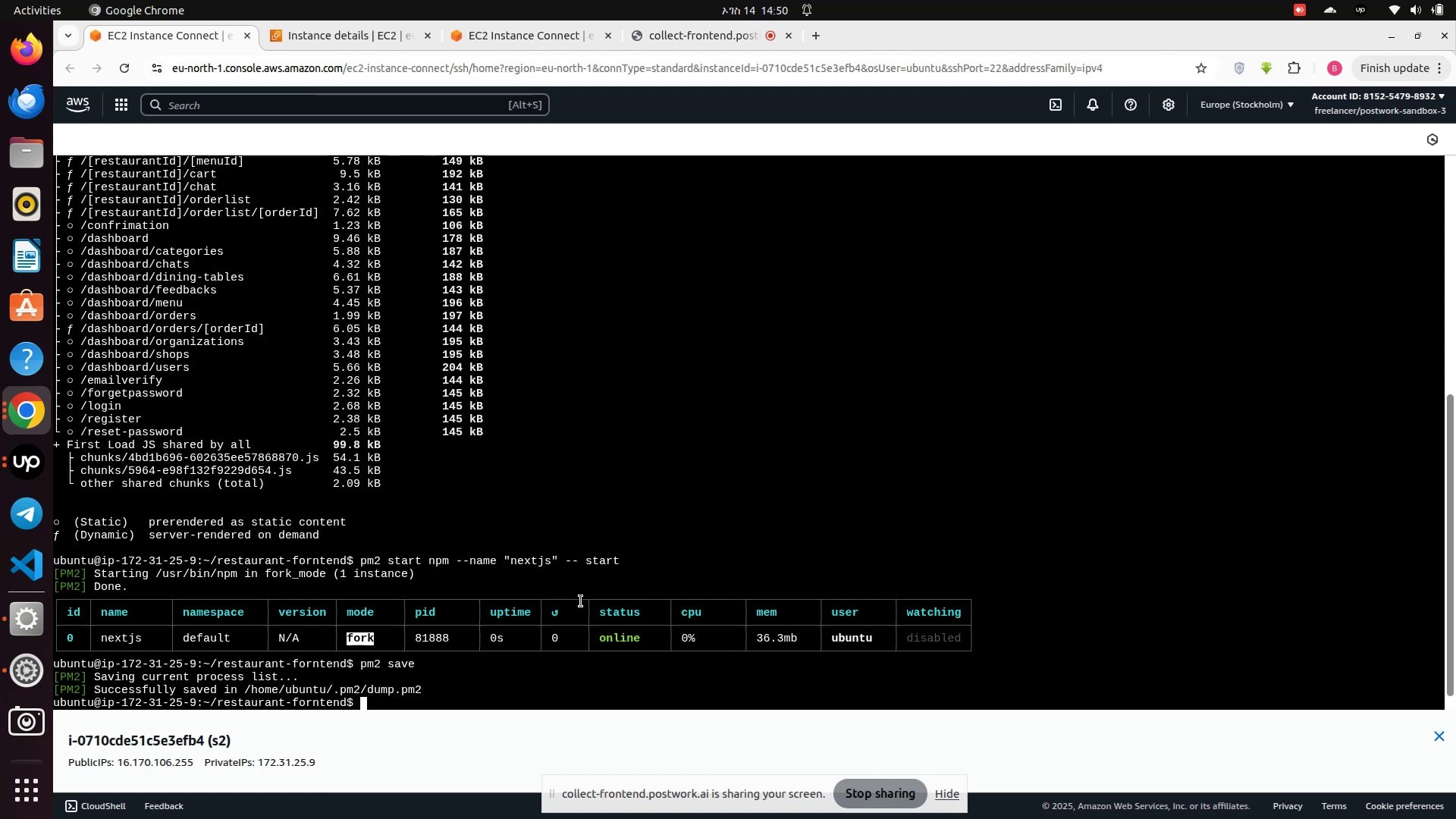 
type(clear)
 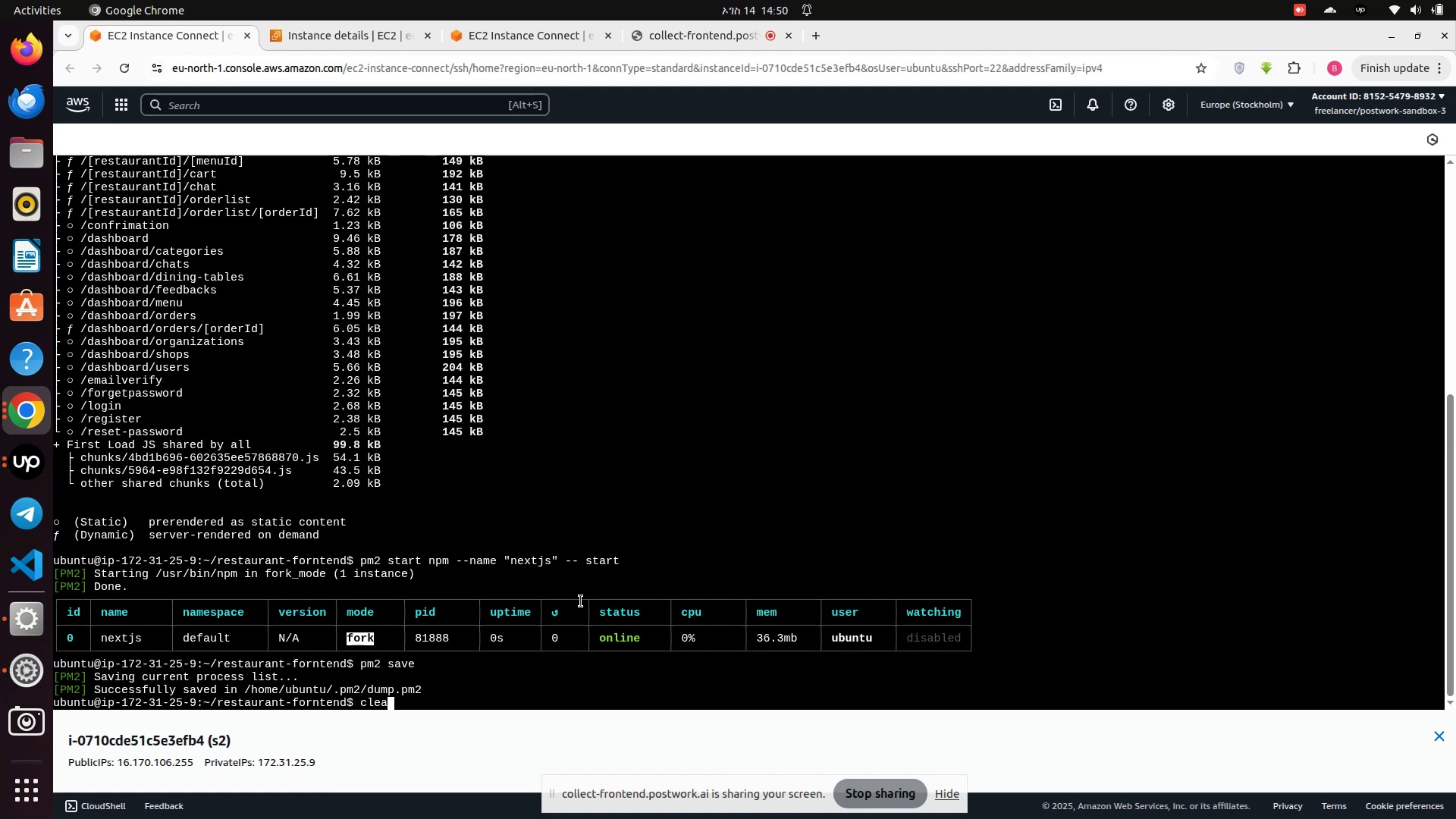 
key(Enter)
 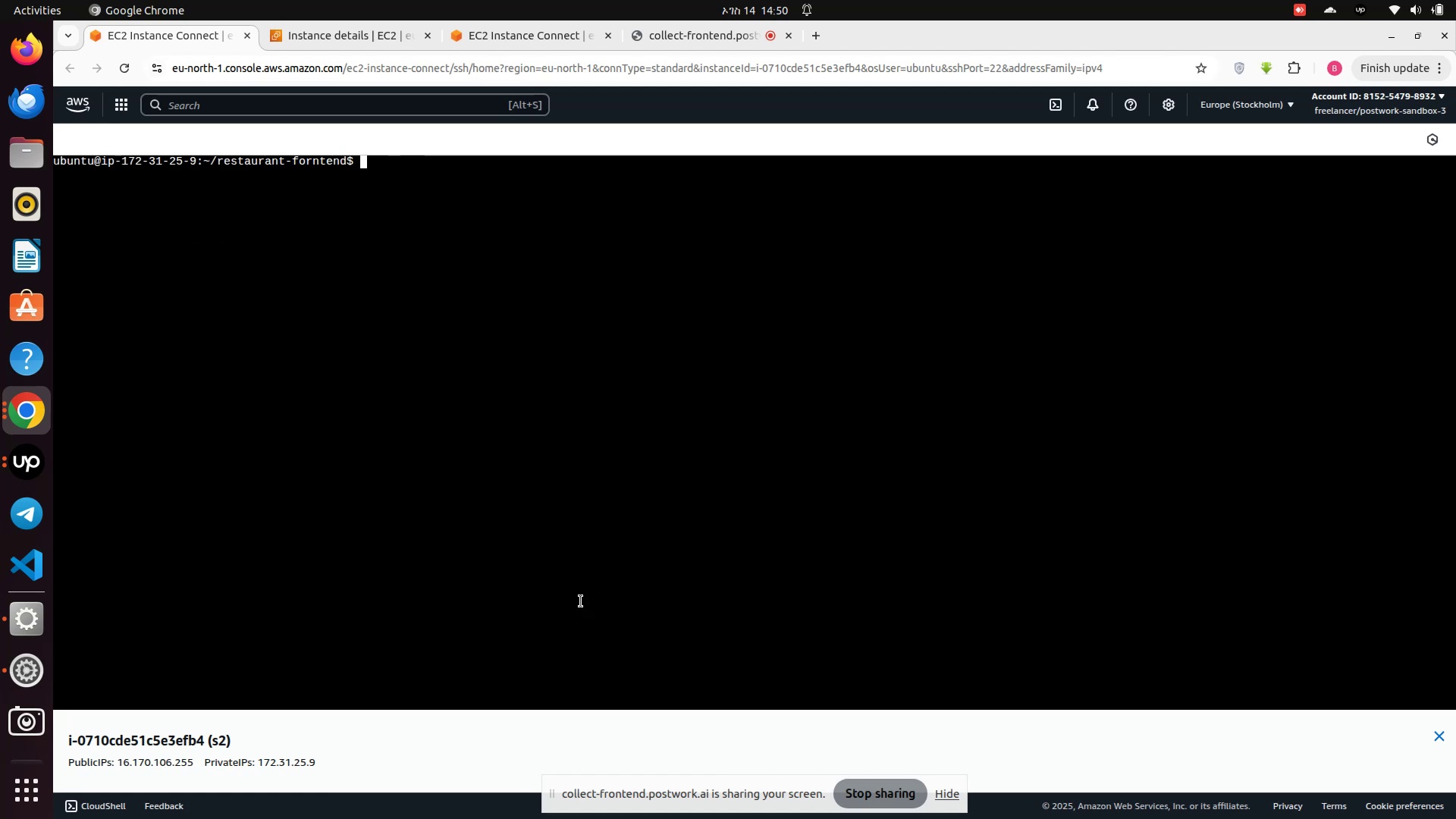 
type(cd)
 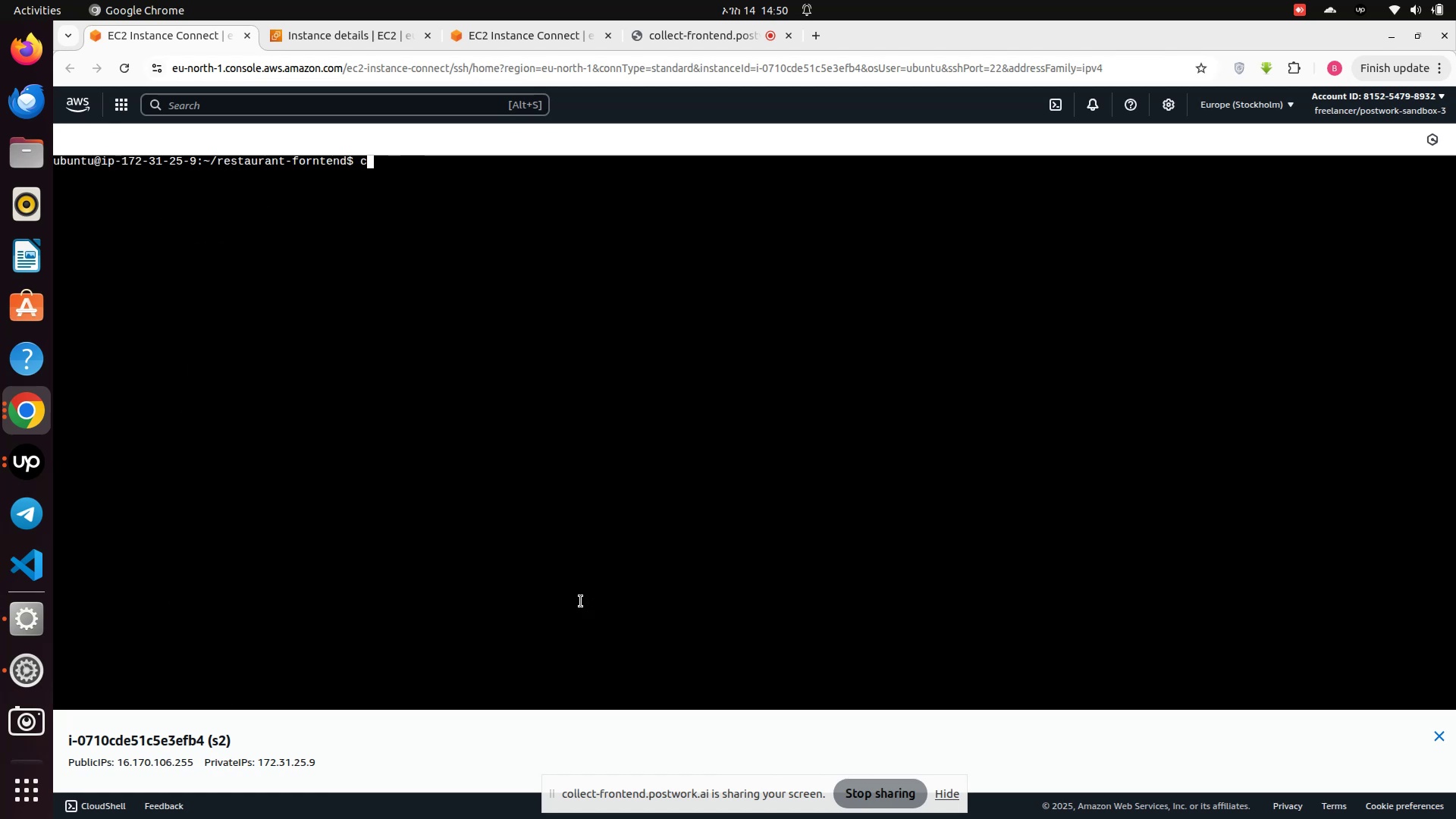 
key(Enter)
 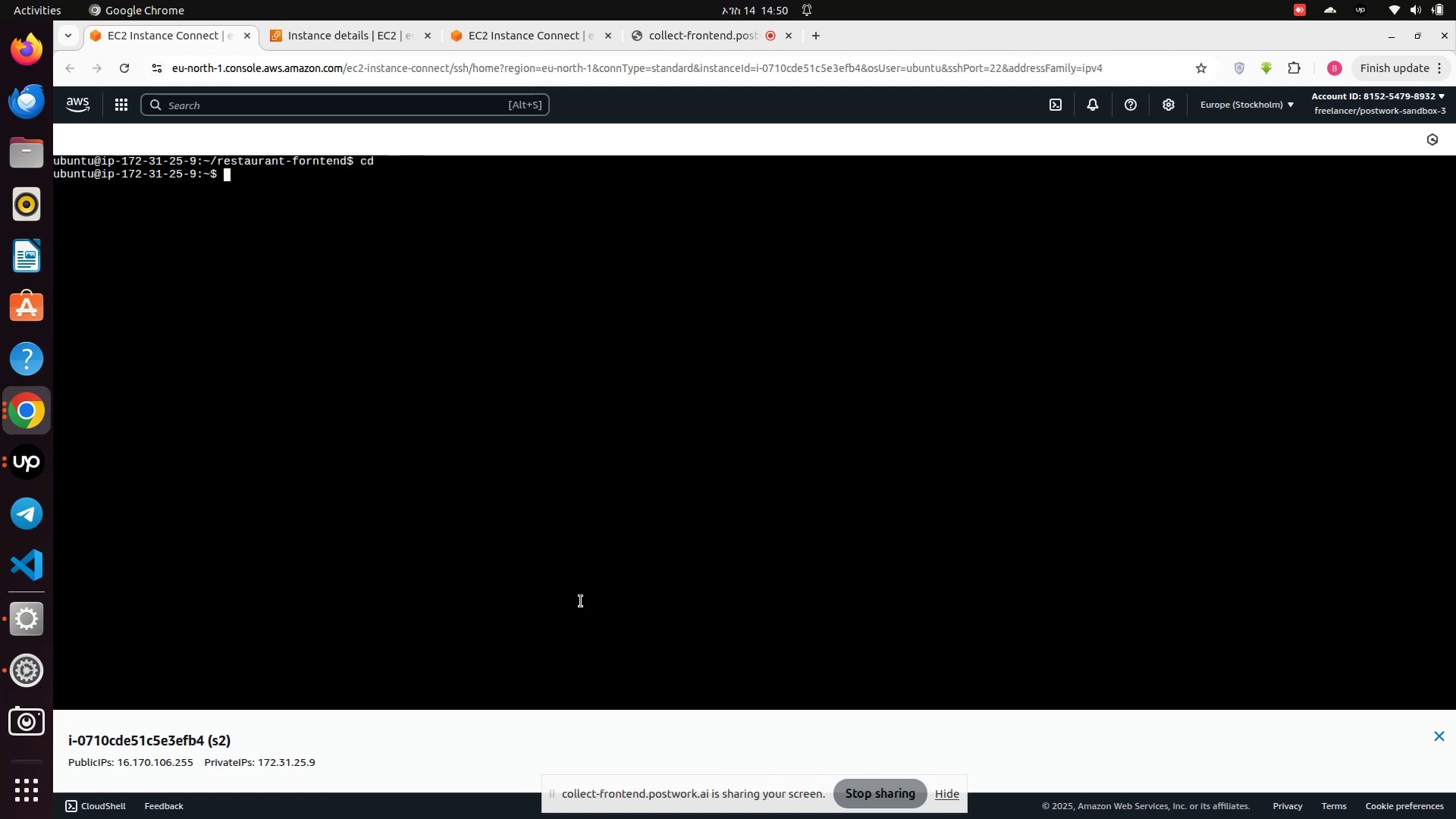 
type(ll)
 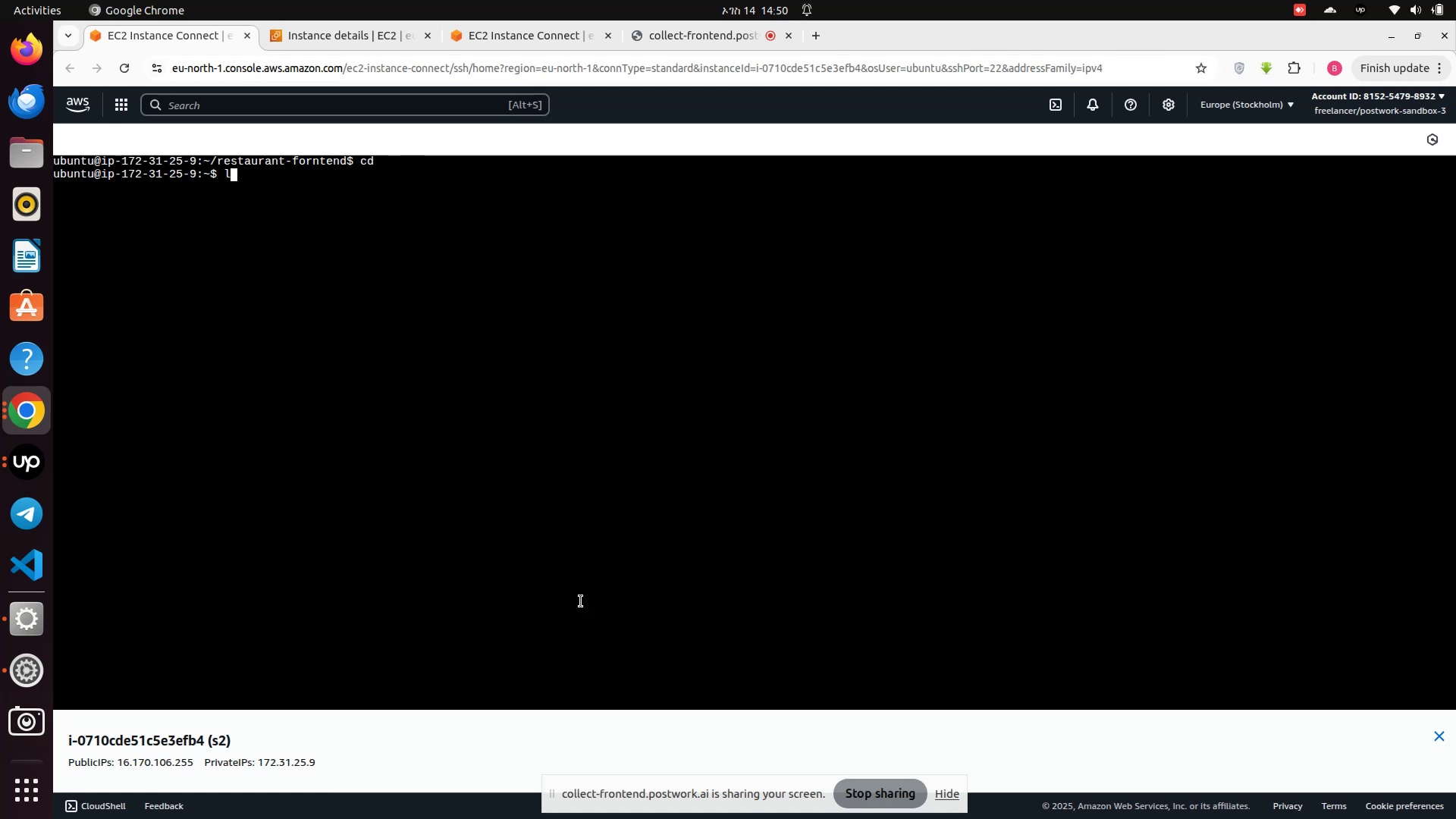 
key(Enter)
 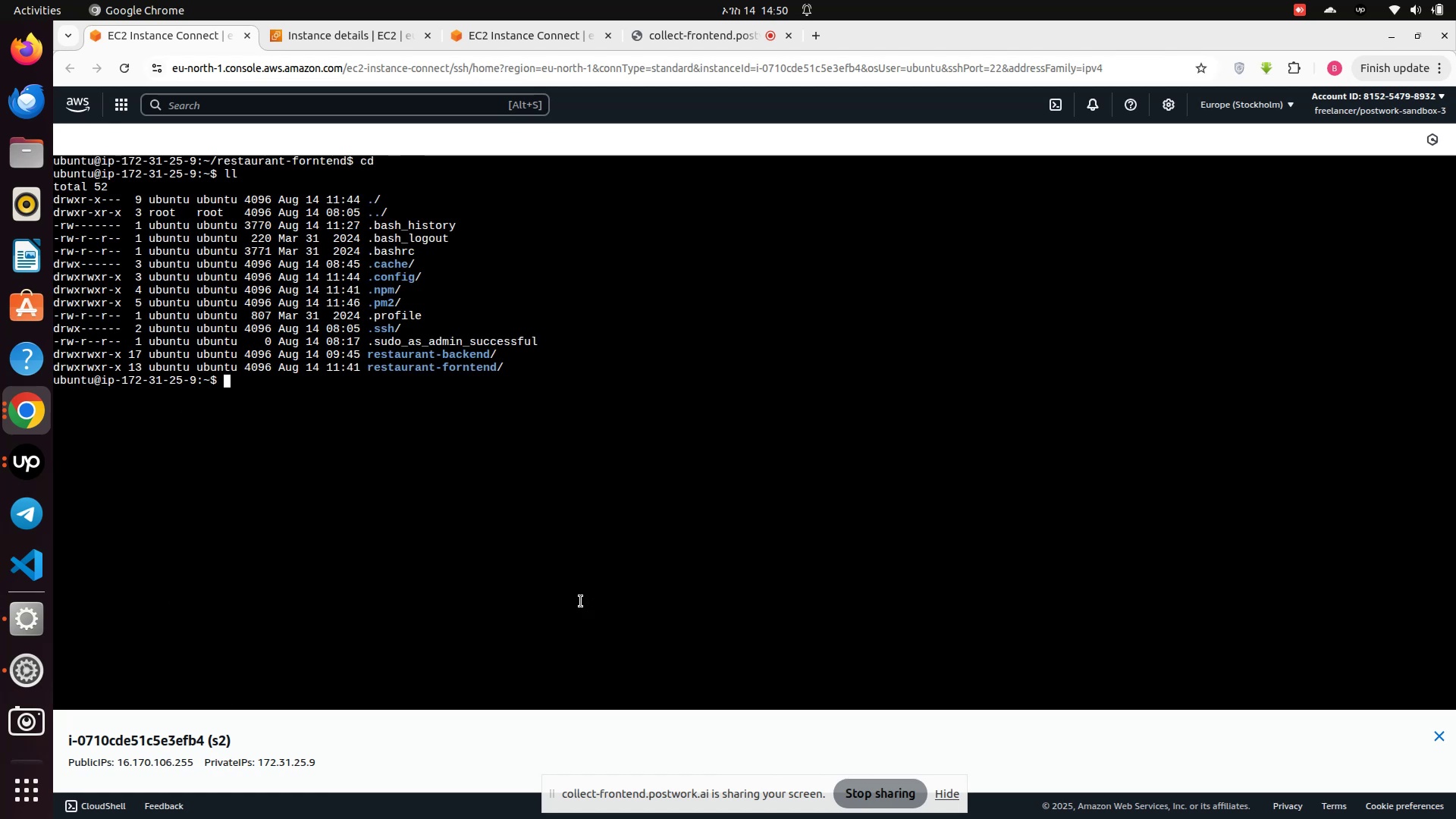 
type(clear)
 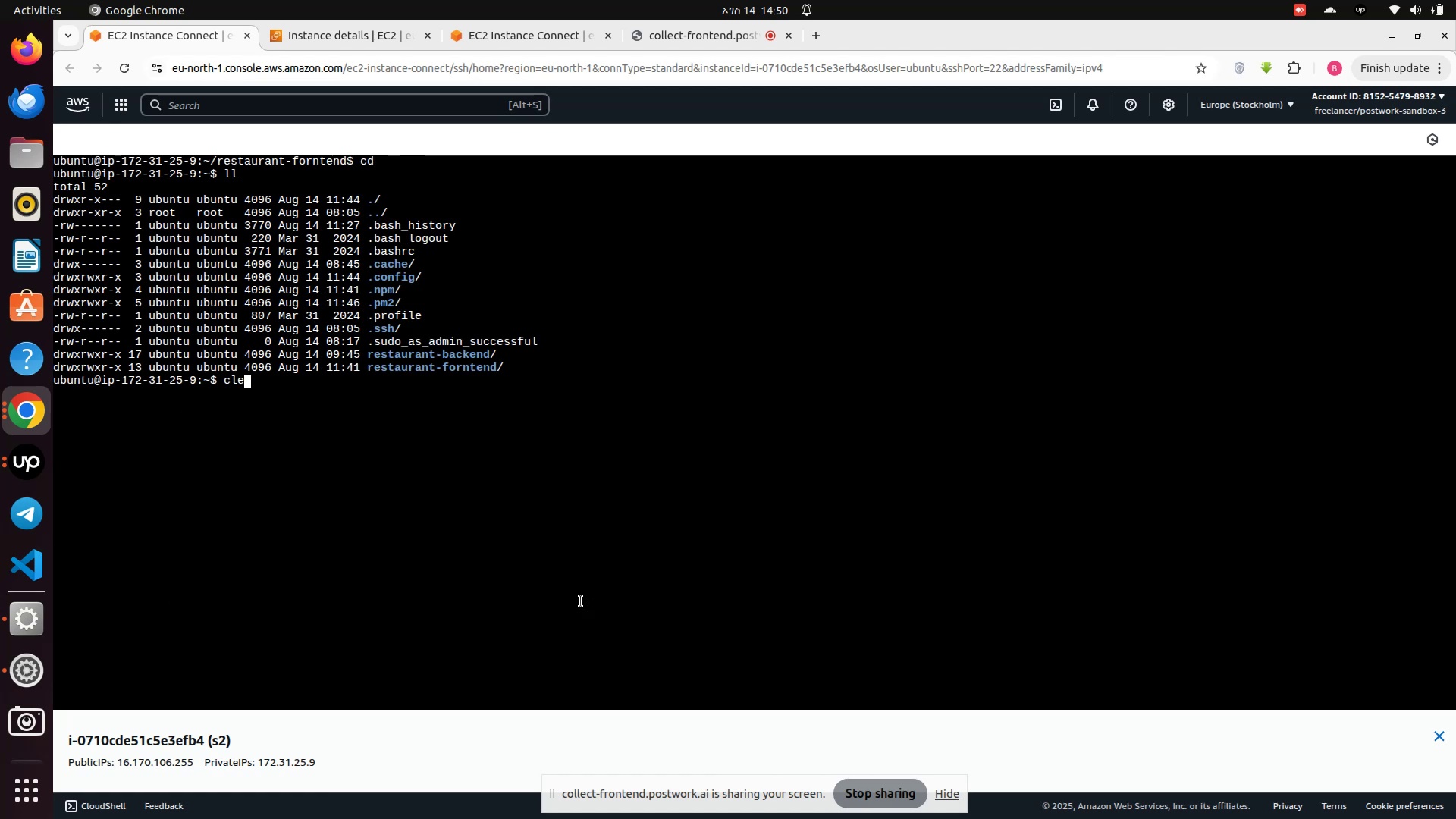 
key(Enter)
 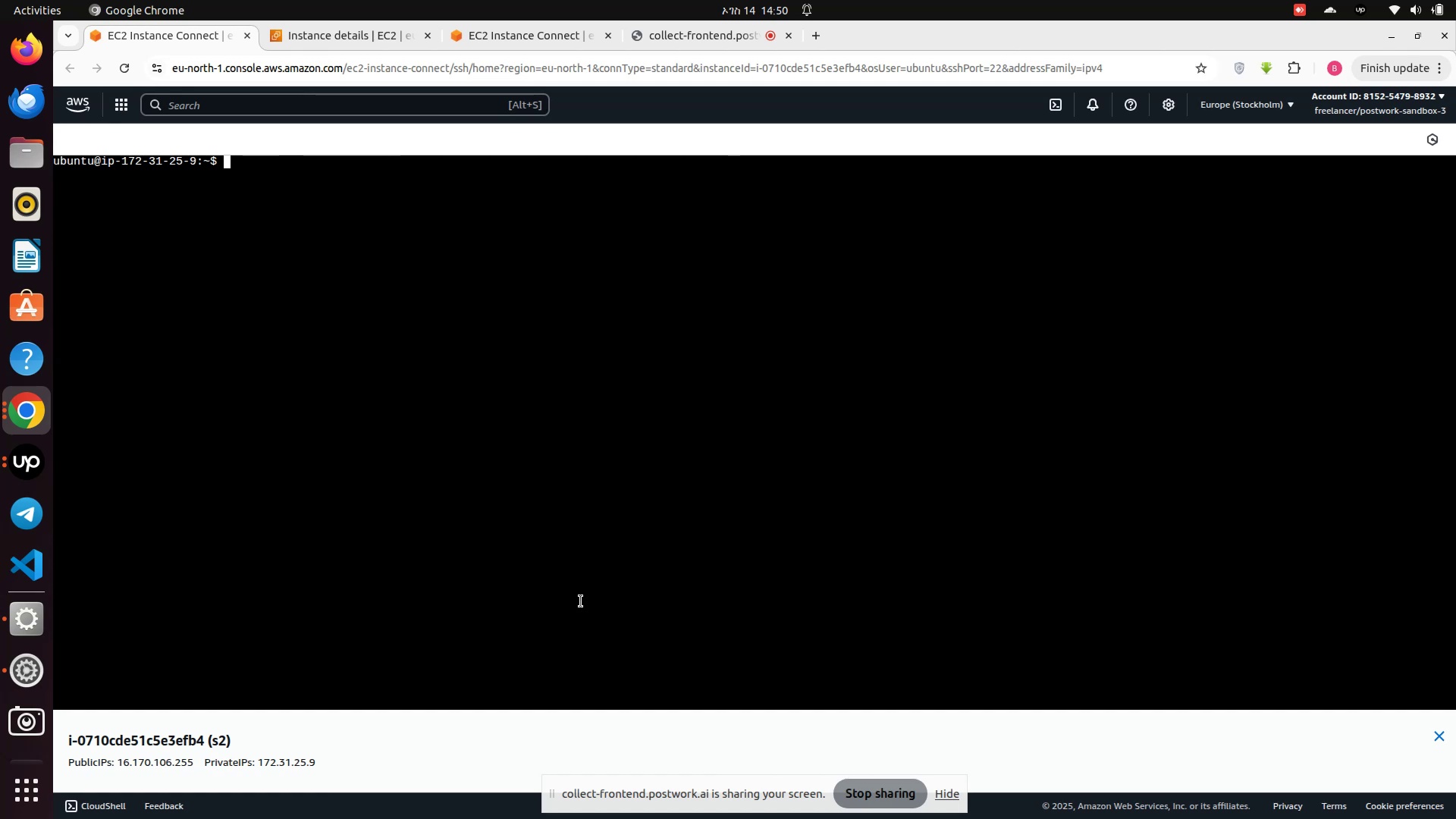 
type(sudo nano /etc/)
key(Tab)
key(Tab)
 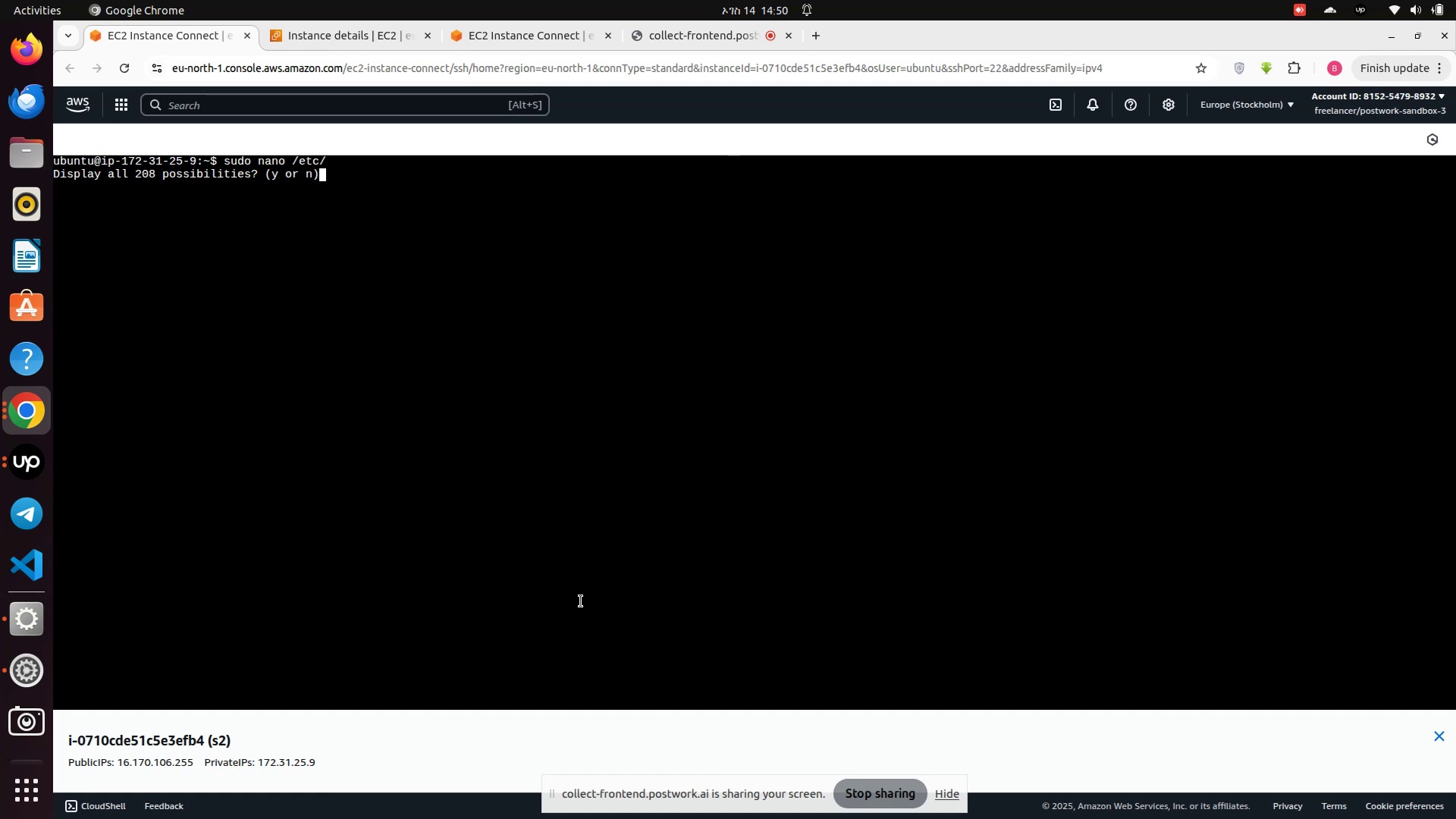 
key(Control+Z)
 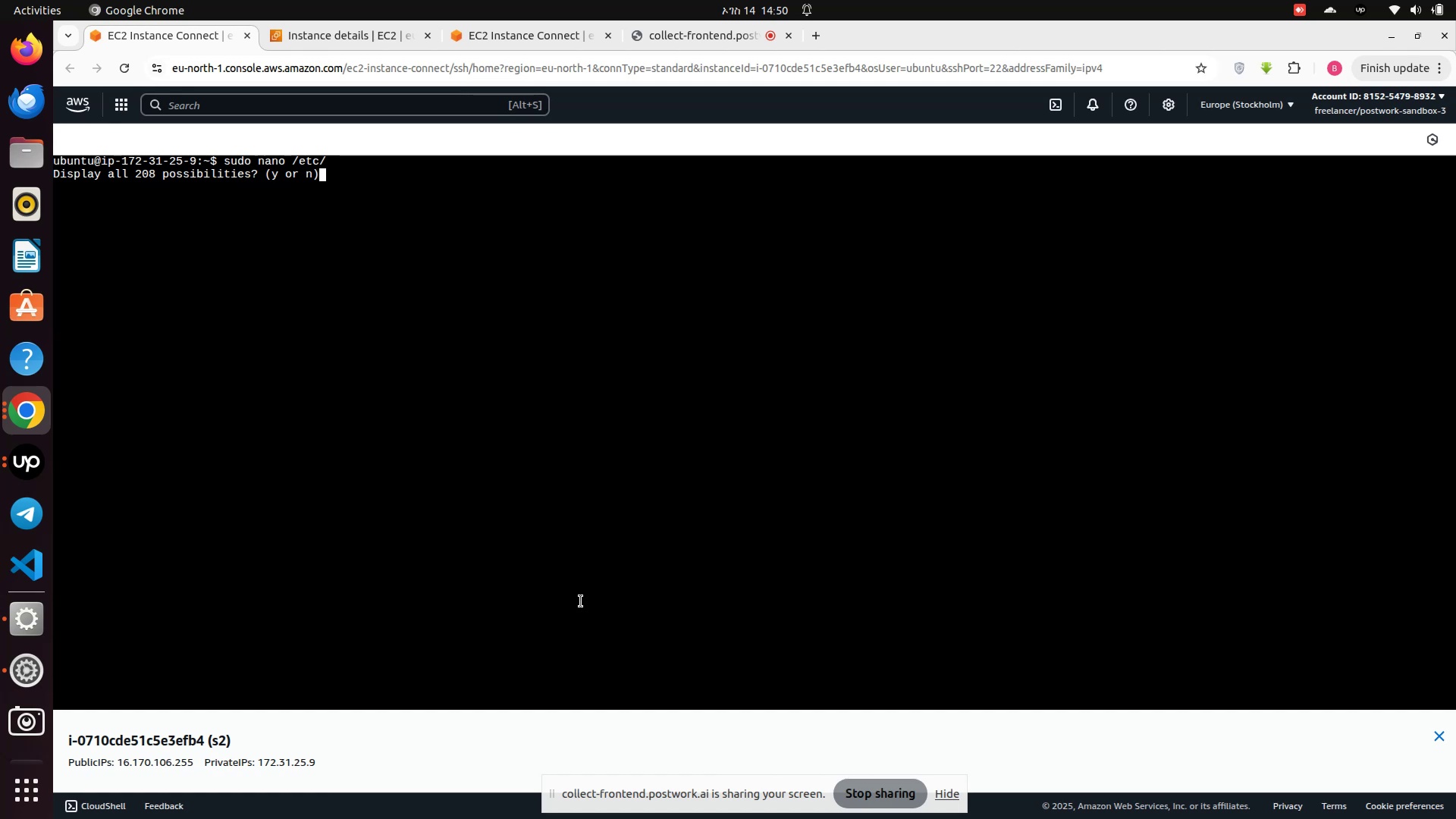 
key(Control+X)
 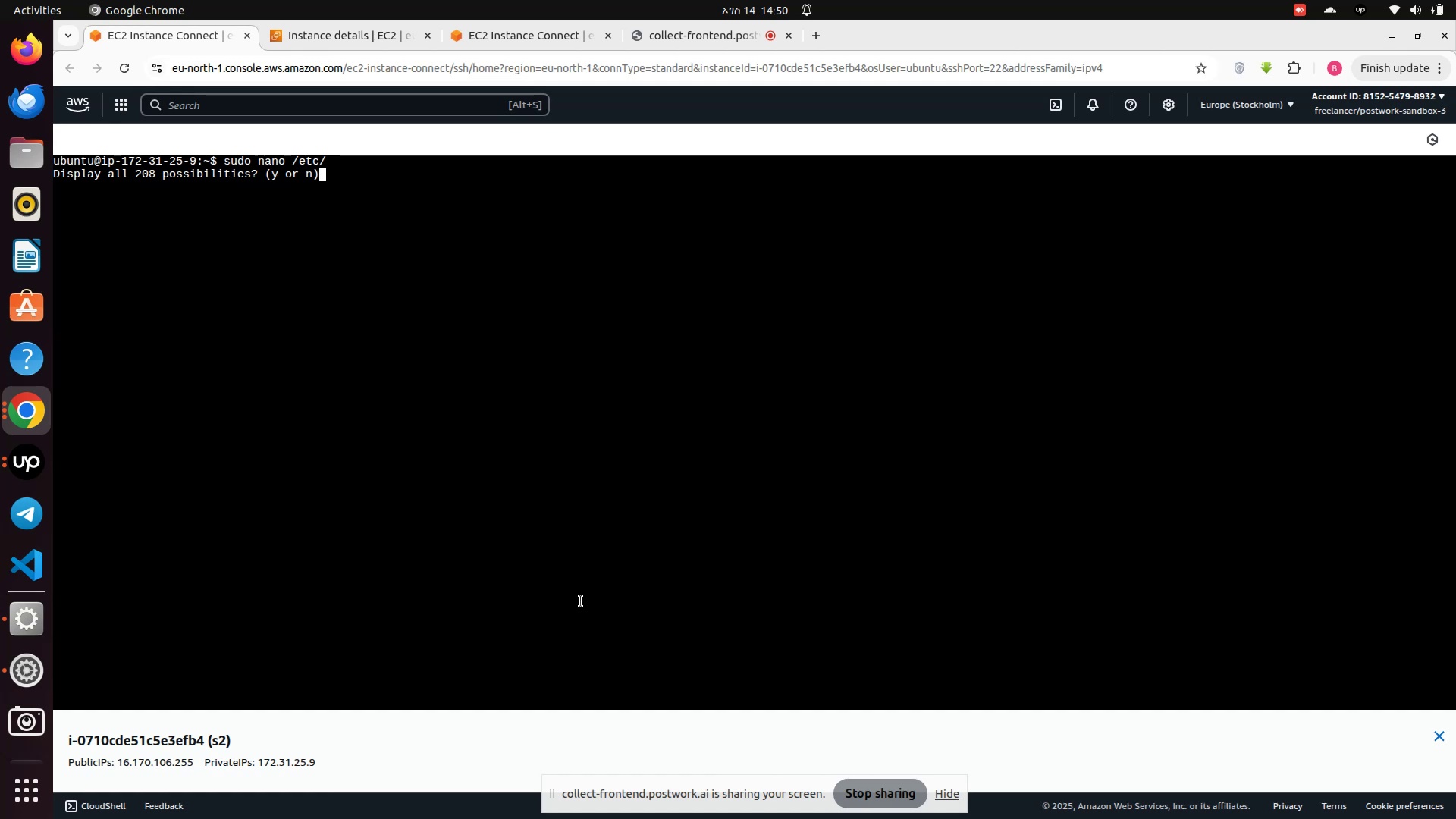 
key(Enter)
 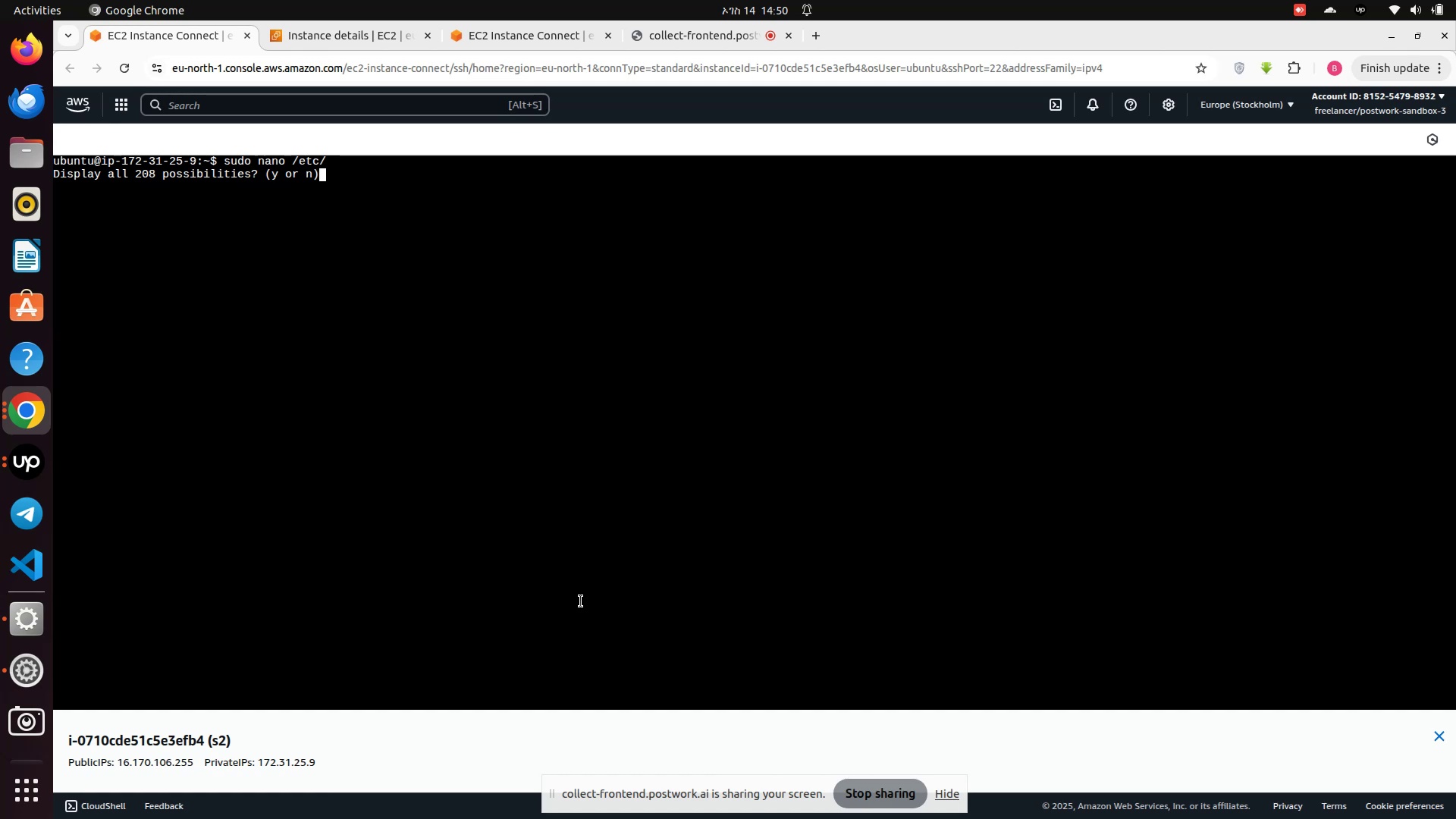 
key(Enter)
 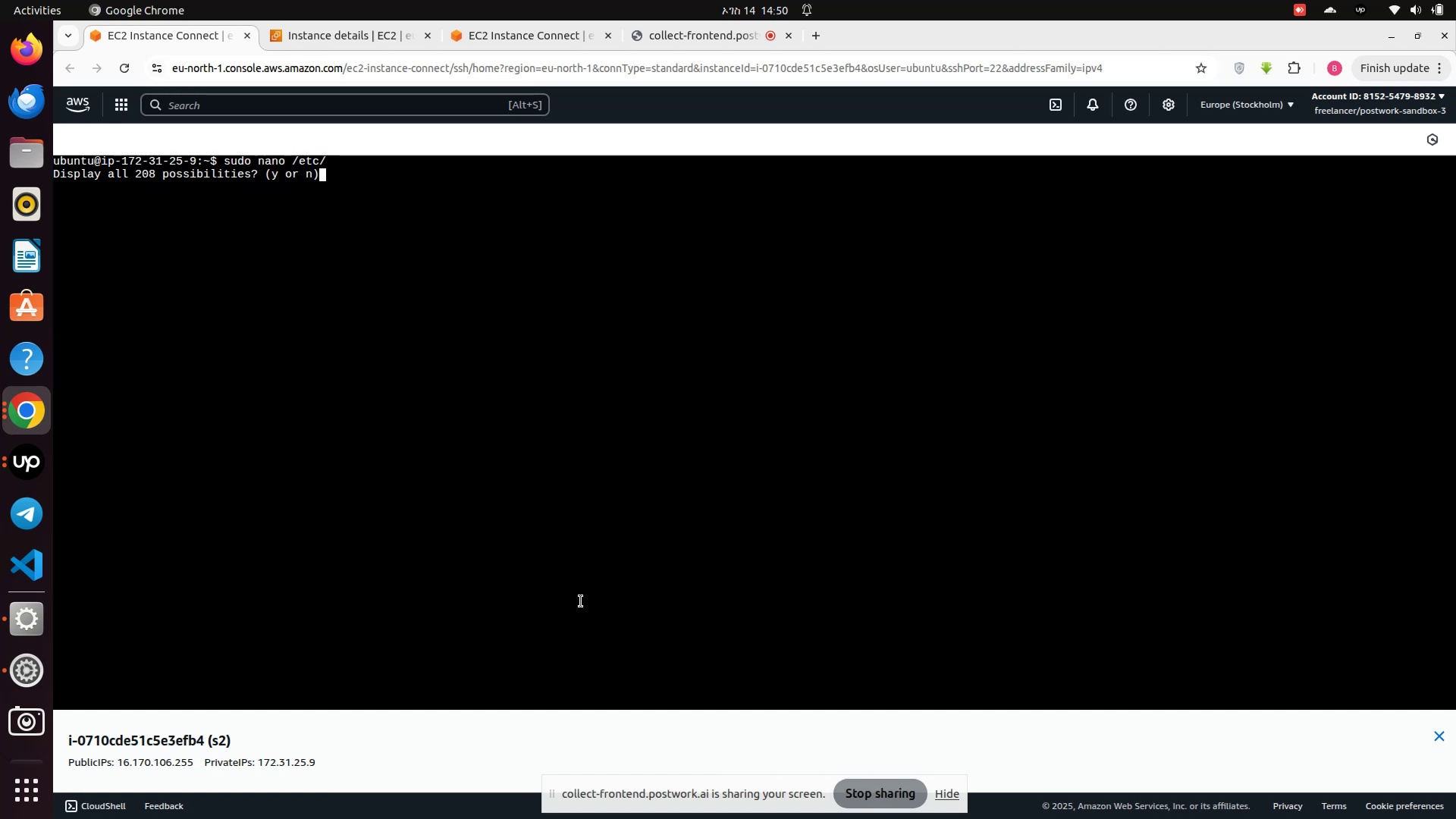 
key(N)
 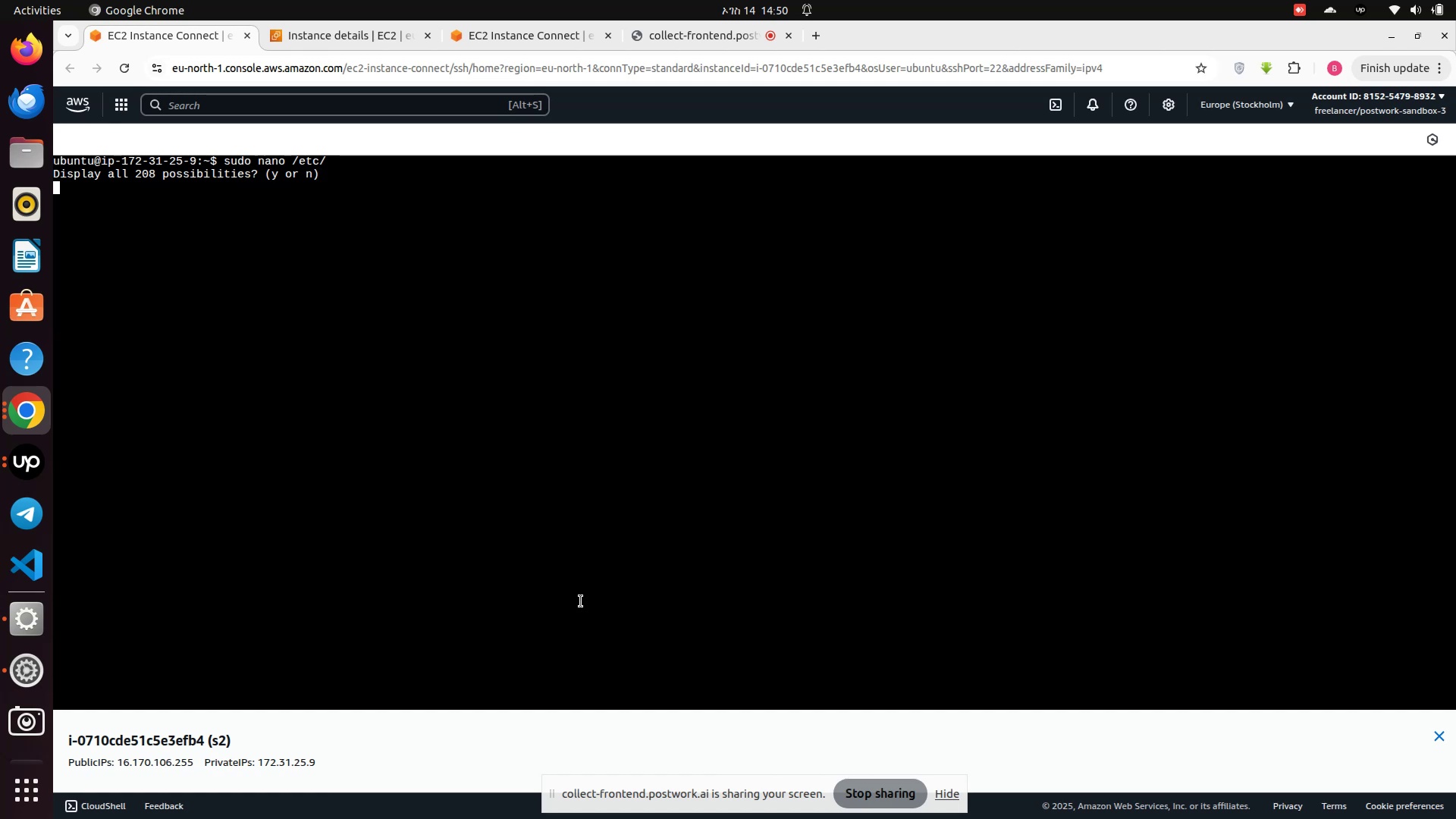 
key(Enter)
 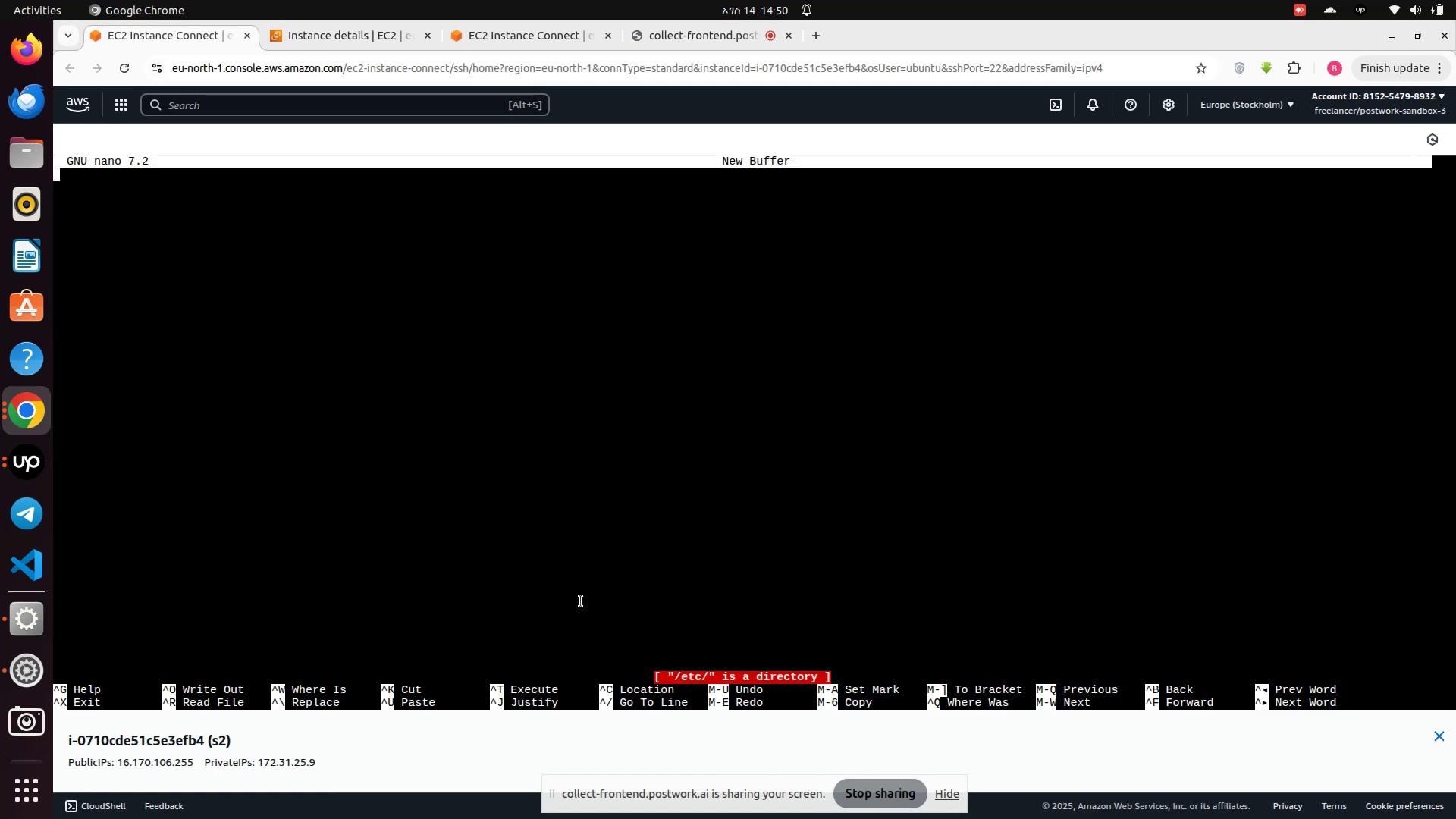 
key(Control+X)
 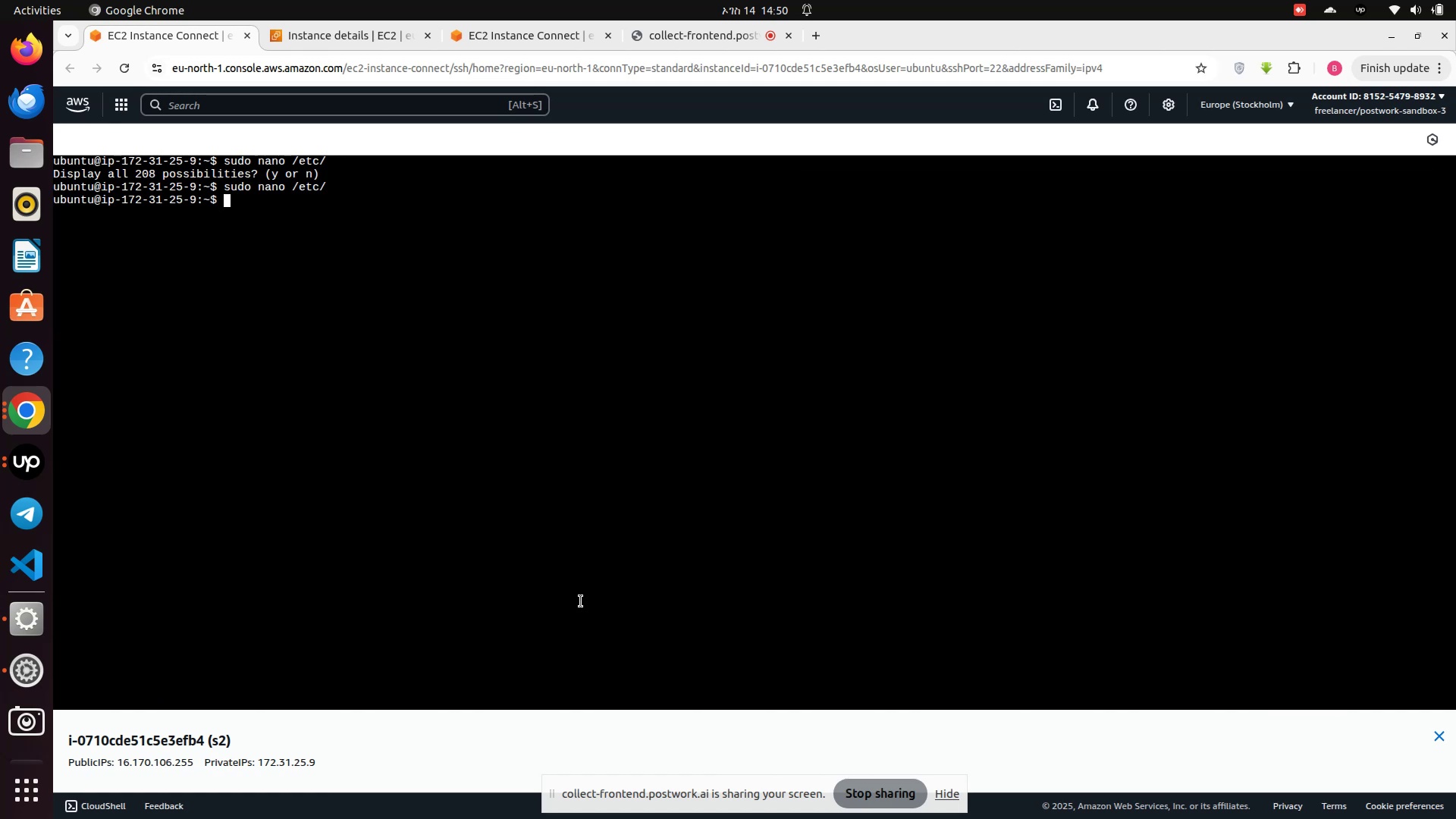 
type(clear)
 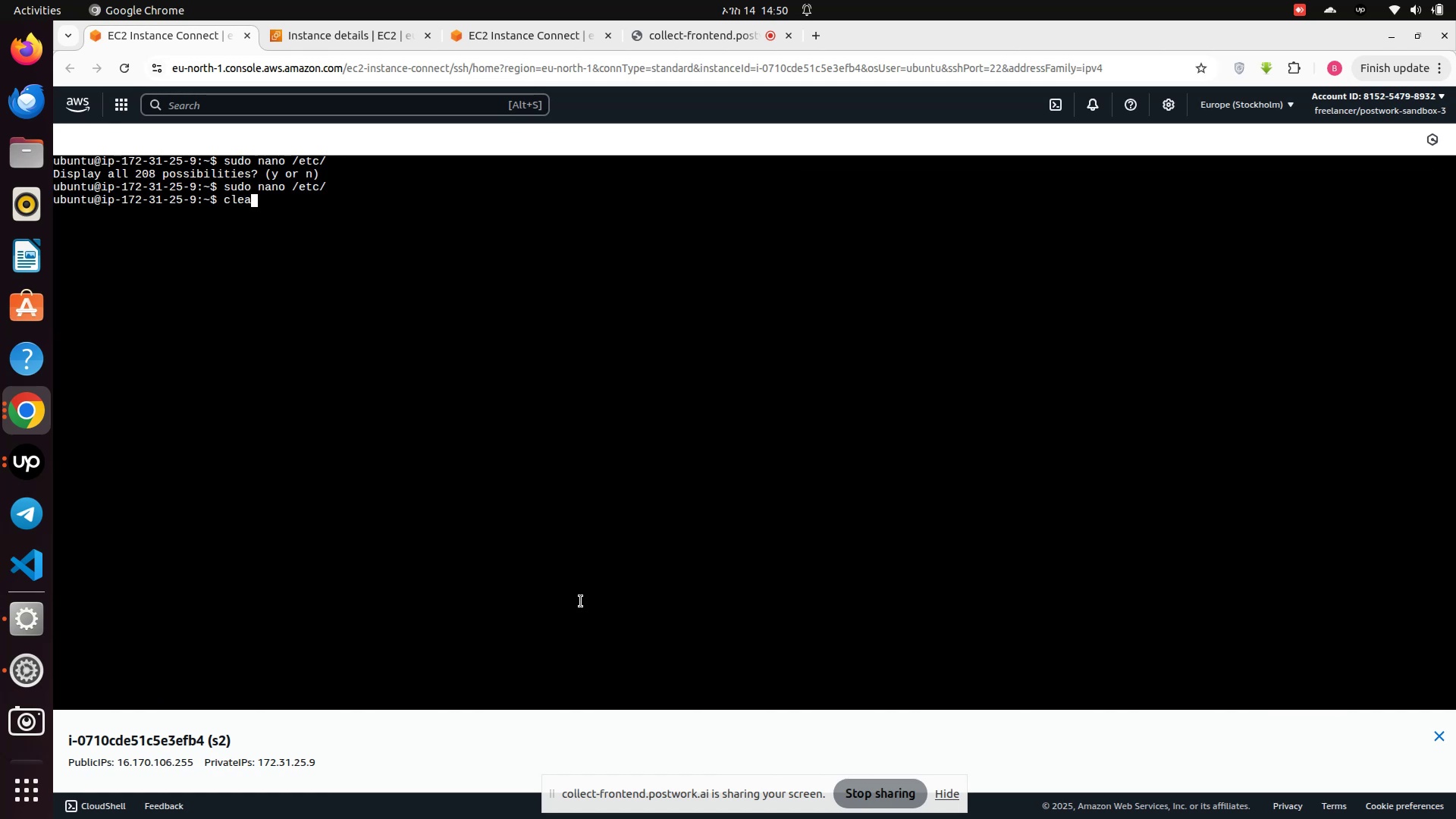 
key(Enter)
 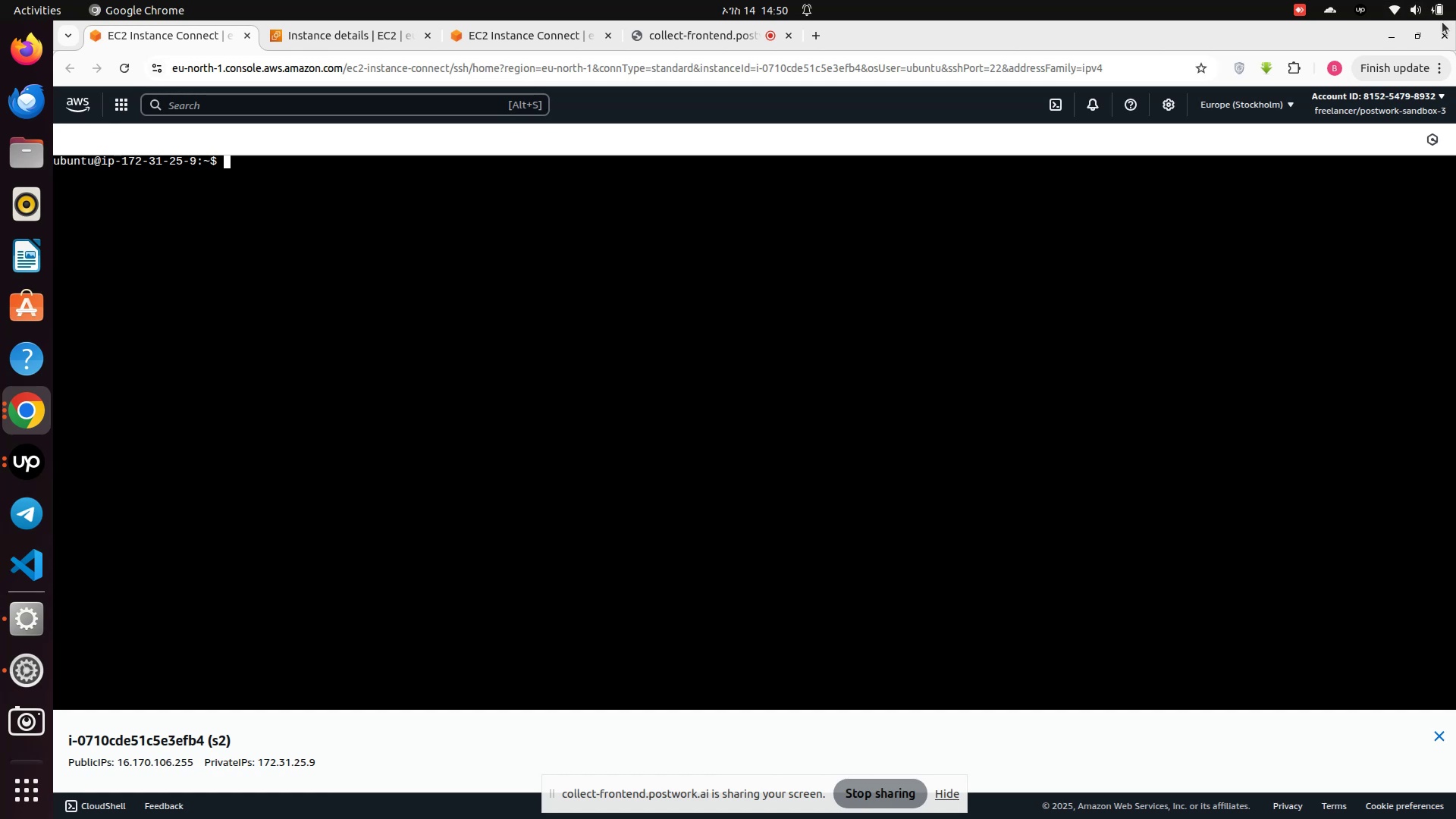 
wait(24.1)
 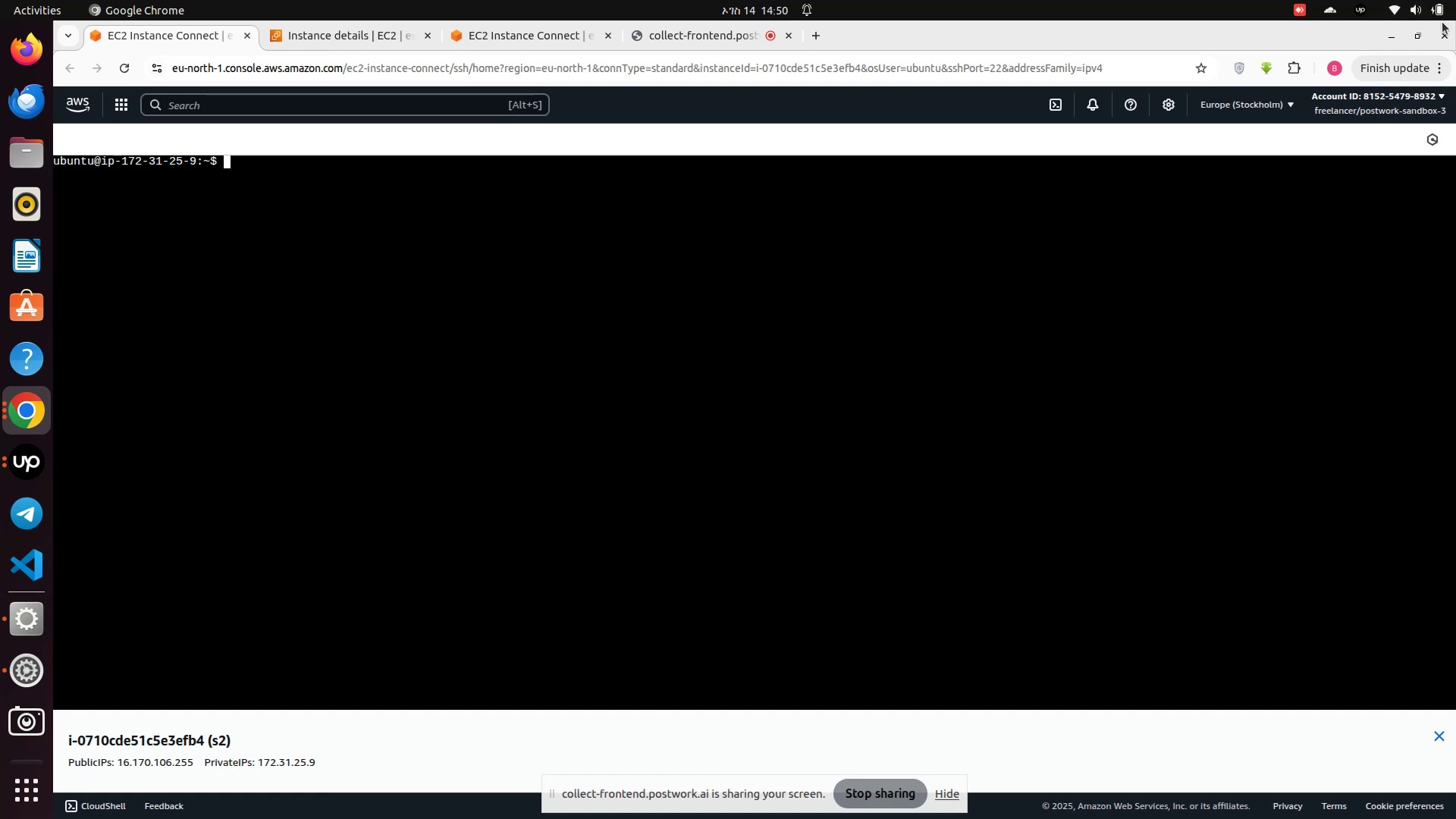 
type(sudo )
 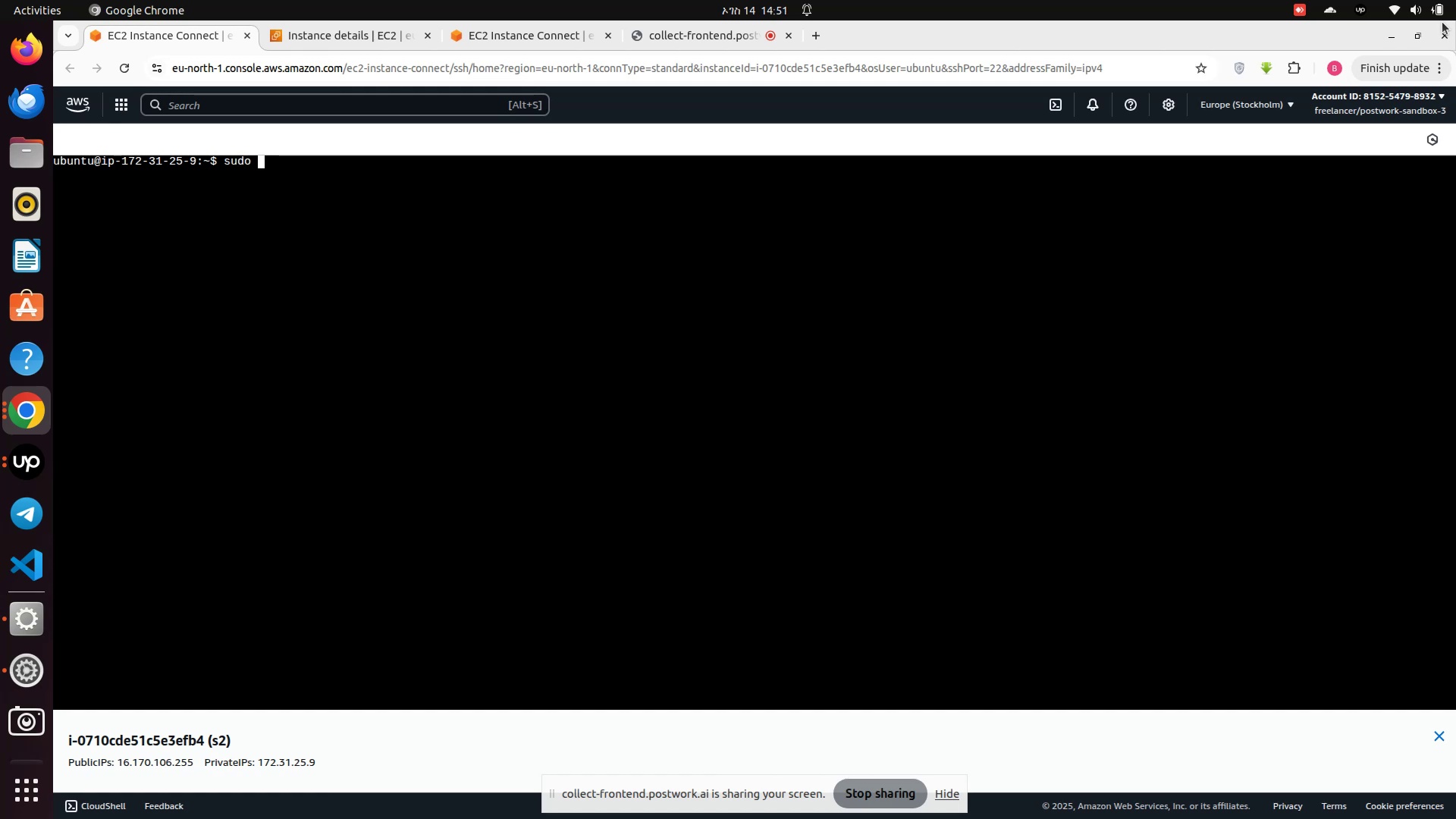 
type(ser)
key(Backspace)
key(Backspace)
key(Backspace)
type(ng)
key(Backspace)
key(Backspace)
type(nano ng)
key(Tab)
key(Backspace)
key(Backspace)
type(e)
key(Backspace)
type(/etc)
key(Tab)
key(Tab)
type(na)
key(Tab)
key(Backspace)
key(Backspace)
key(Backspace)
key(Backspace)
key(Backspace)
key(Backspace)
key(Backspace)
type(ng)
key(Tab)
type(s)
key(Tab)
key(Tab)
key(Tab)
type(i)
key(Tab)
type(a)
key(Tab)
type(restaurant)
 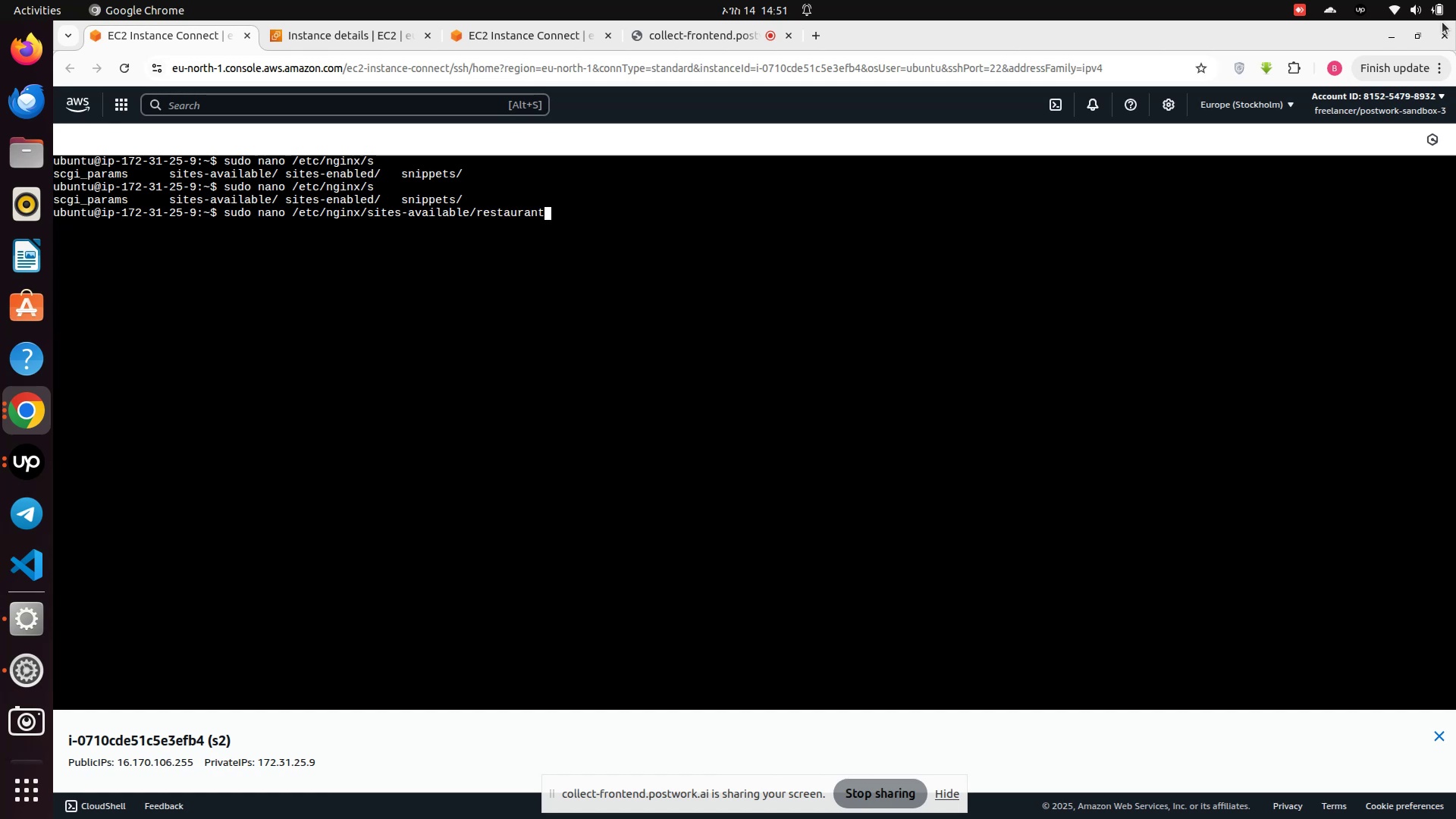 
key(Enter)
 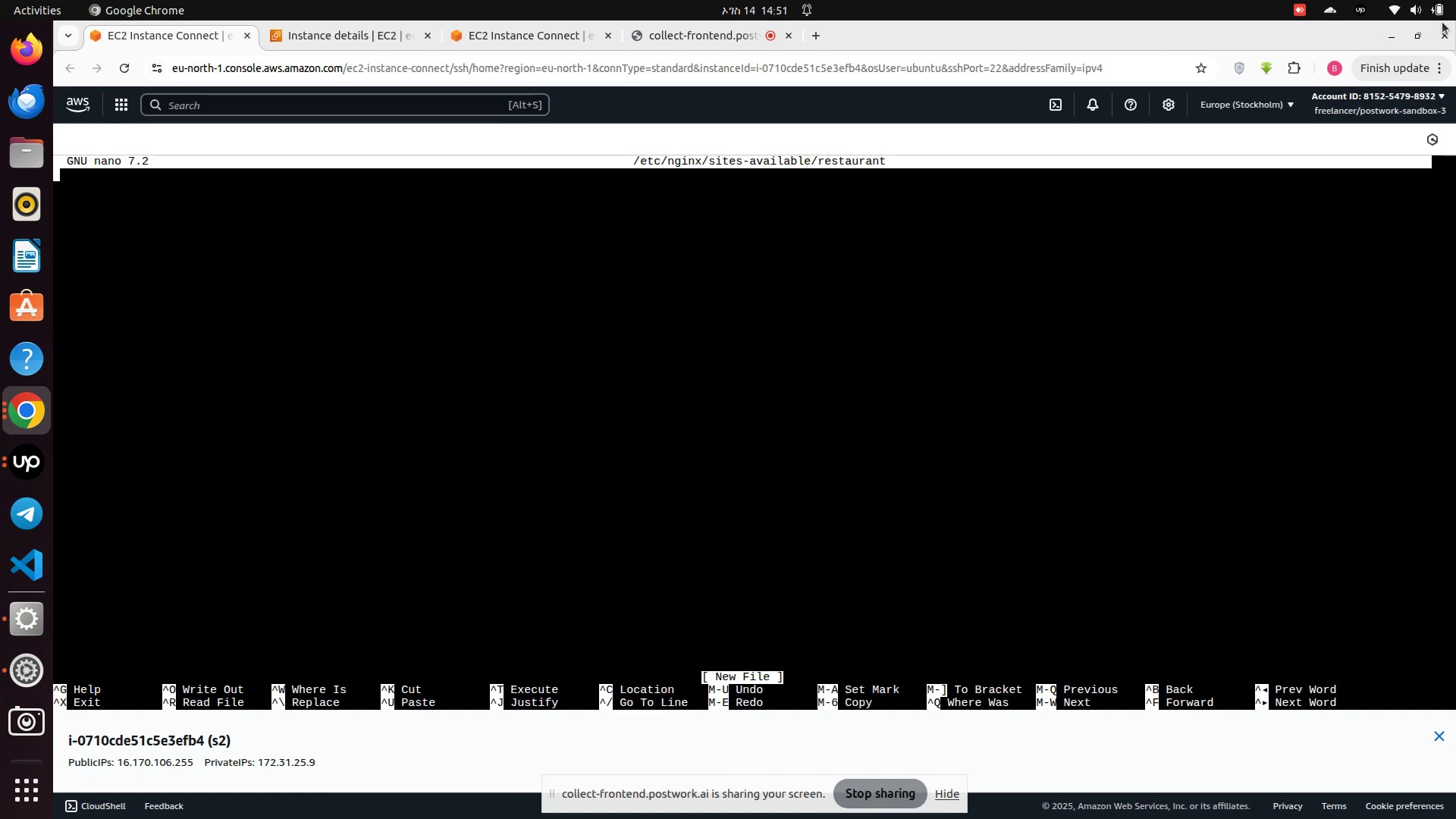 
wait(5.84)
 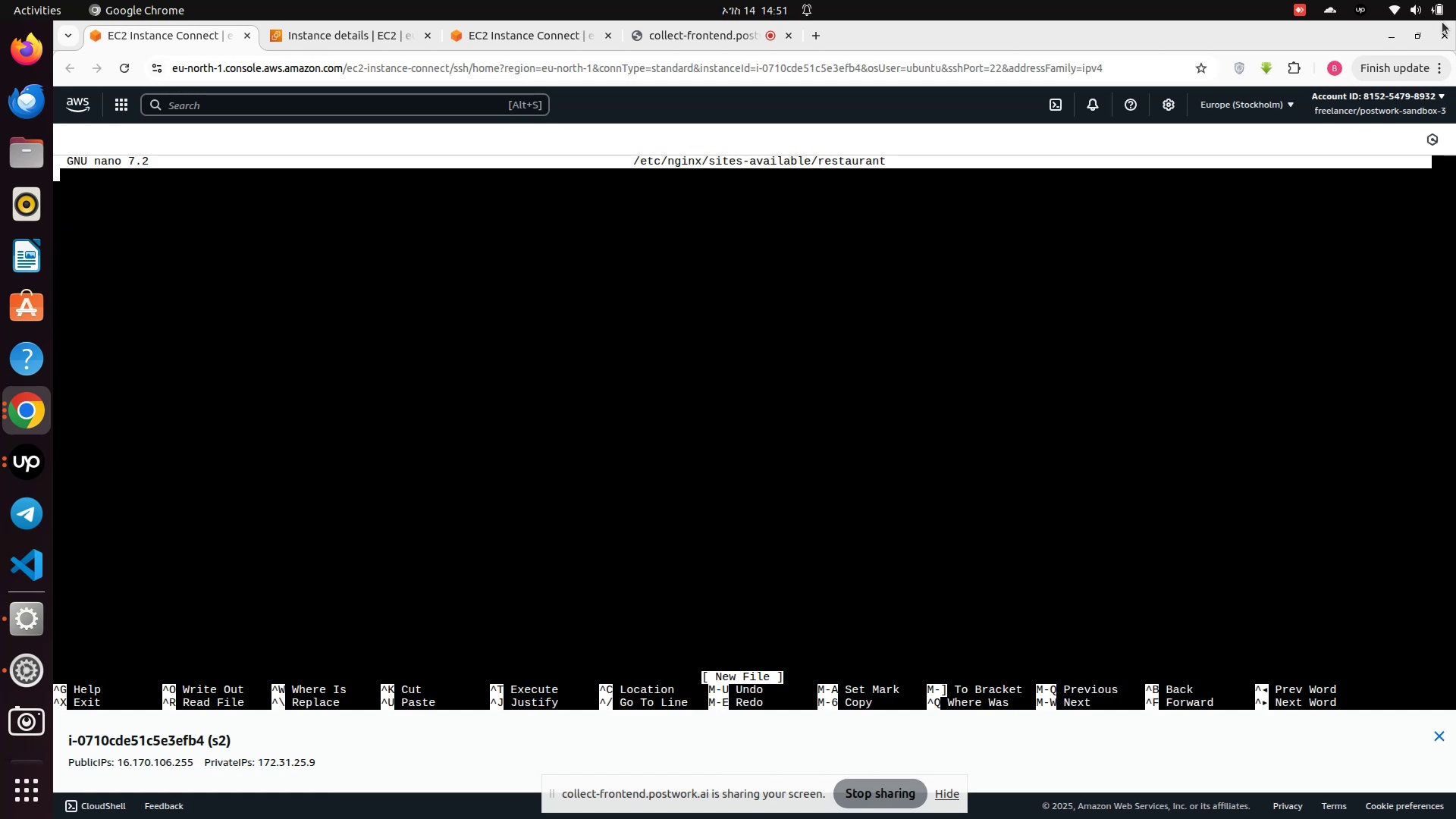 
type(server { )
 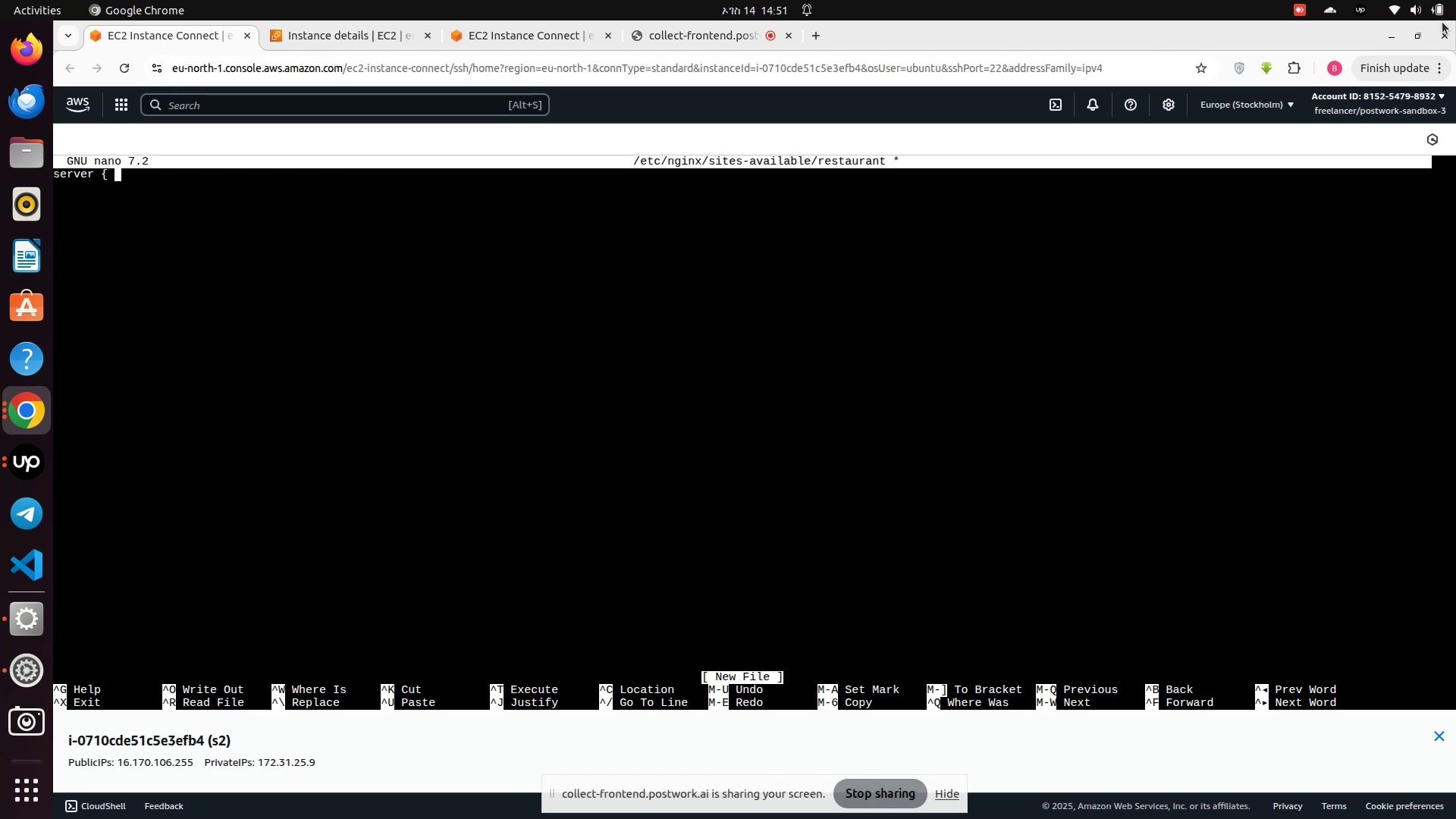 
key(Shift+Enter)
 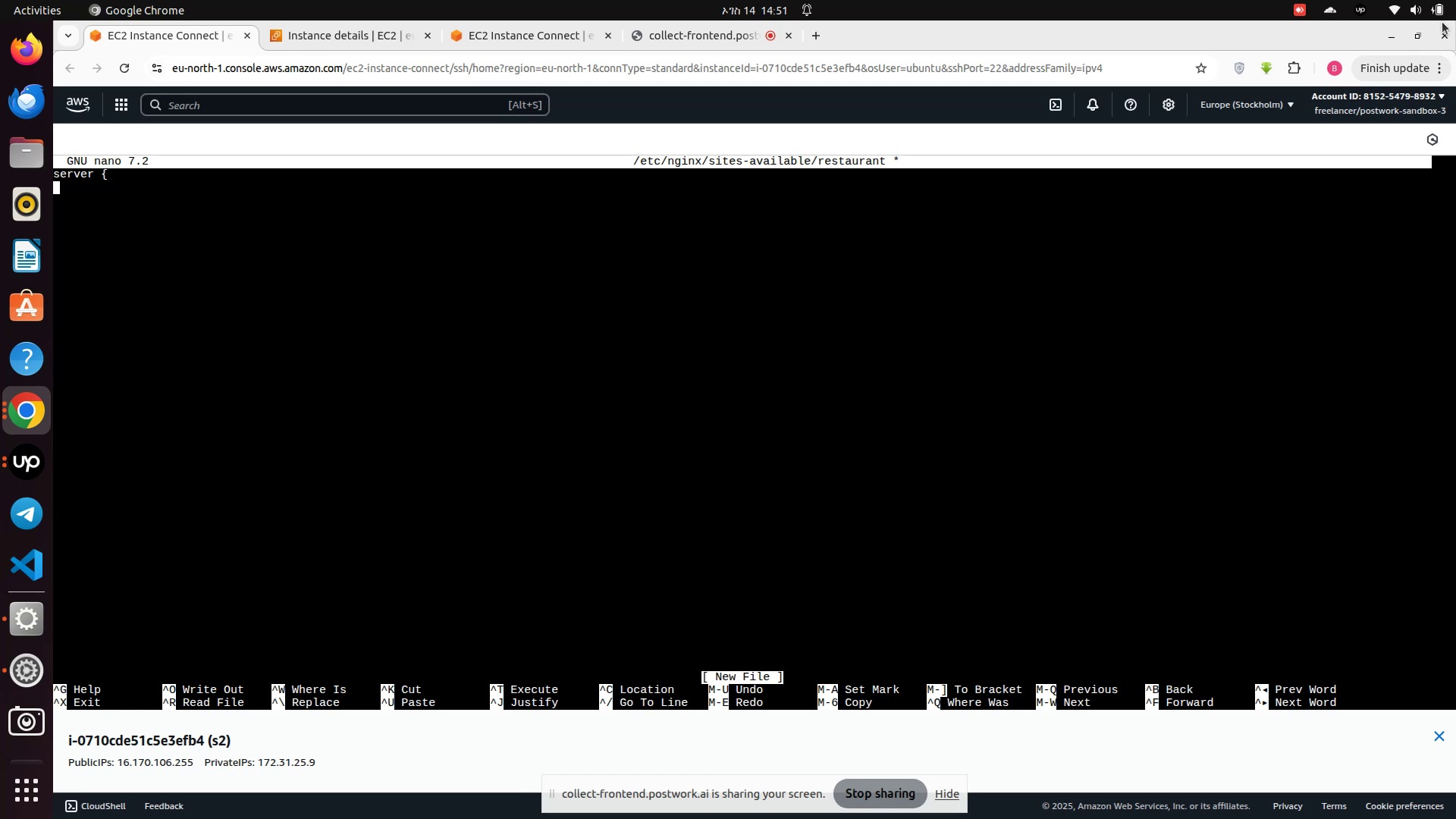 
type(  server_name restaurantsaas.duckdns.org www.restauran)
 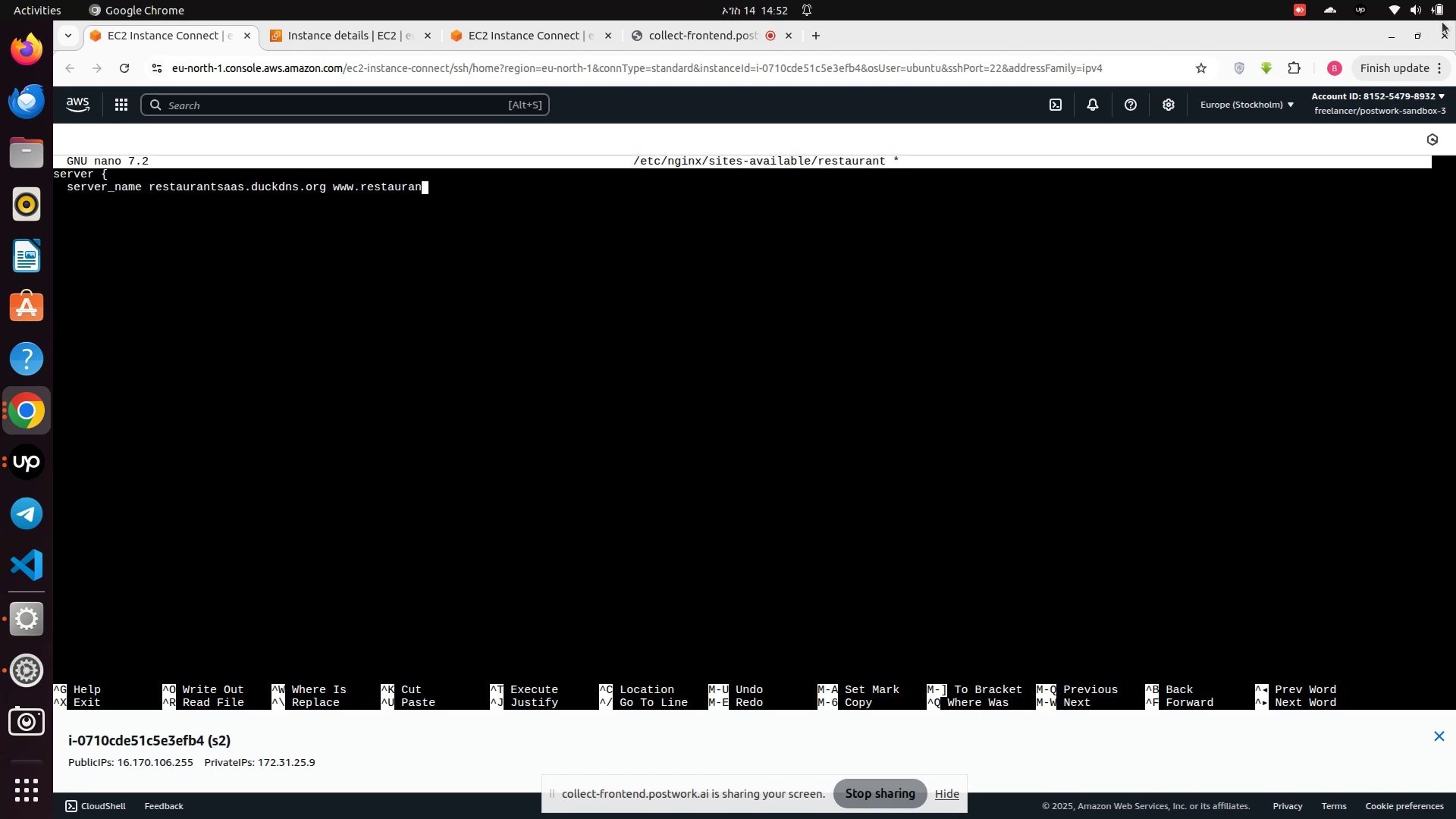 
type(tsas)
key(Backspace)
type(as.duckd)
key(Backspace)
type(dns.org;)
 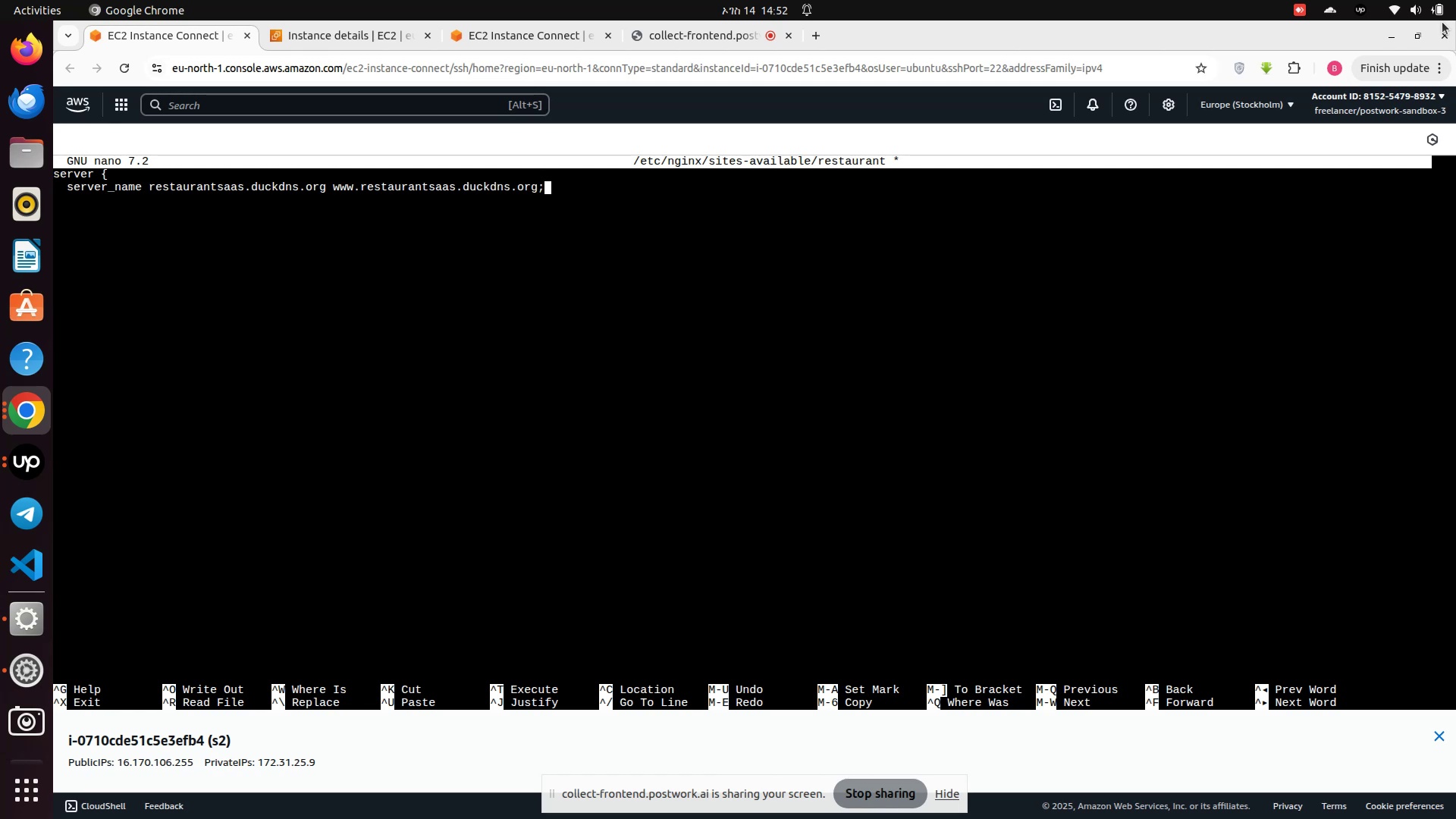 
key(Enter)
 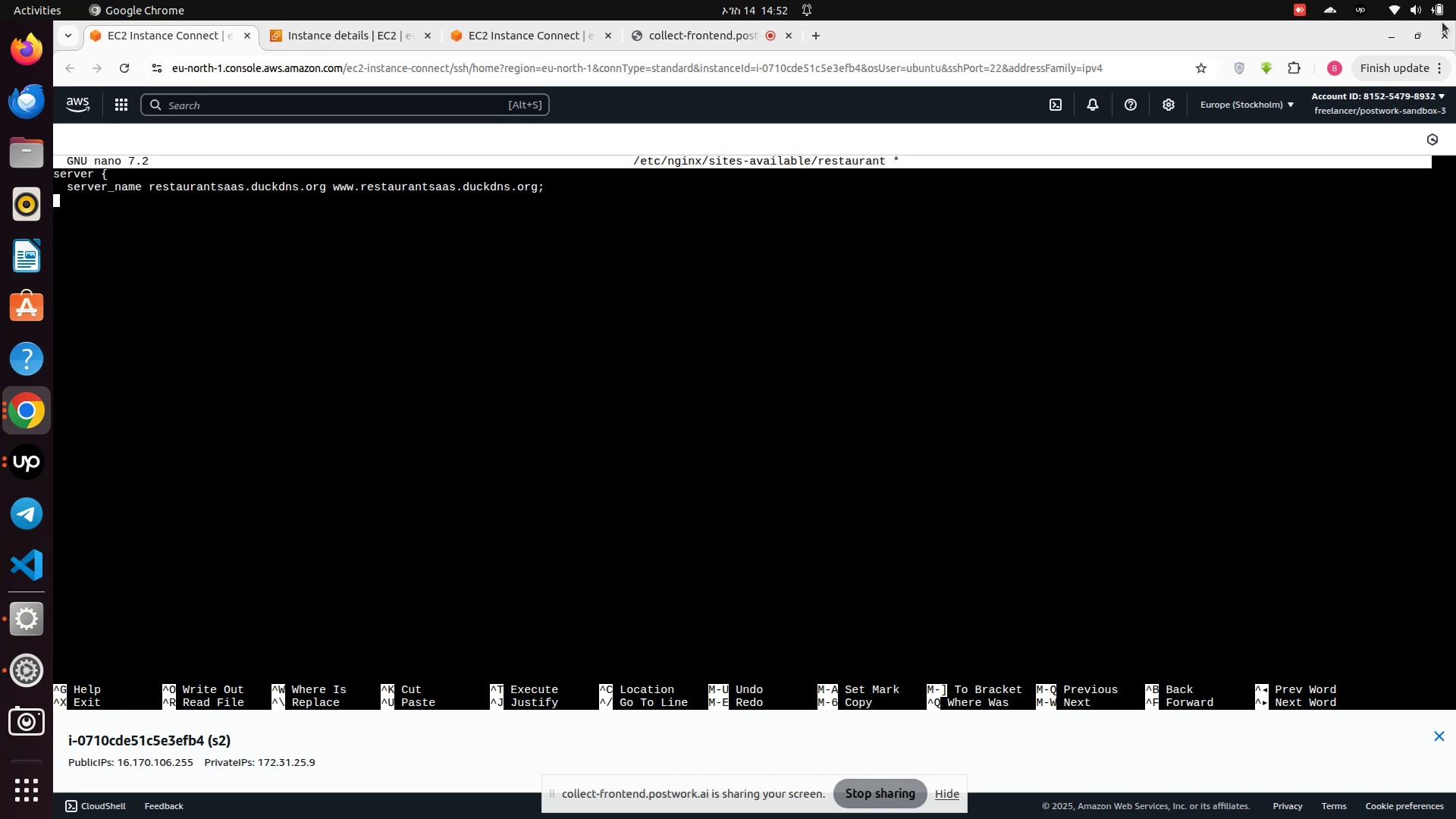 
key(Enter)
 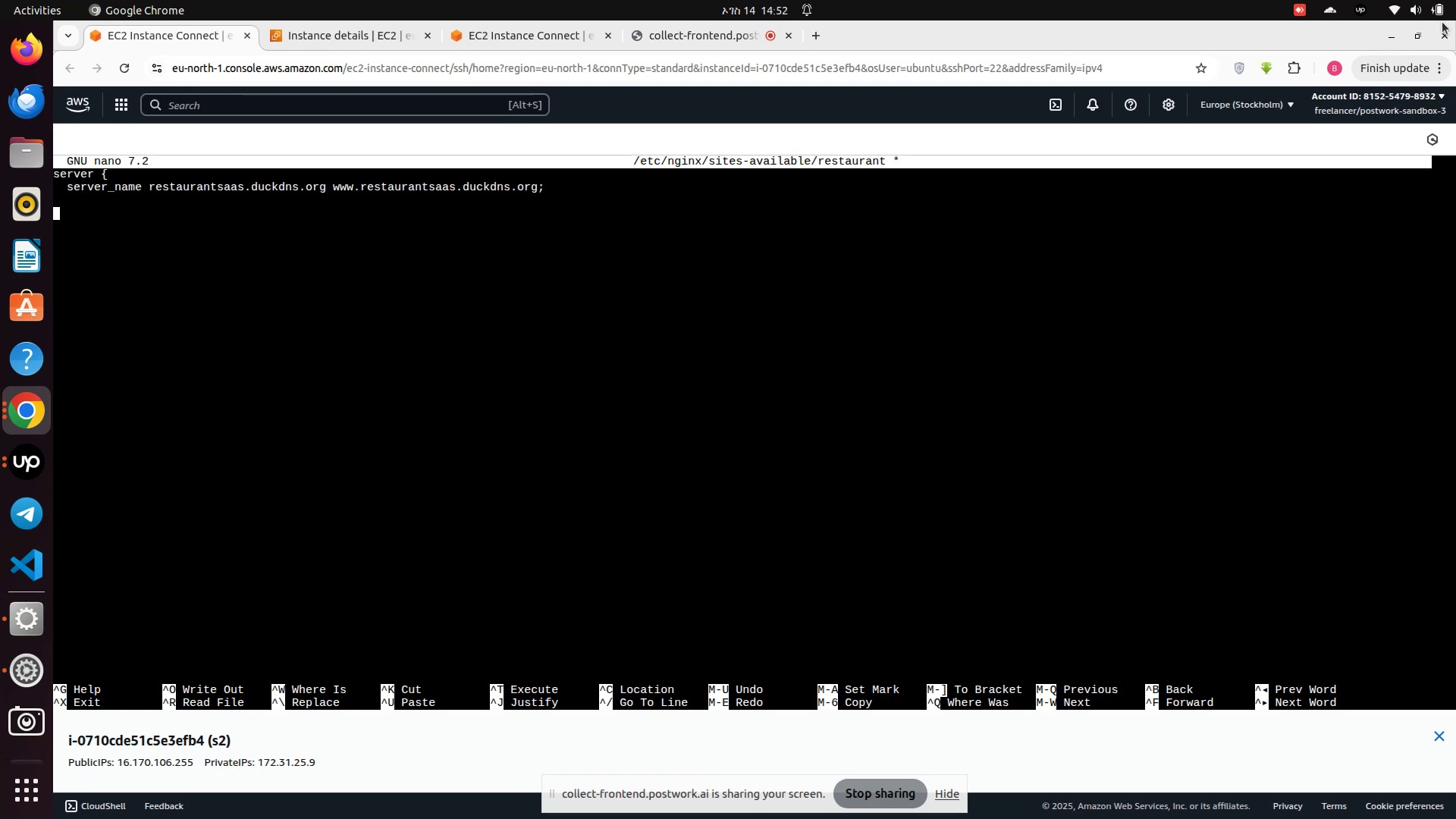 
type(  location ?{)
key(Backspace)
key(Backspace)
type(/ {)
 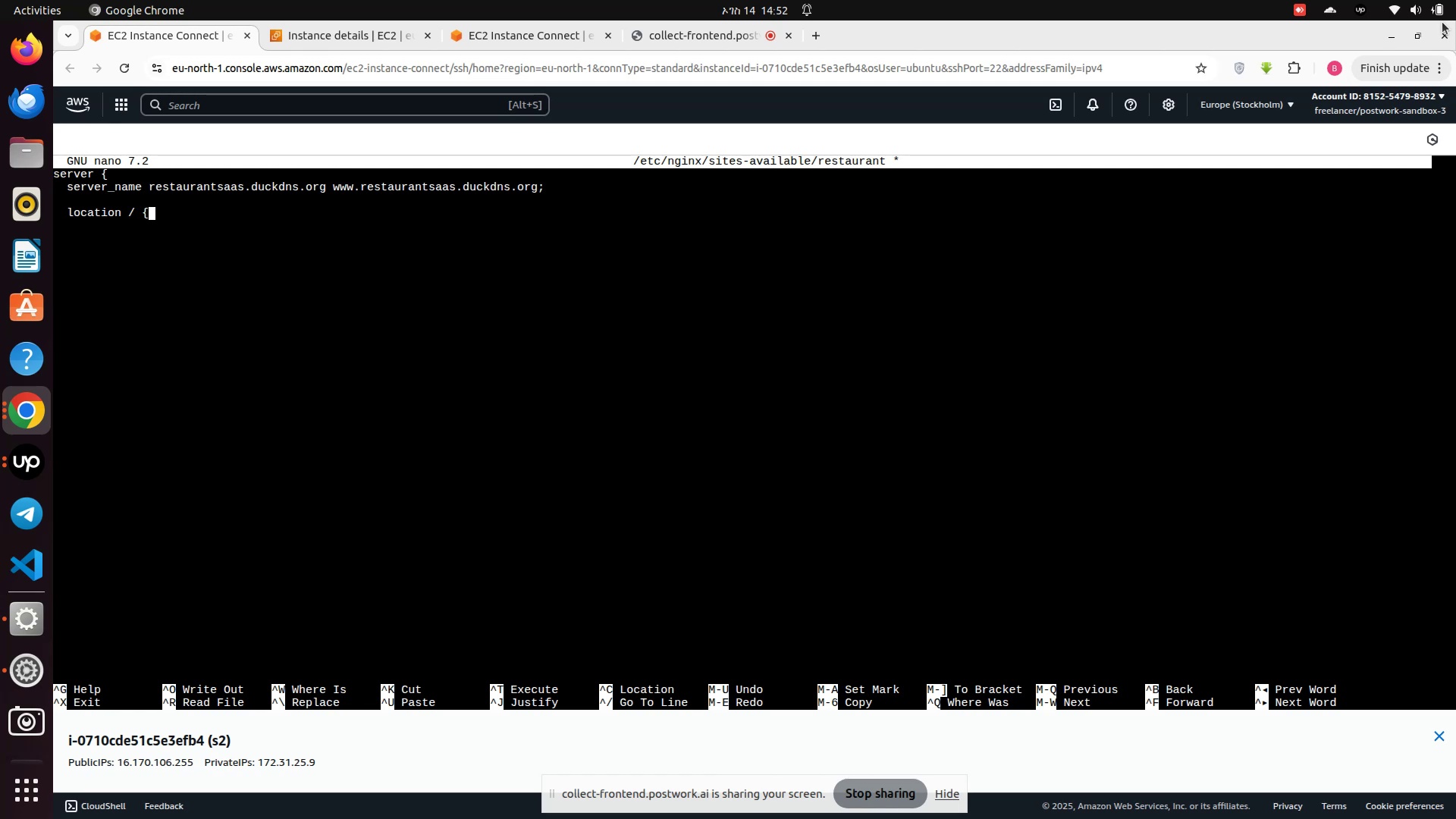 
 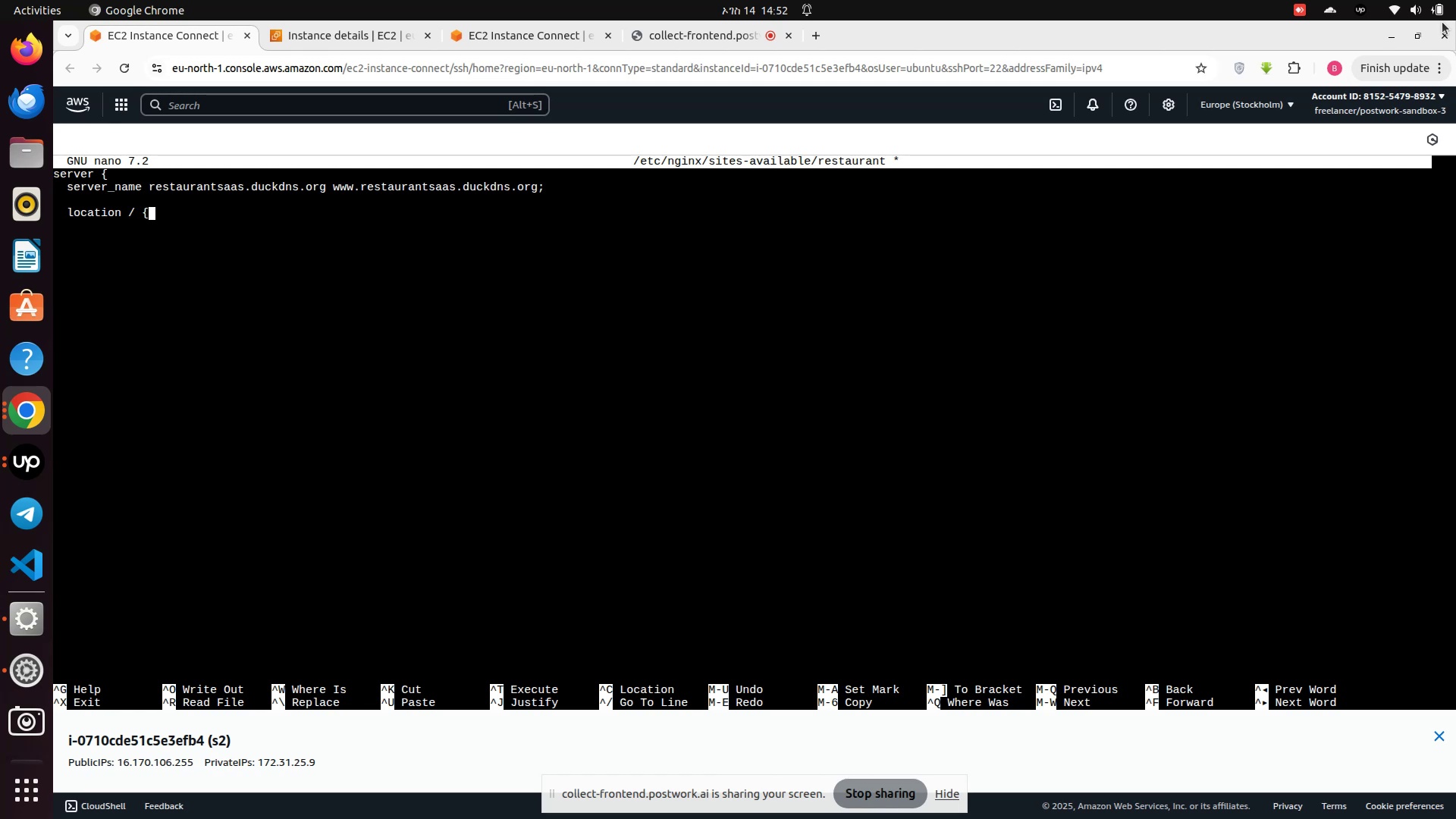 
key(Enter)
 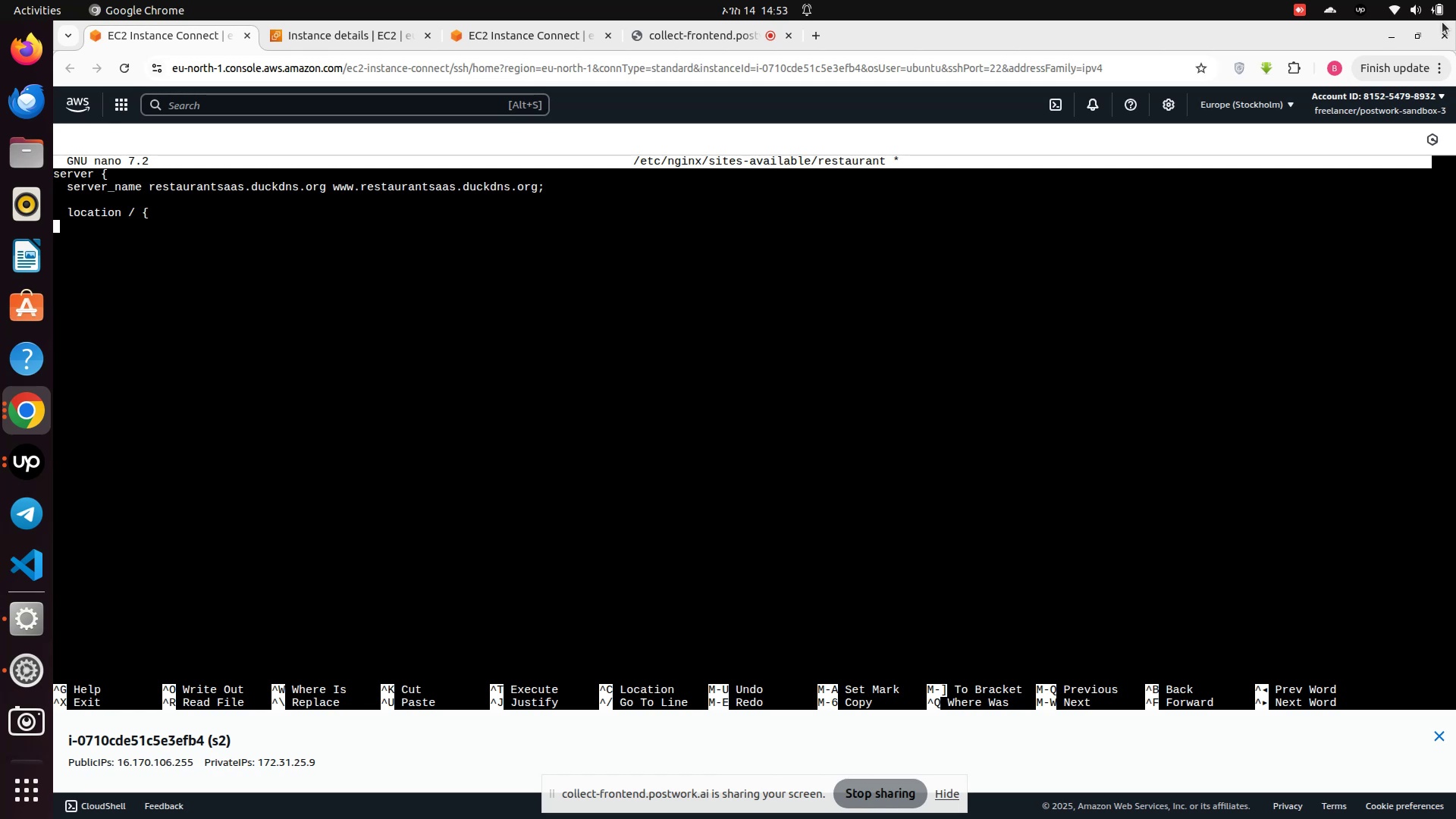 
hold_key(key=Space, duration=0.7)
 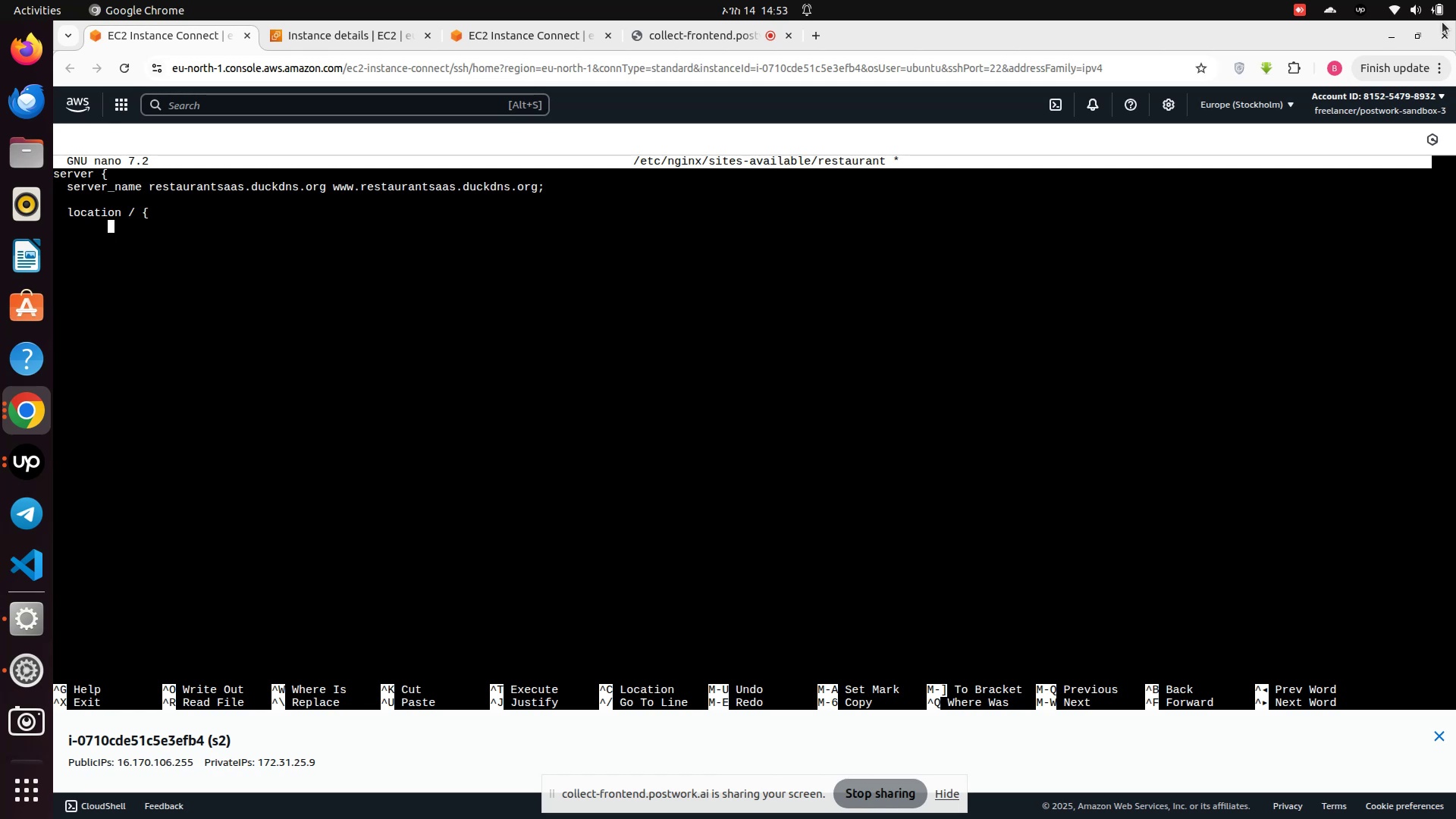 
type(proxy_pass http://location)
key(Backspace)
key(Backspace)
key(Backspace)
key(Backspace)
 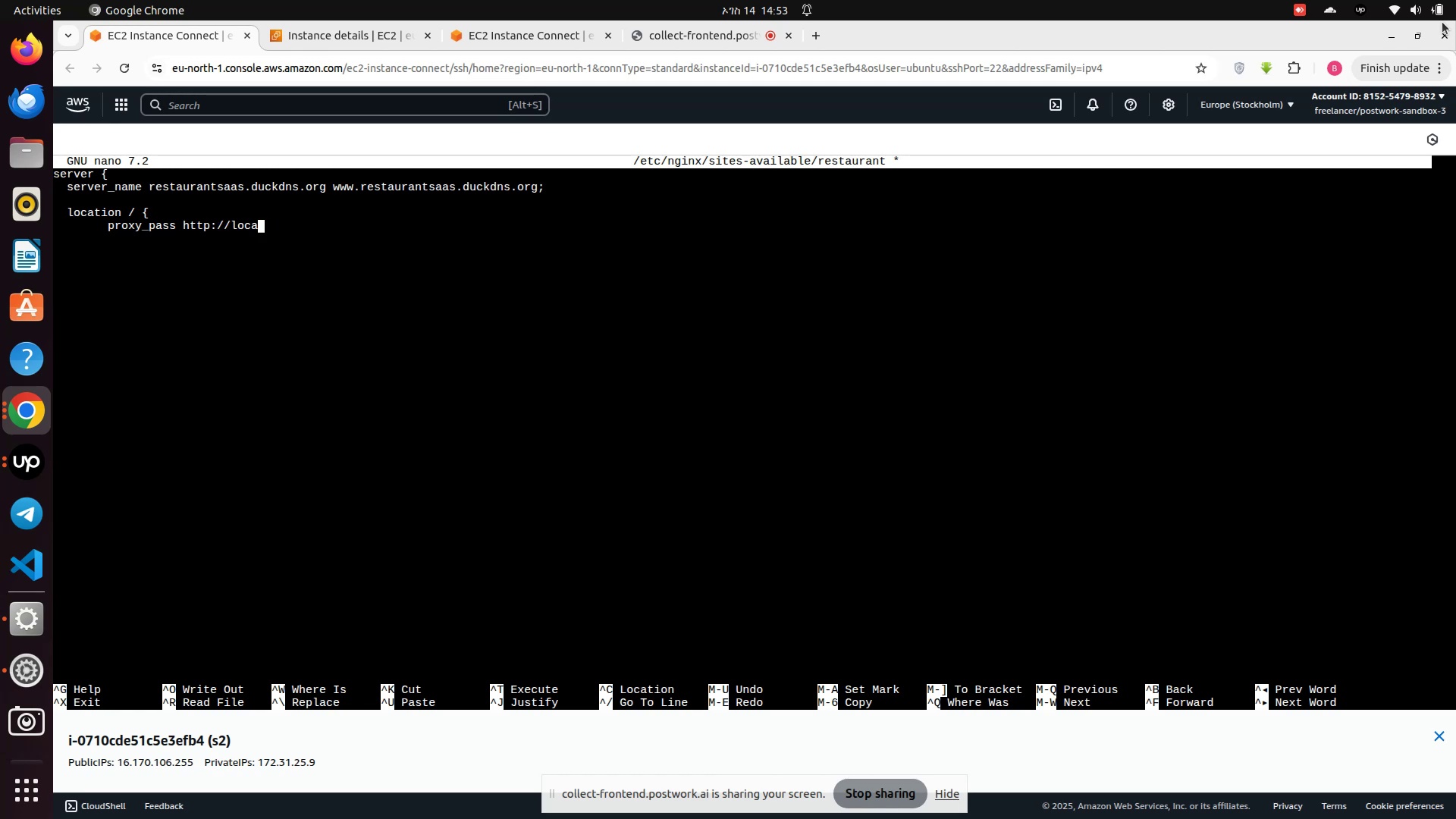 
type(lhot)
key(Backspace)
key(Backspace)
key(Backspace)
type(host:3000;)
 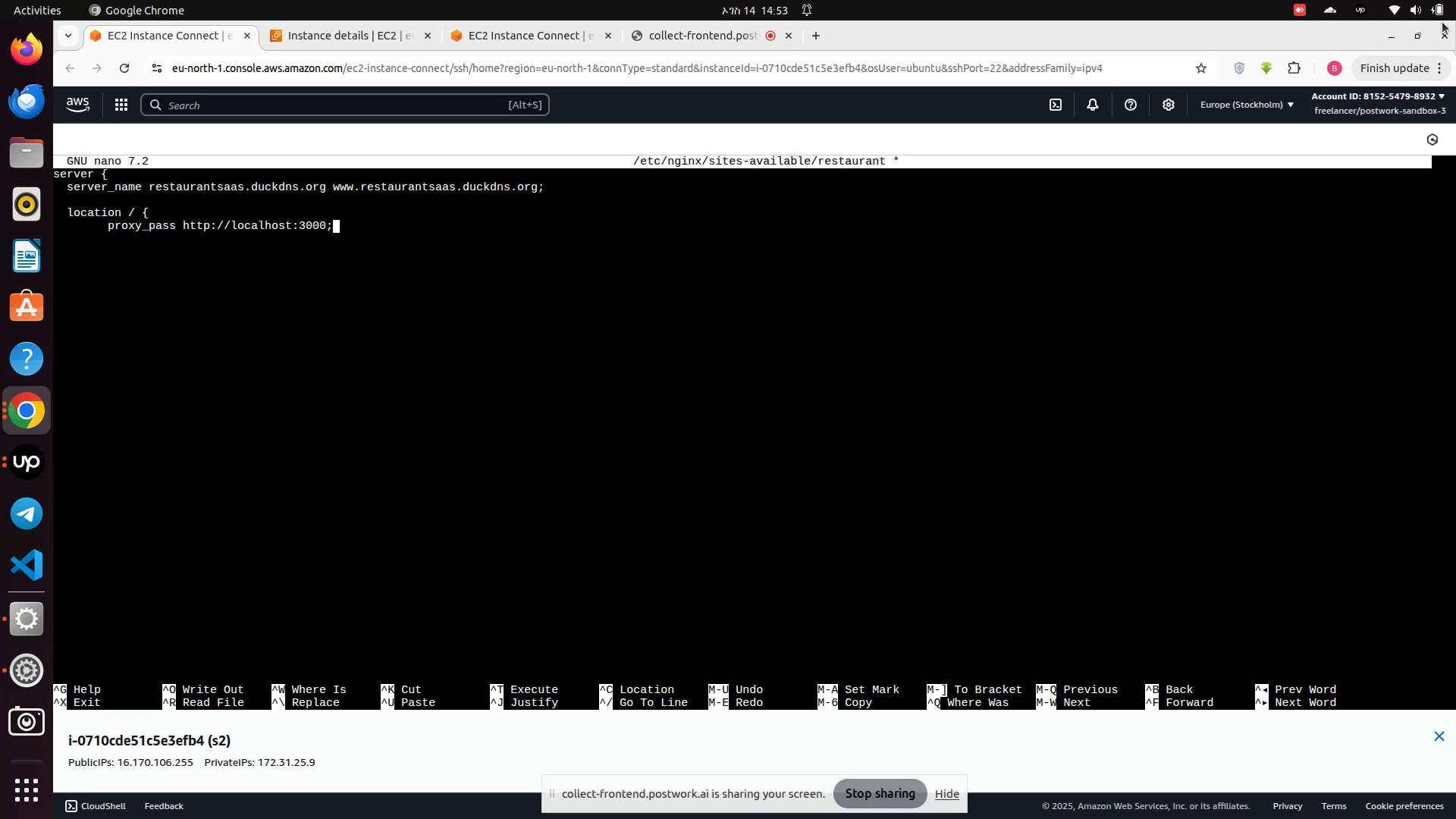 
wait(5.26)
 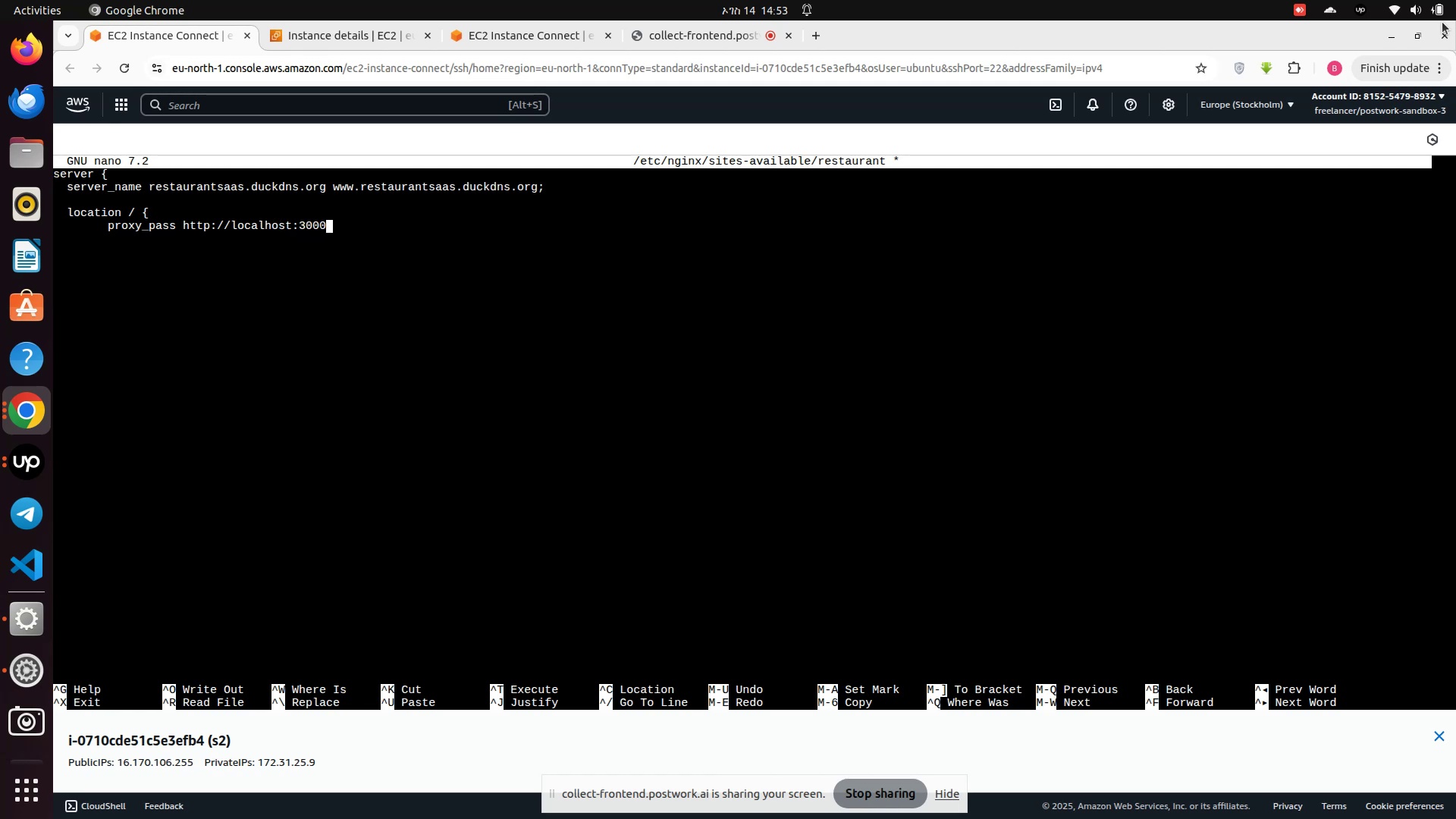 
key(Enter)
 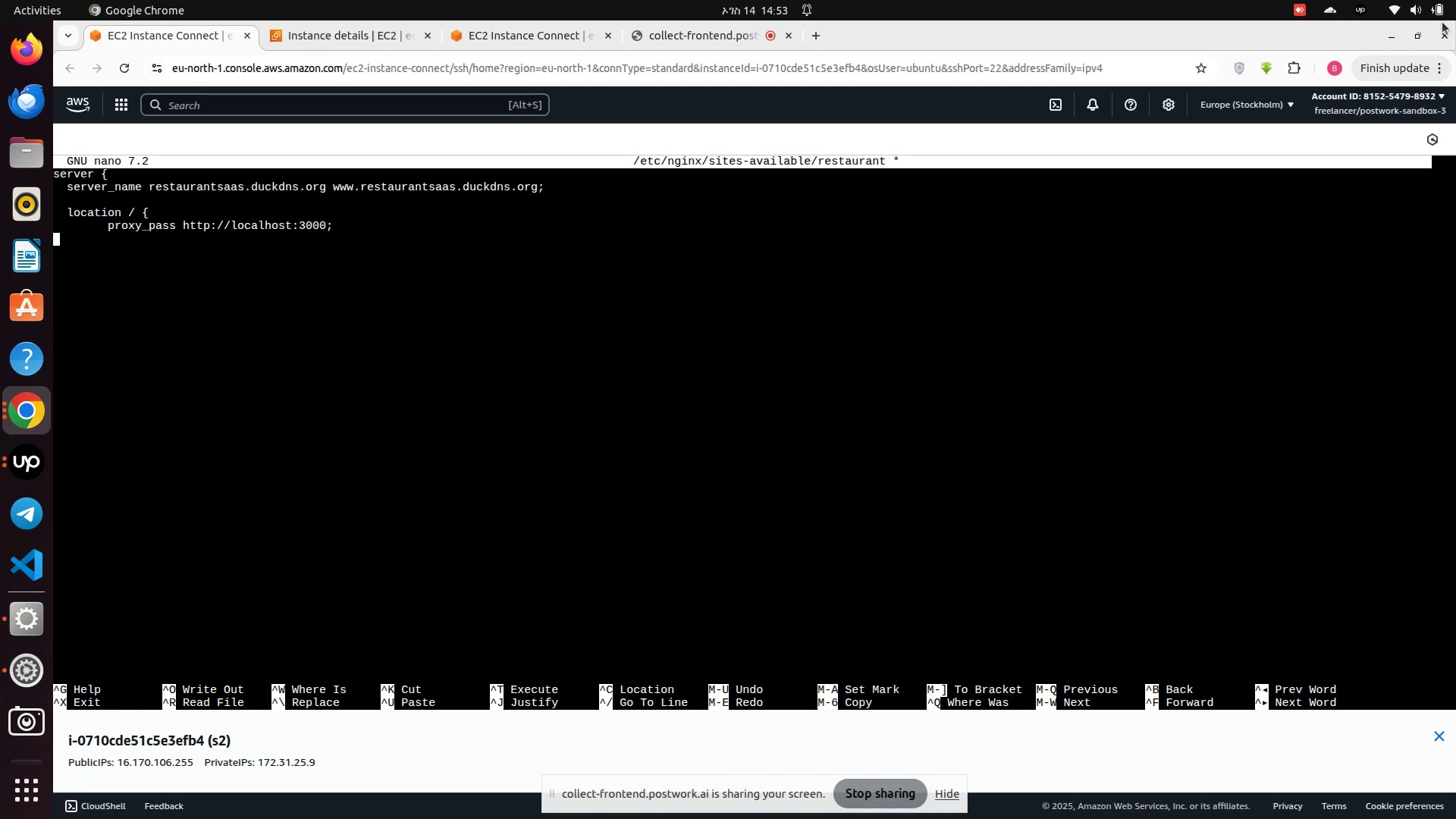 
type(        proxy_set_header up)
key(Backspace)
key(Backspace)
key(Backspace)
key(Backspace)
key(Backspace)
key(Backspace)
key(Backspace)
key(Backspace)
key(Backspace)
key(Backspace)
key(Backspace)
key(Backspace)
key(Backspace)
type(http_version 1.1;)
 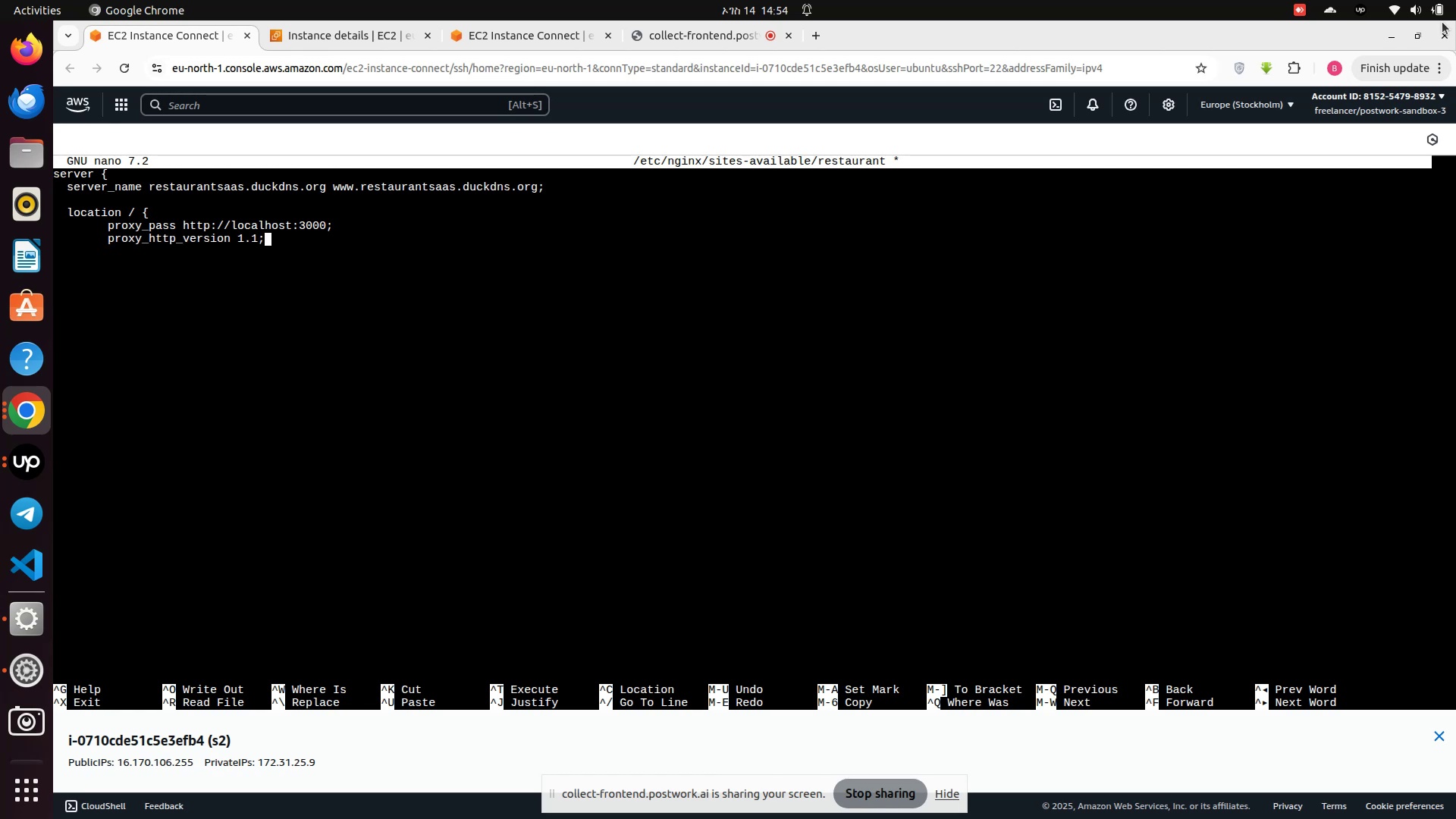 
key(Enter)
 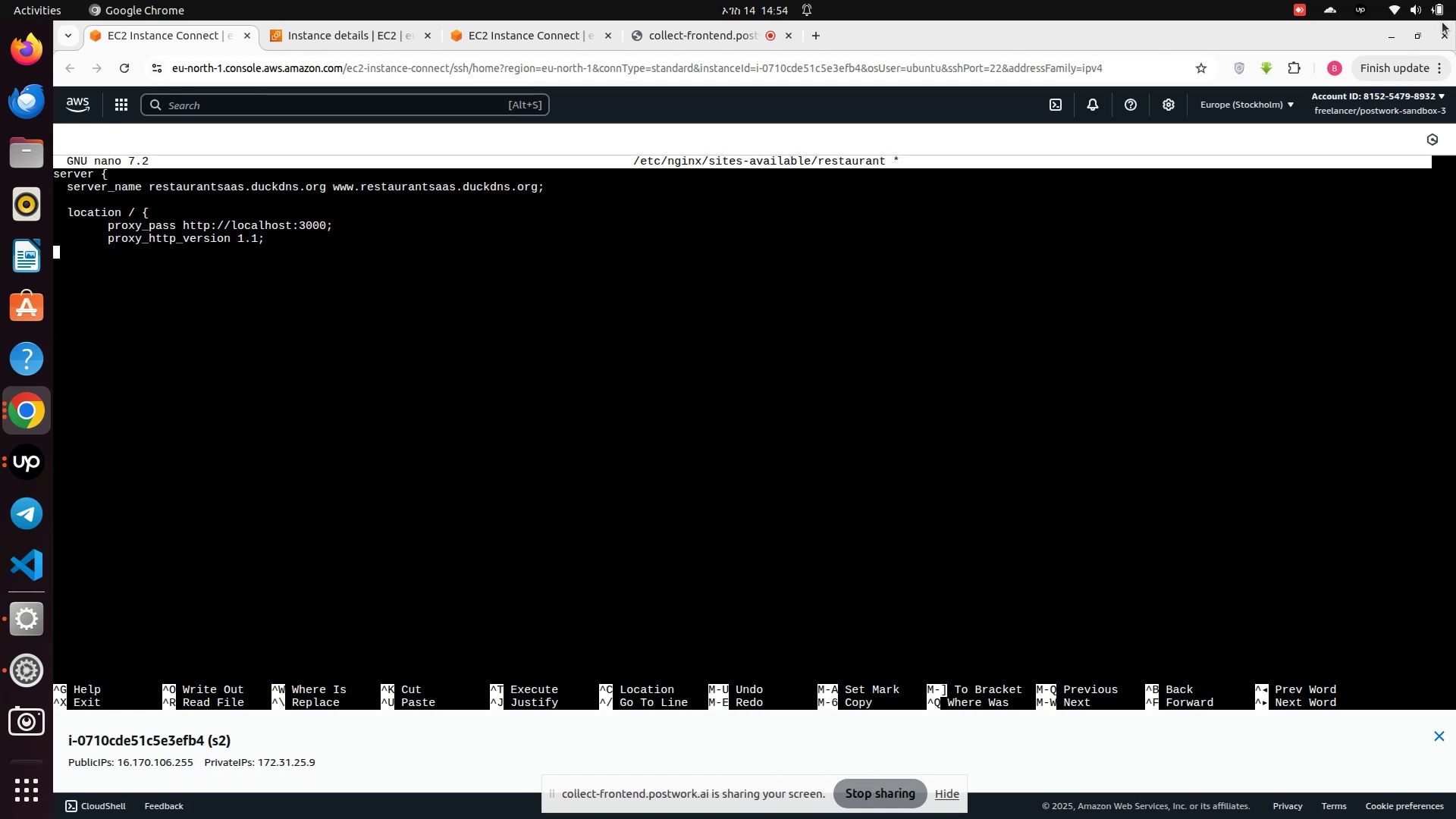 
key(Space)
 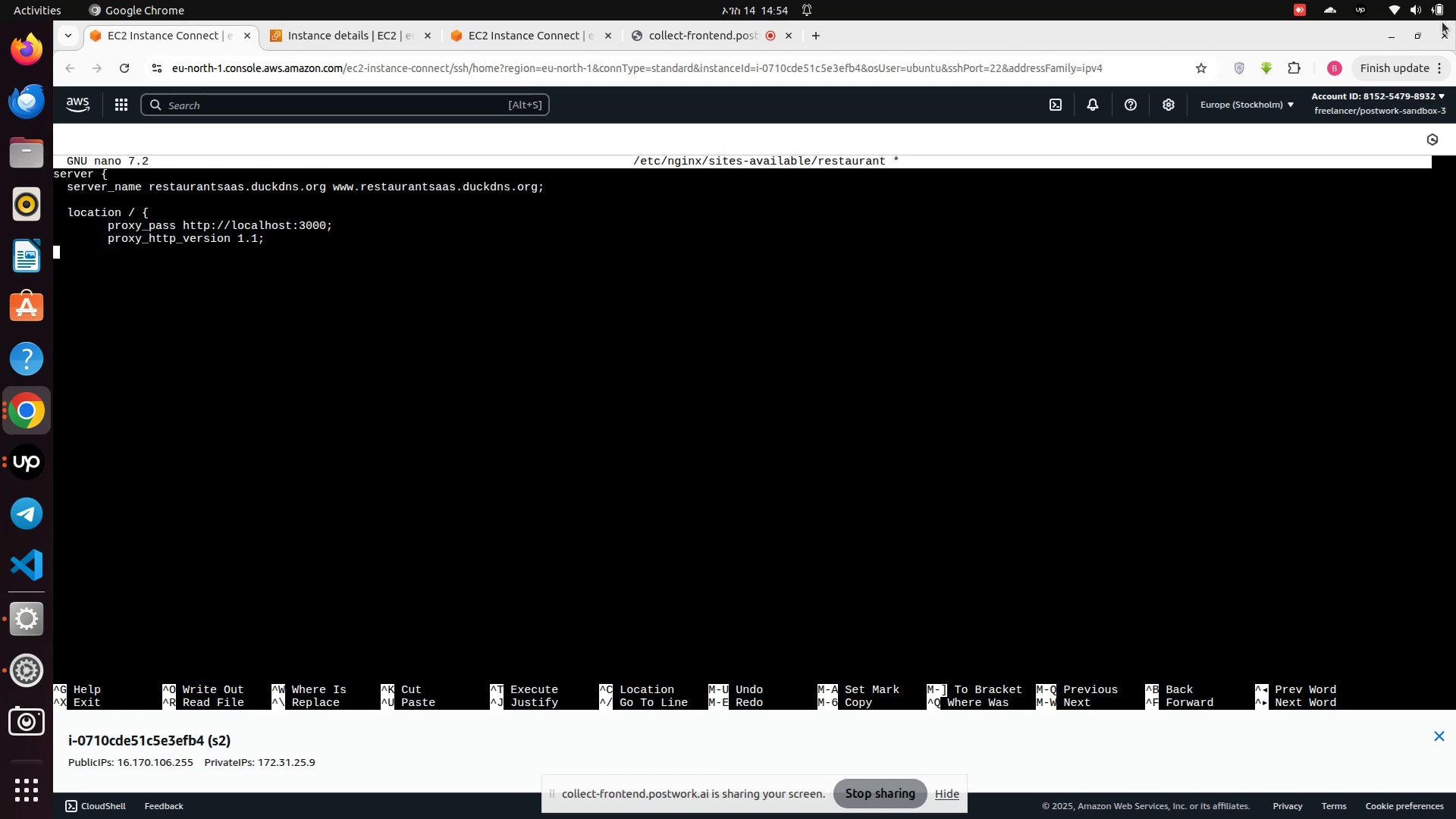 
key(Space)
 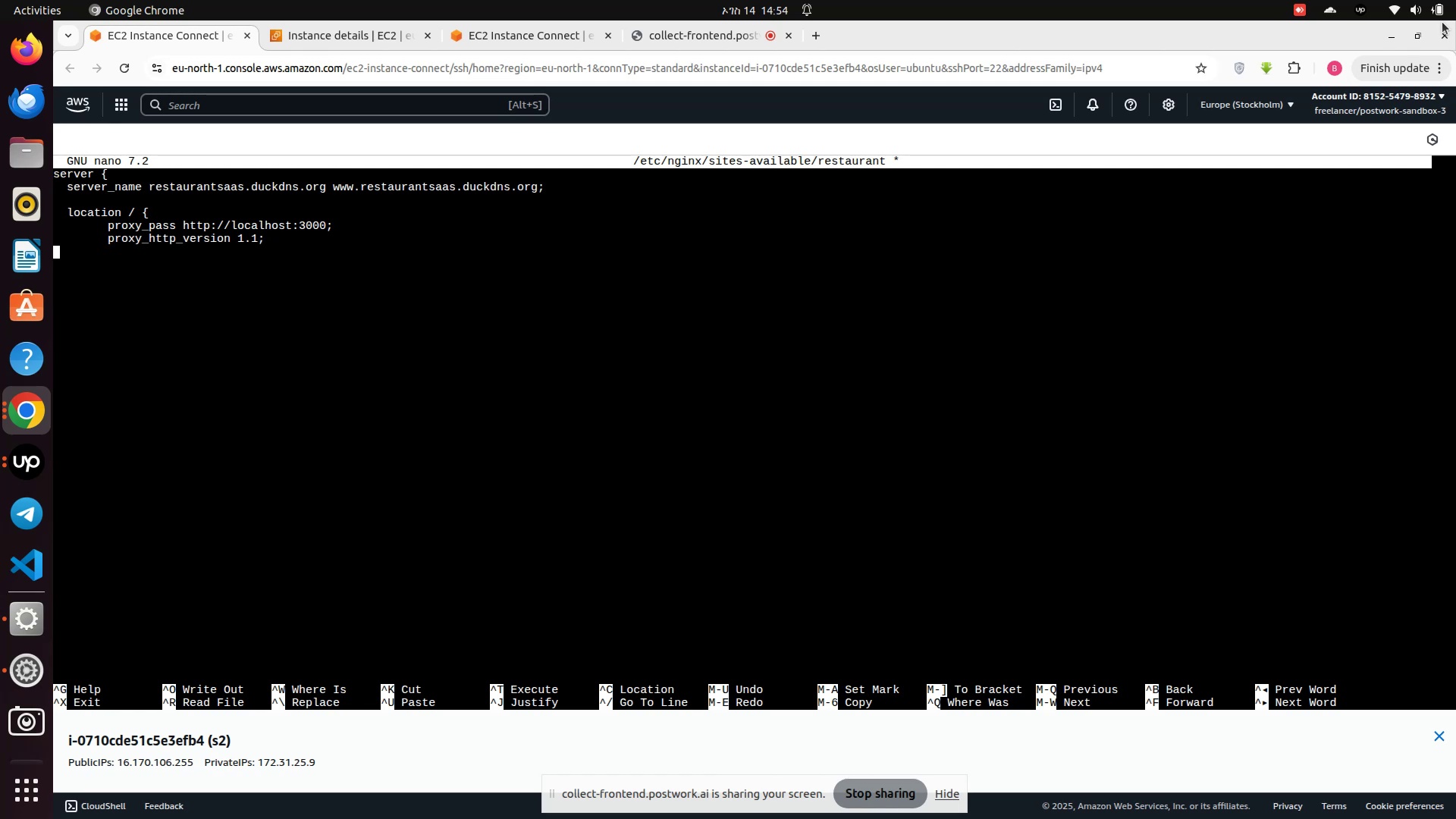 
key(Space)
 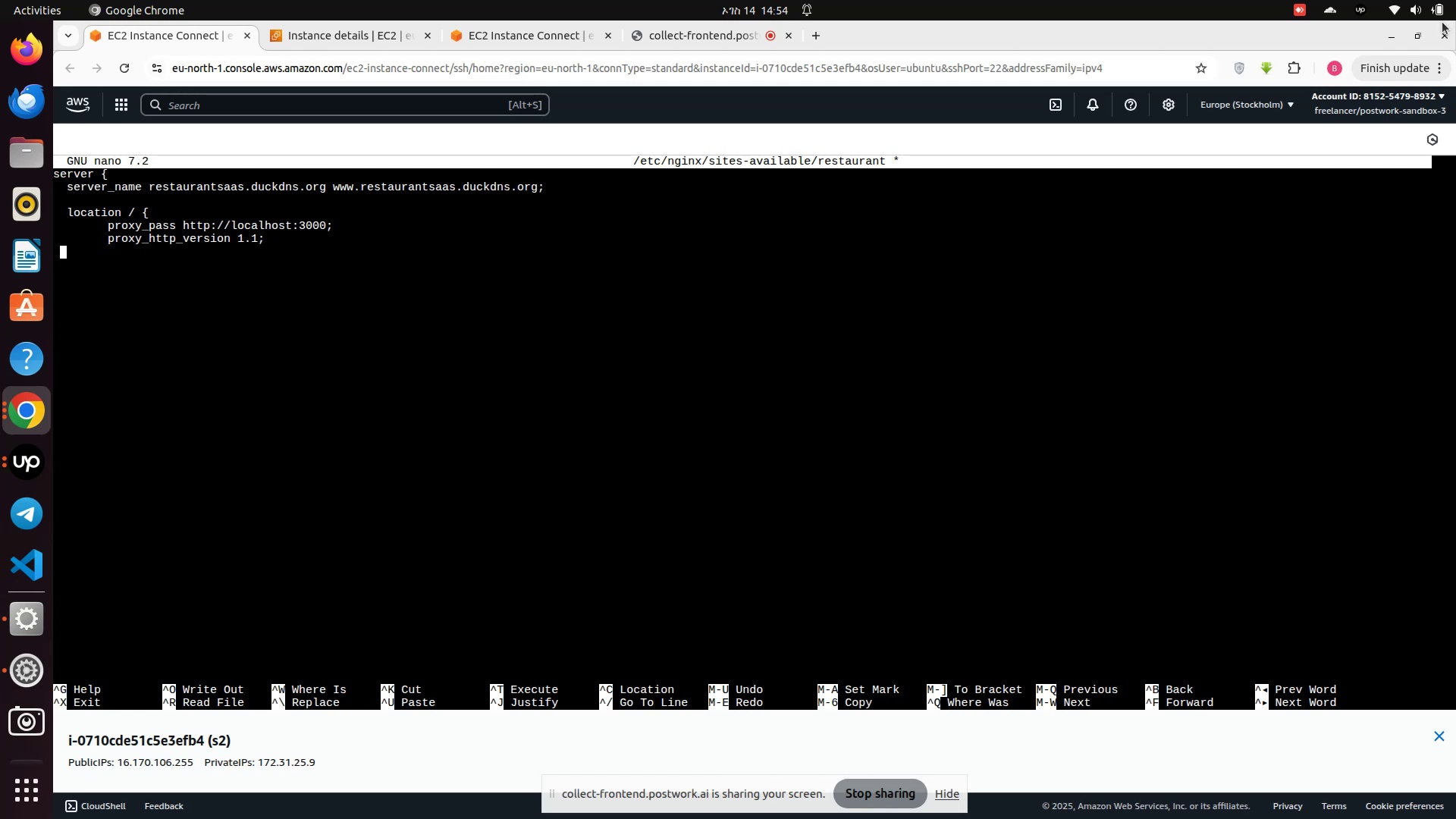 
key(Space)
 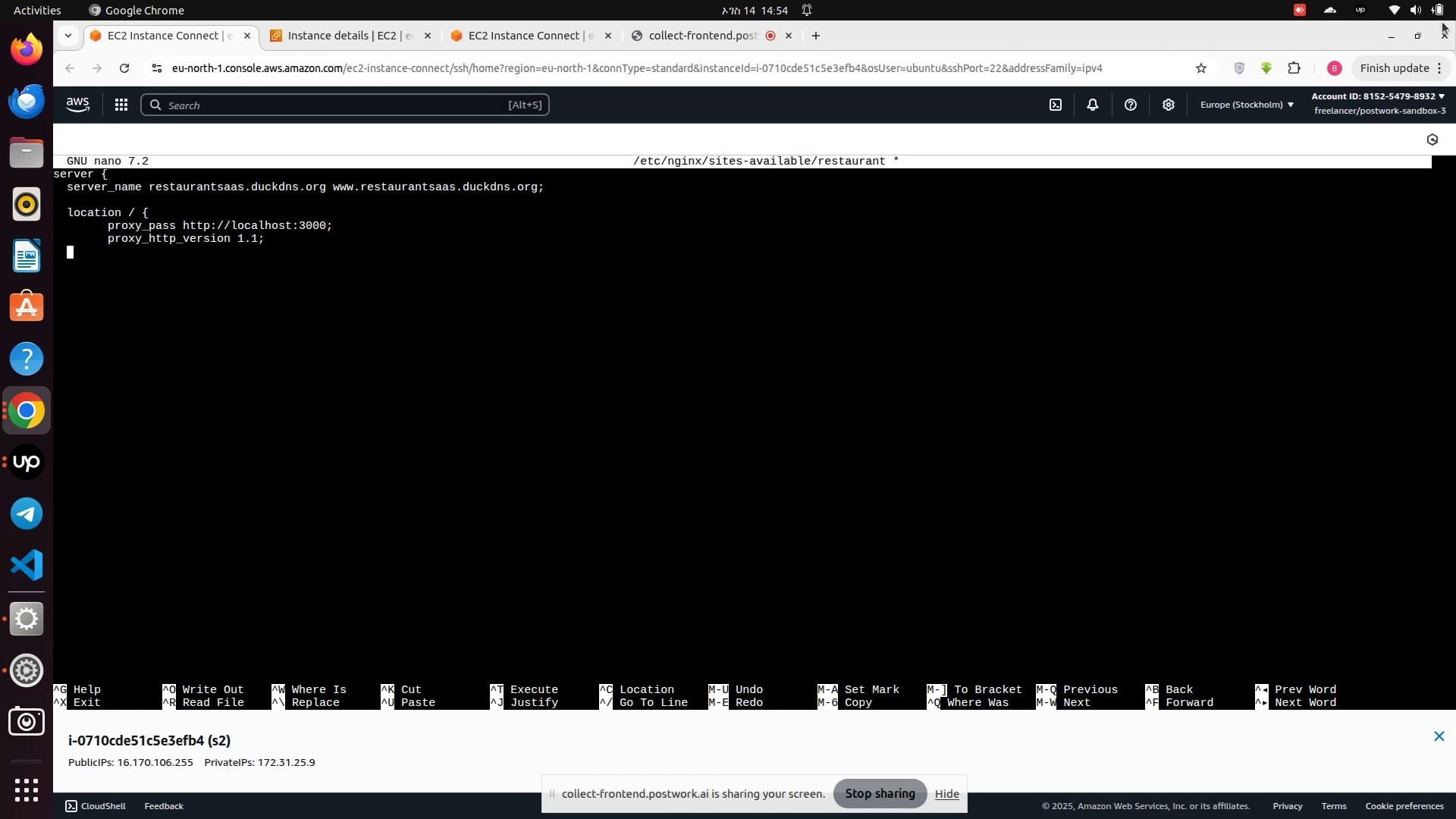 
key(Space)
 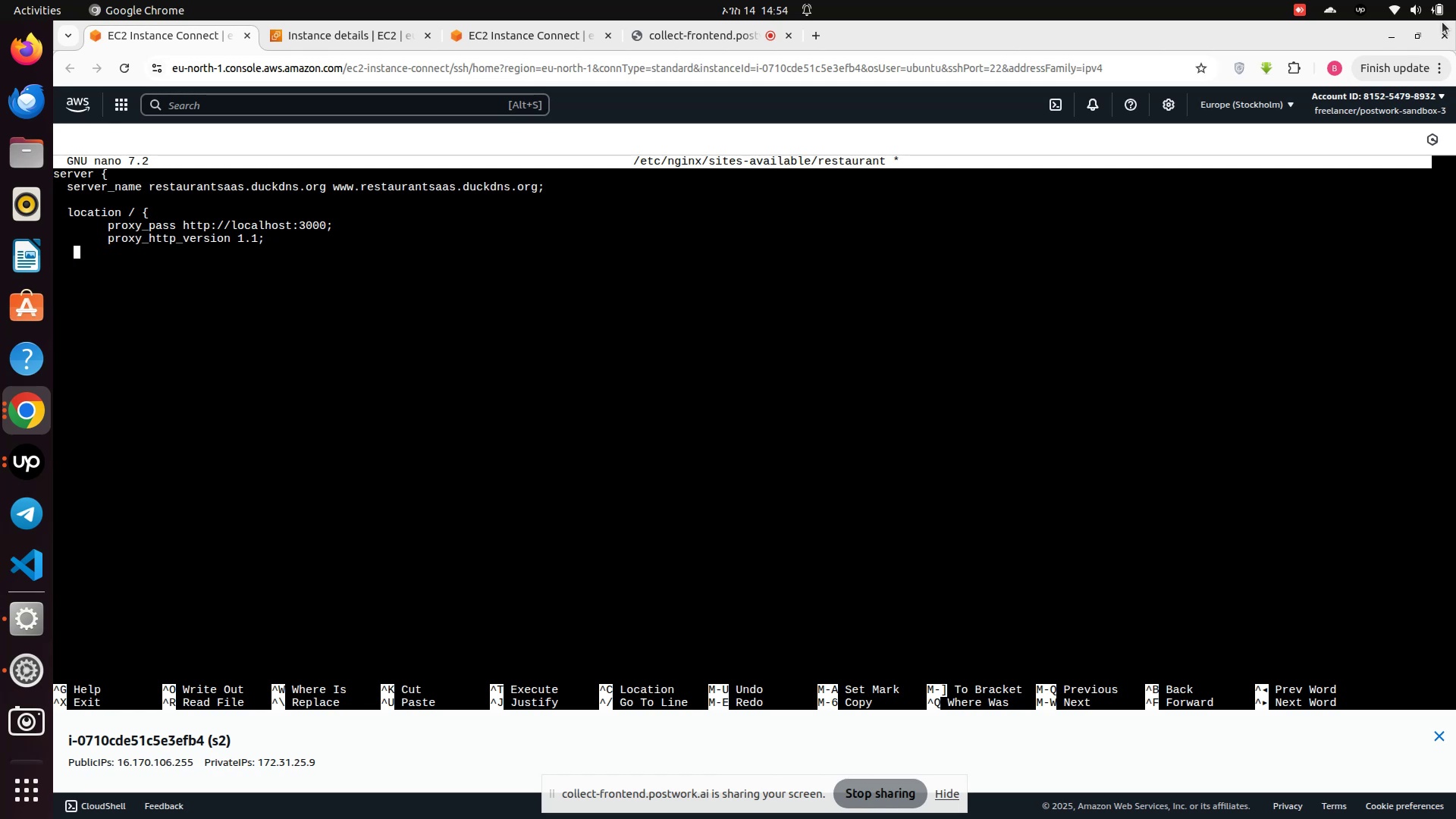 
key(Space)
 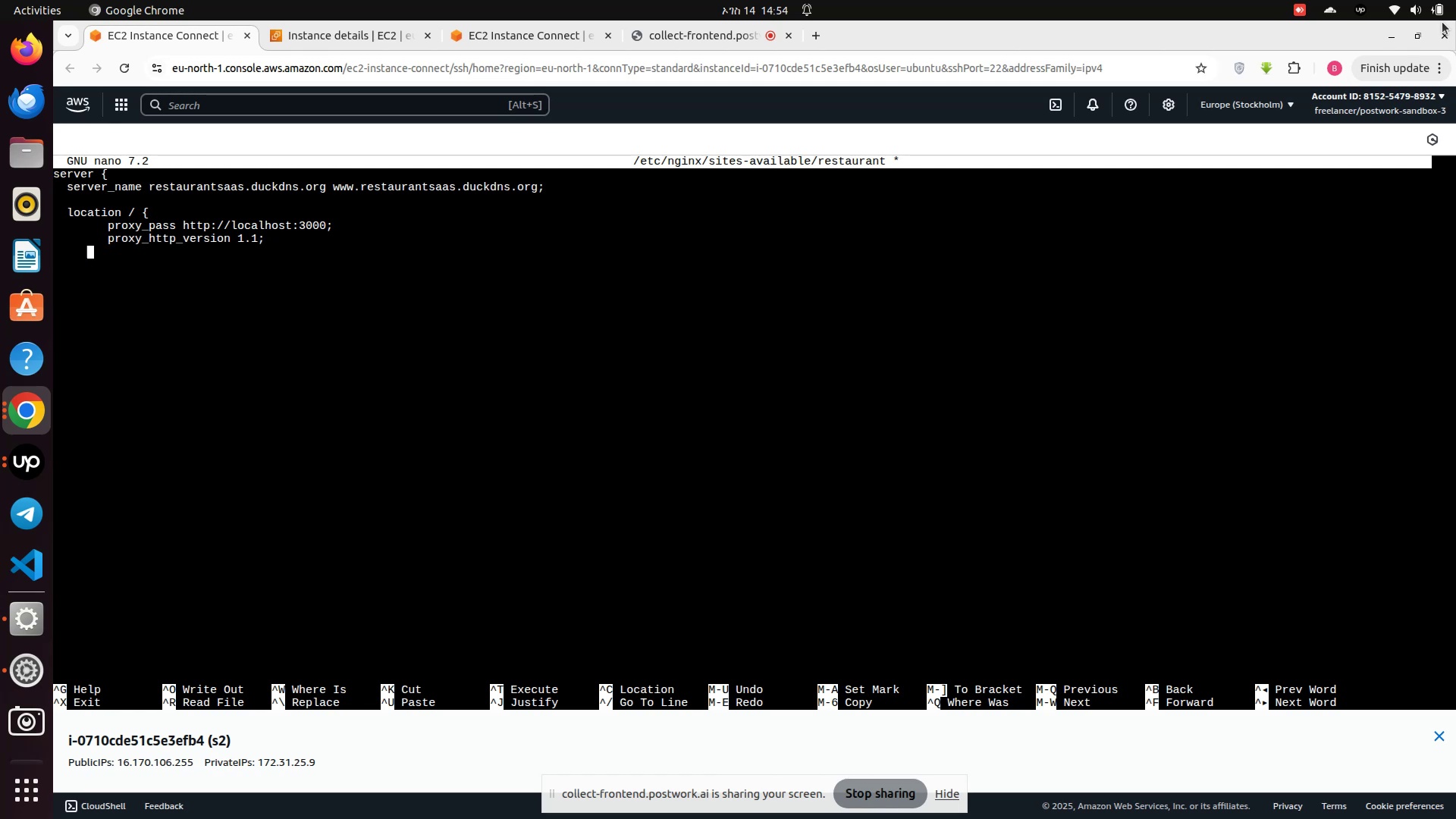 
key(Space)
 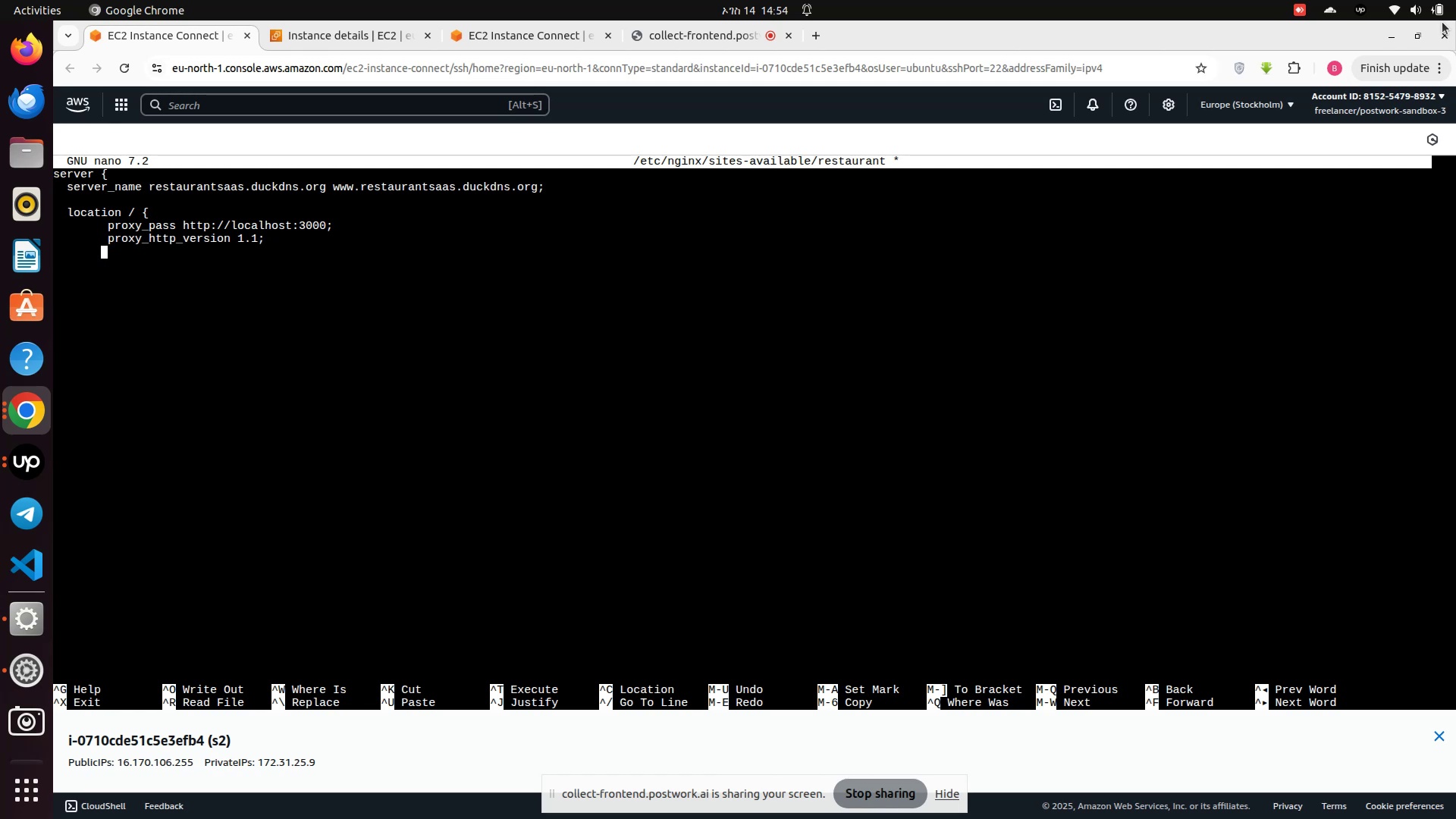 
wait(6.89)
 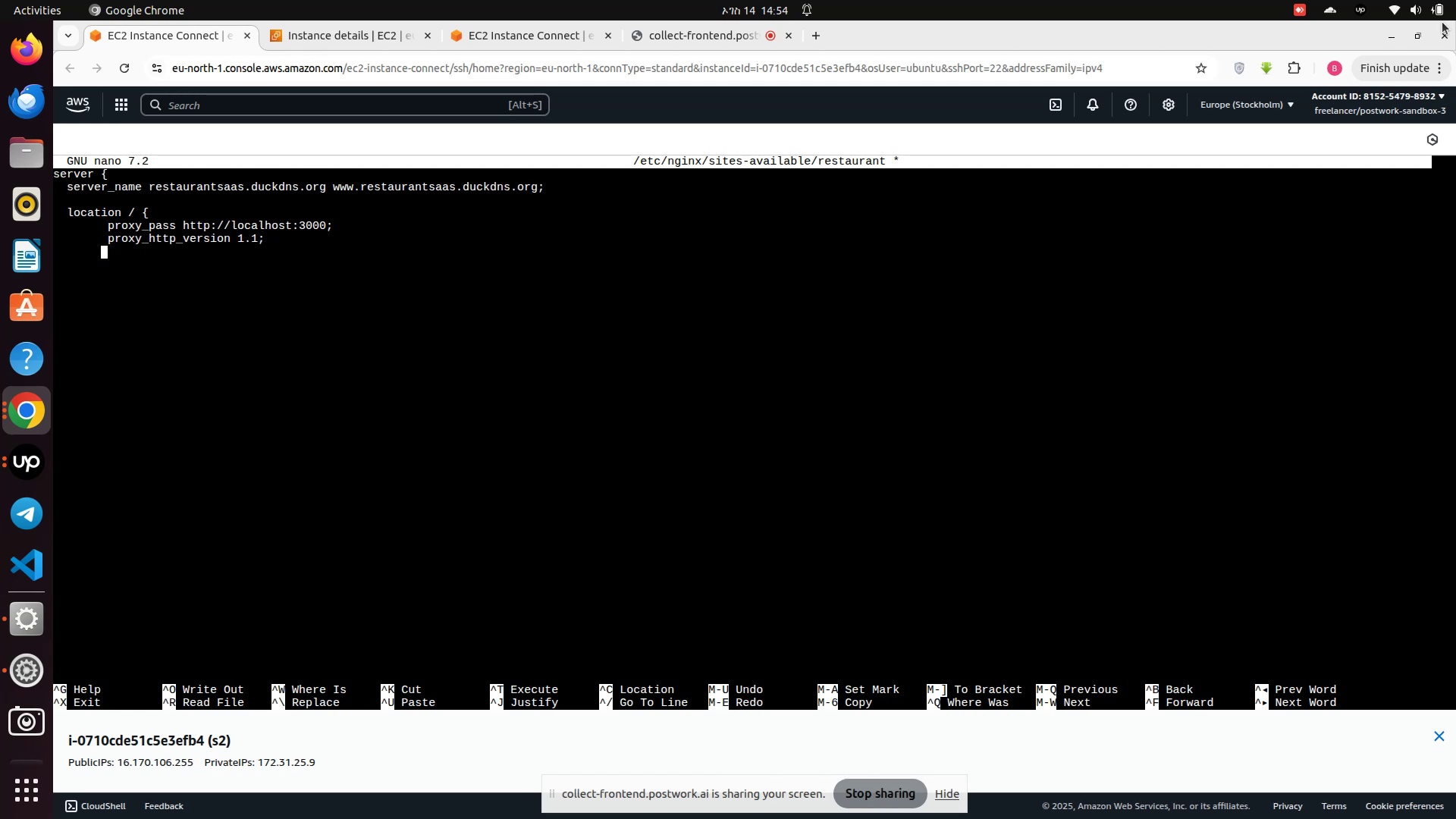 
type(pro)
key(Backspace)
key(Backspace)
key(Backspace)
type( proxy_set_header Upgrade $http_upgrade;)
 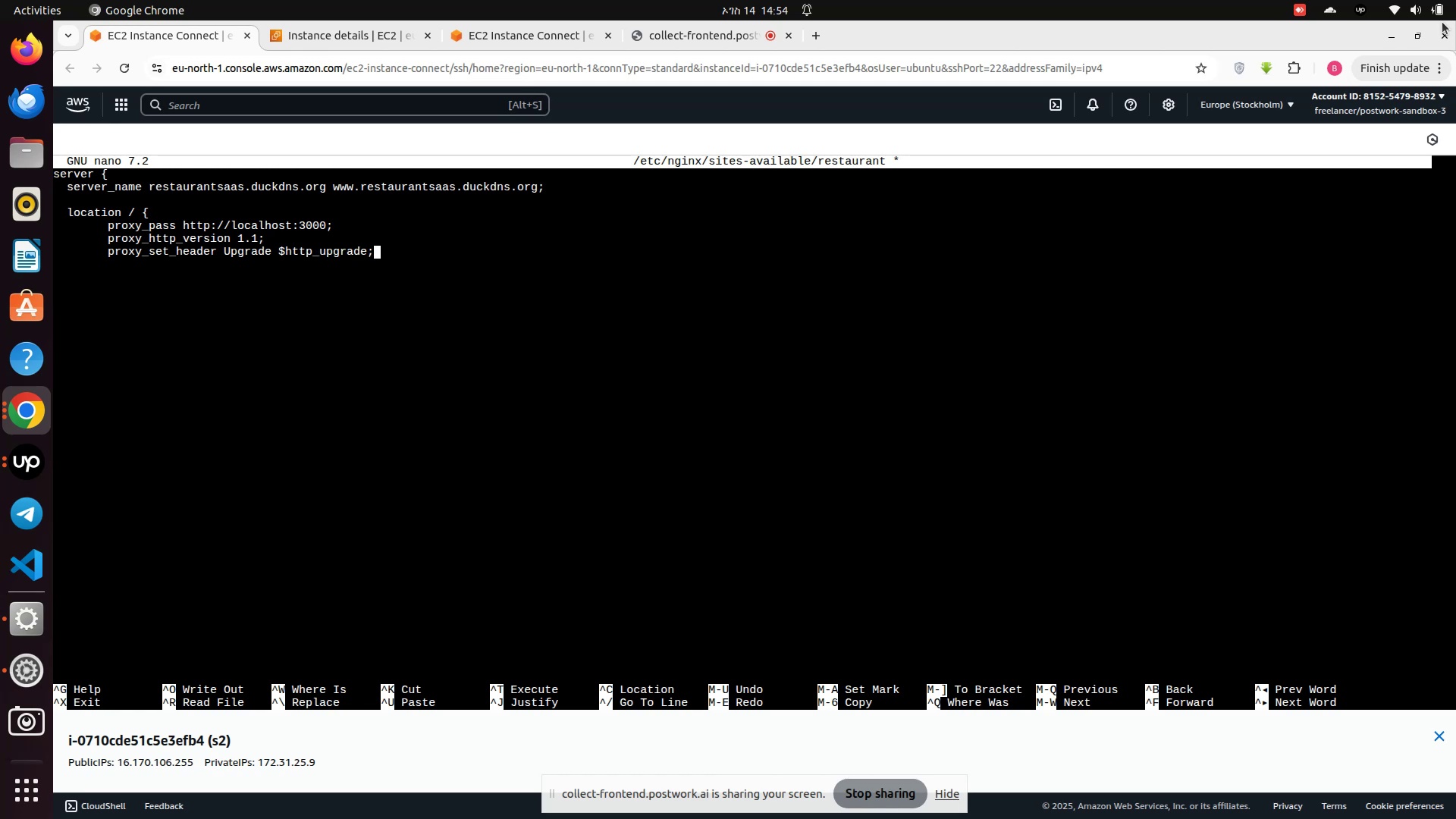 
key(Enter)
 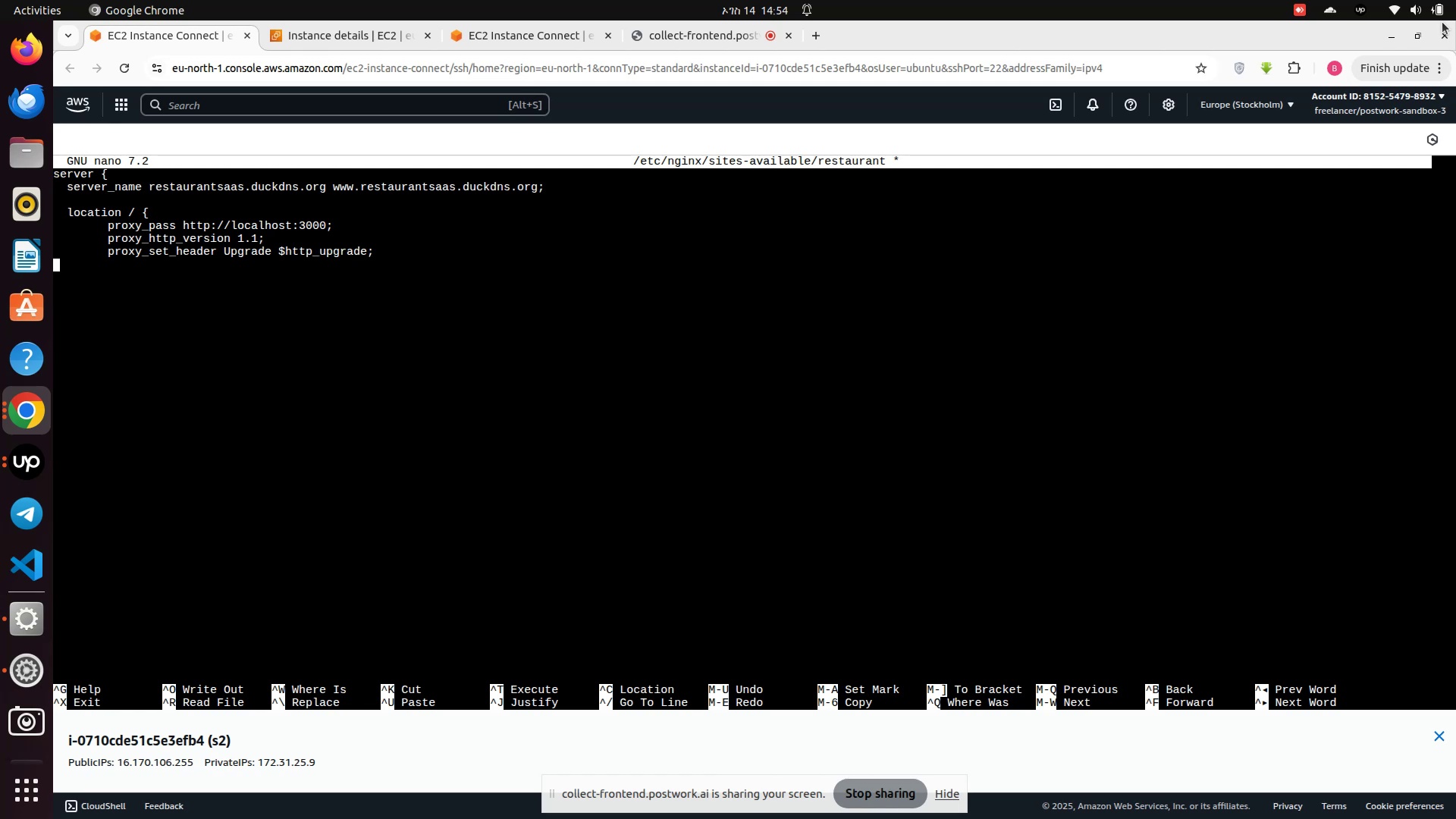 
key(Space)
 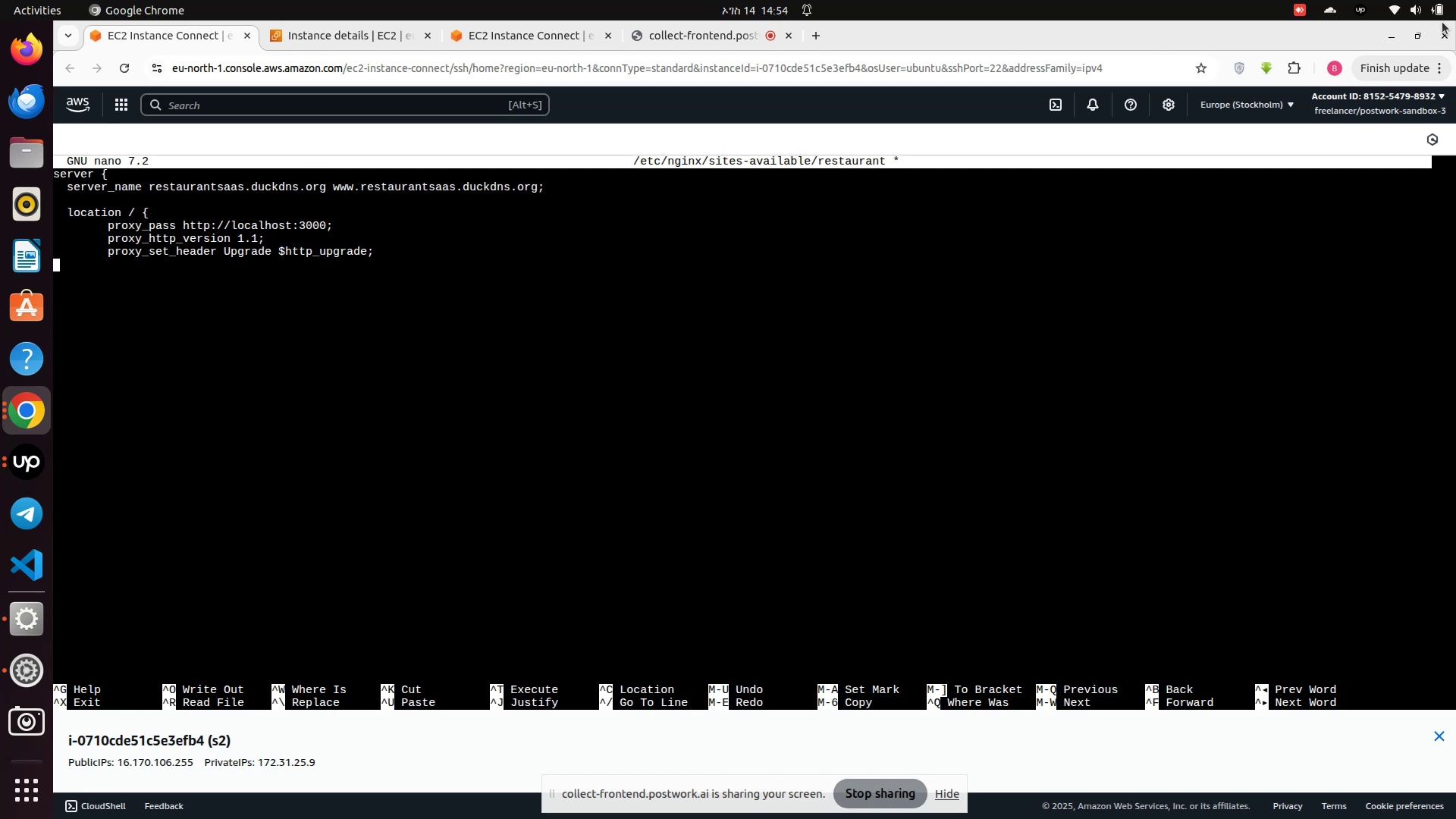 
key(Space)
 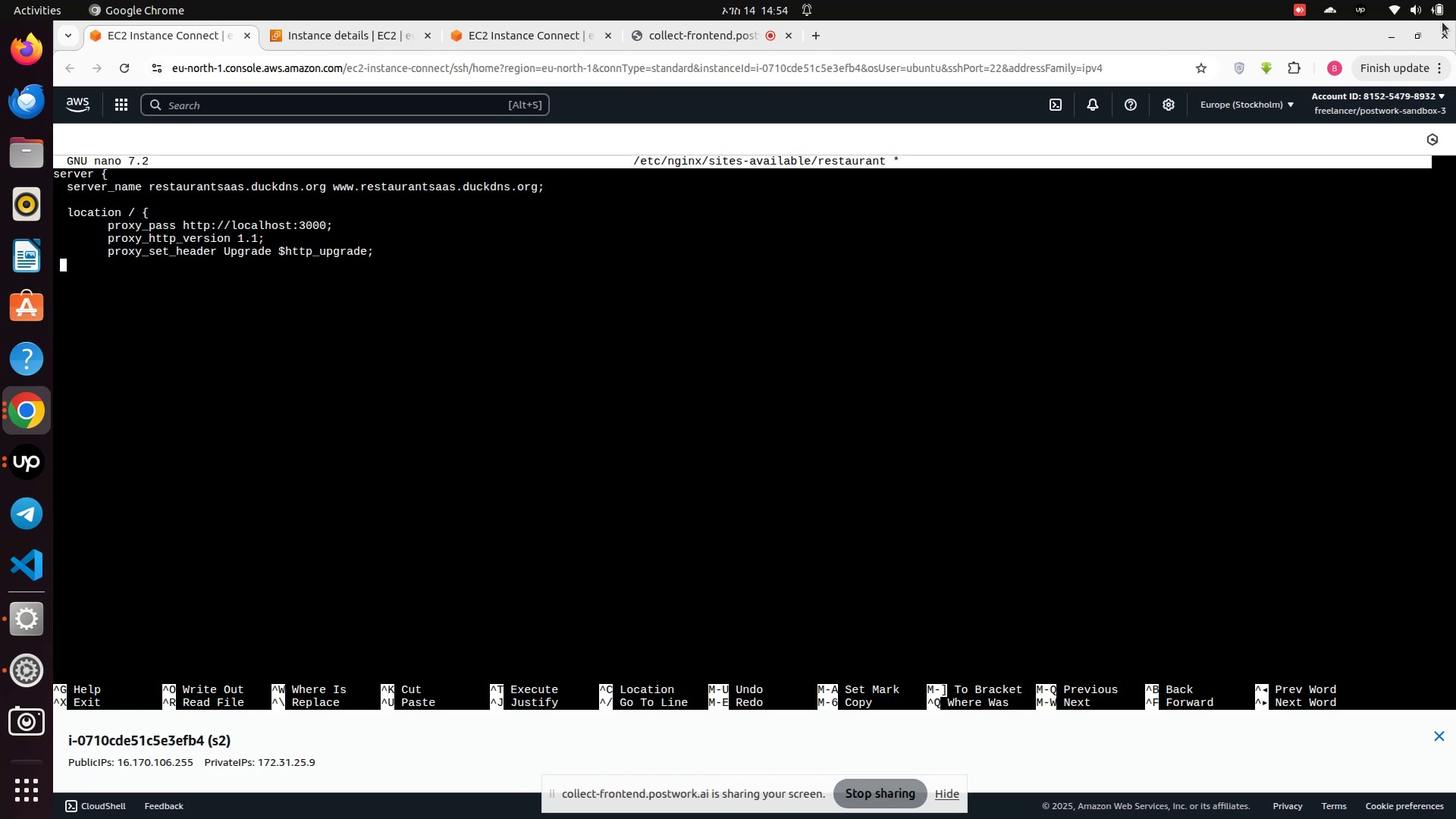 
key(Space)
 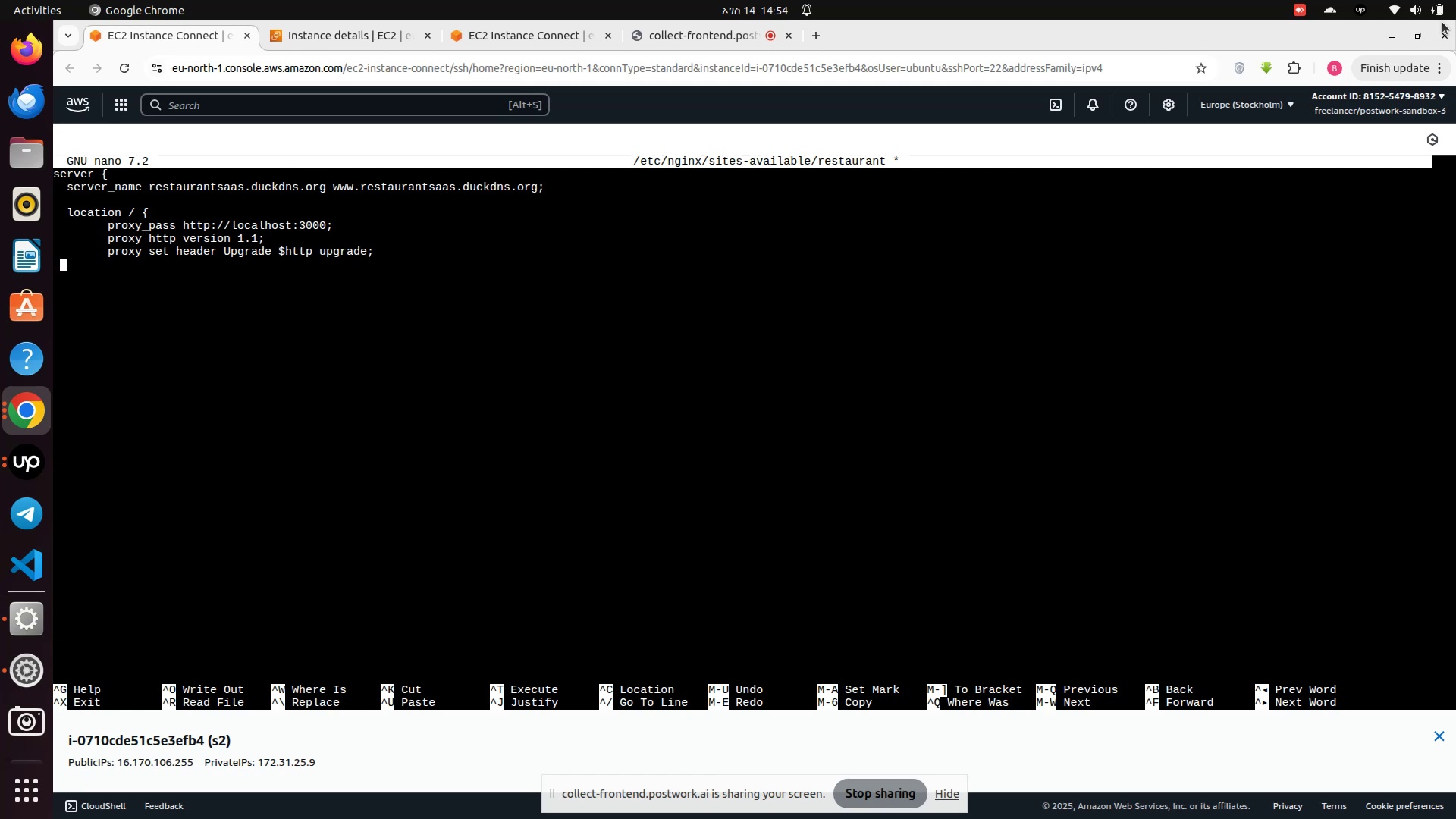 
key(Space)
 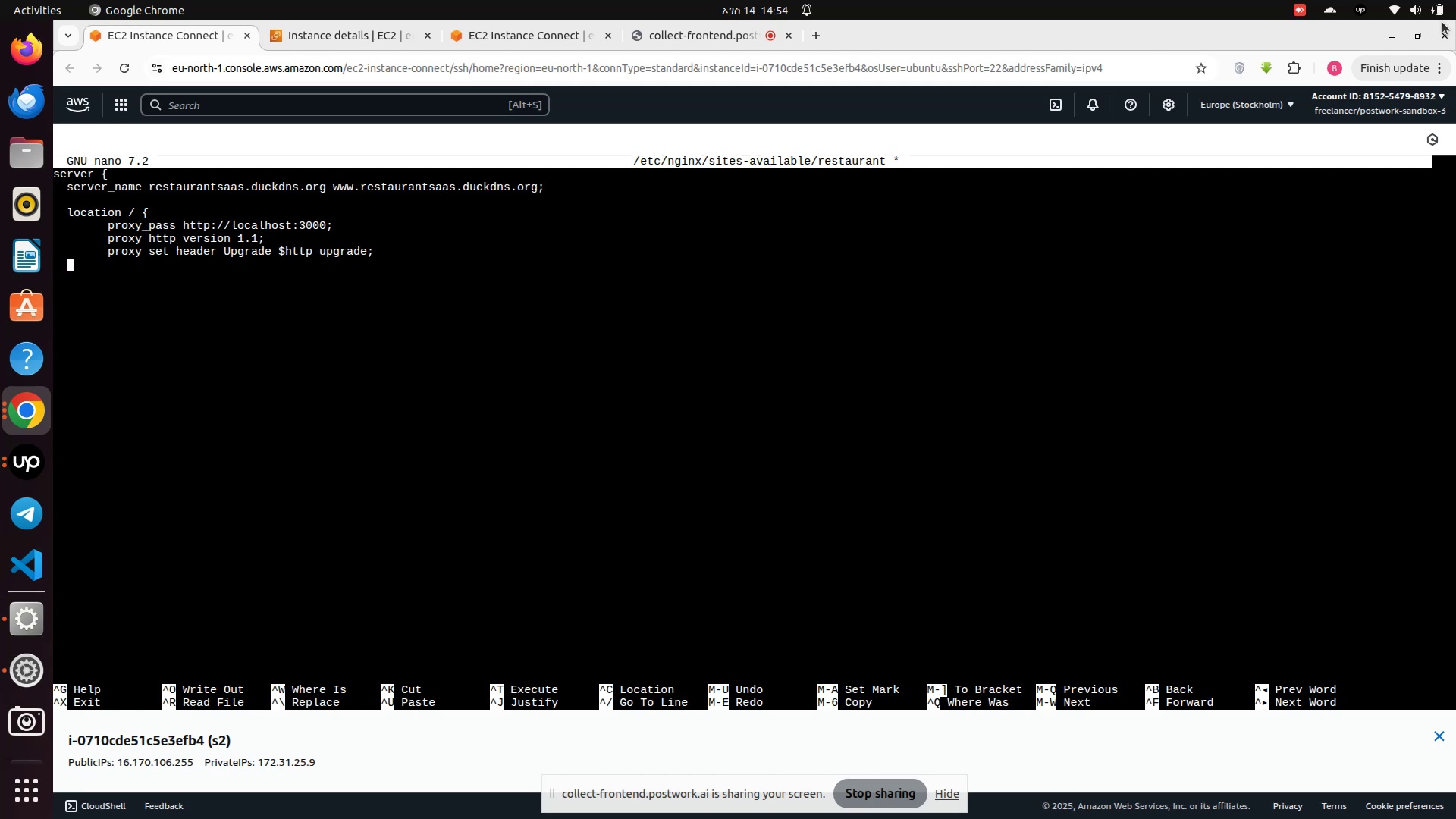 
key(Space)
 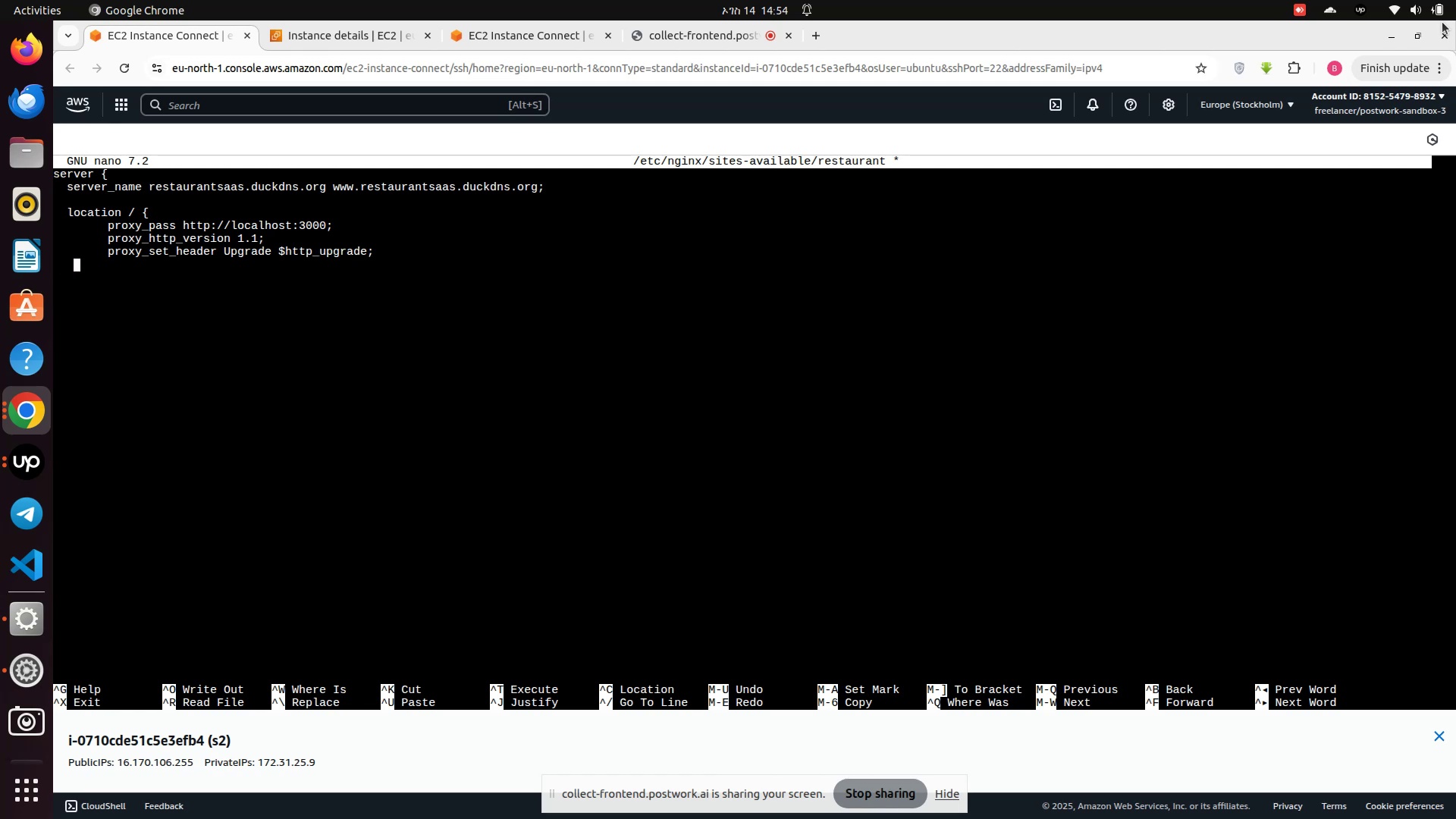 
key(Space)
 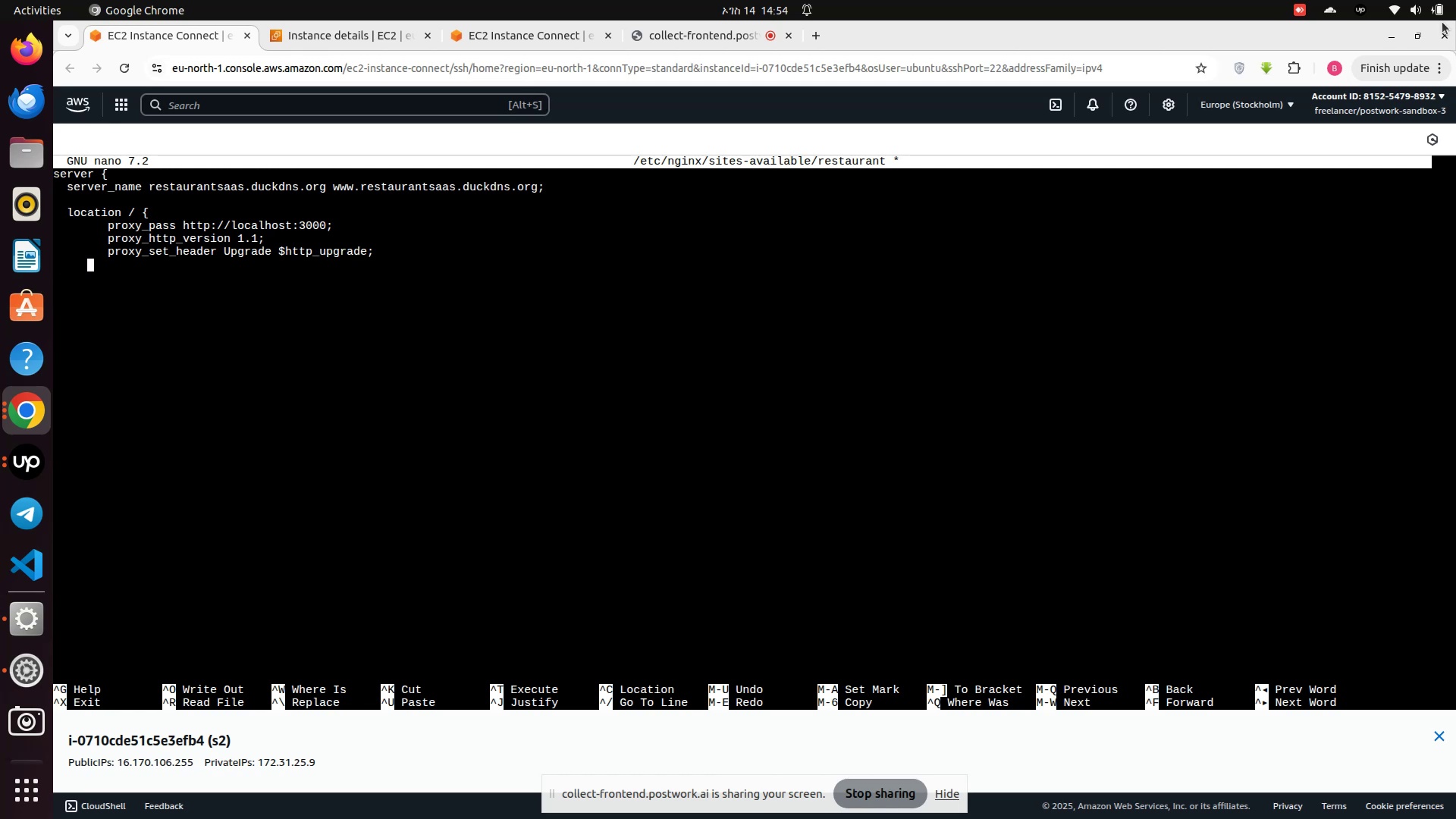 
key(Space)
 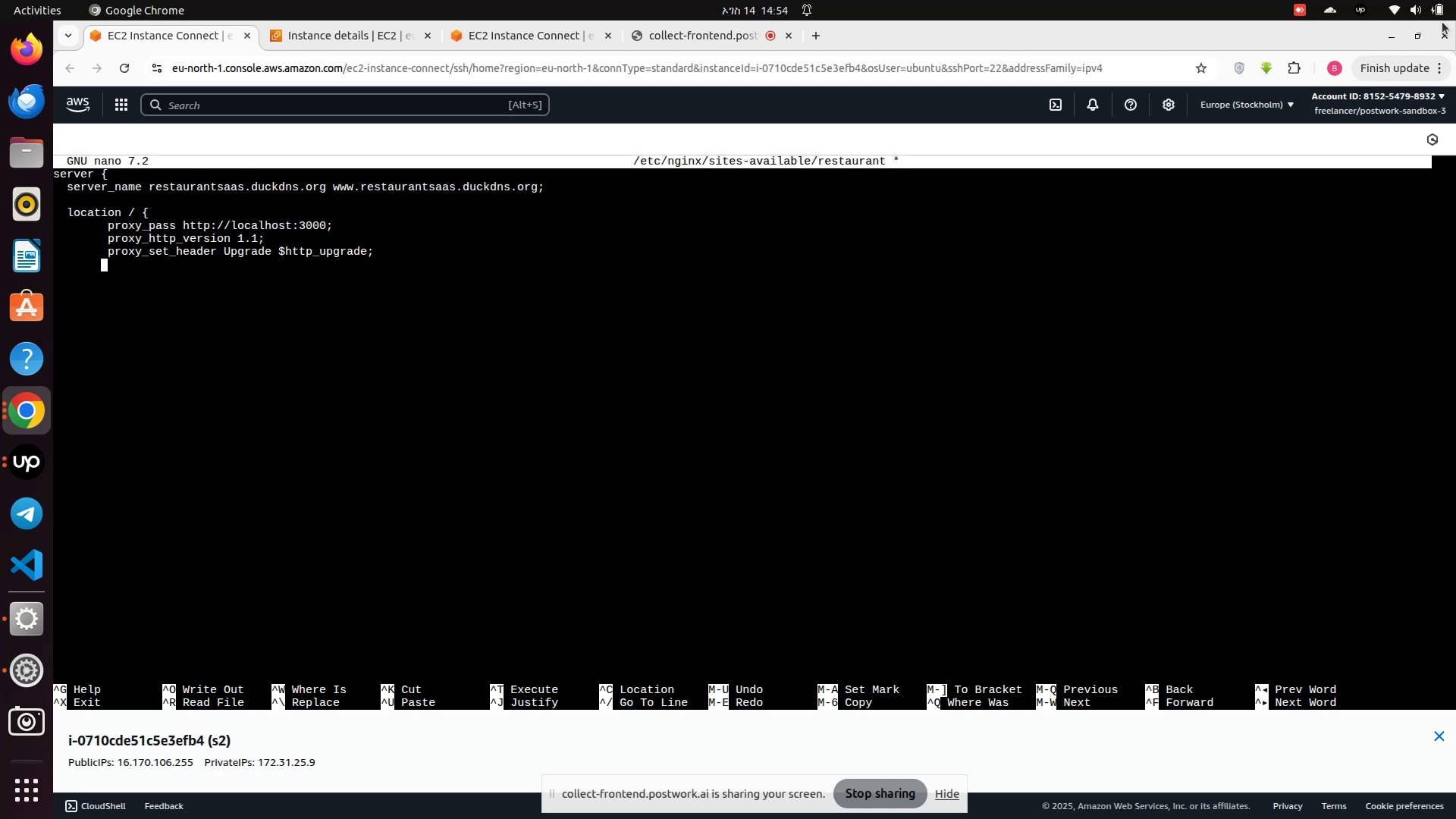 
key(Space)
 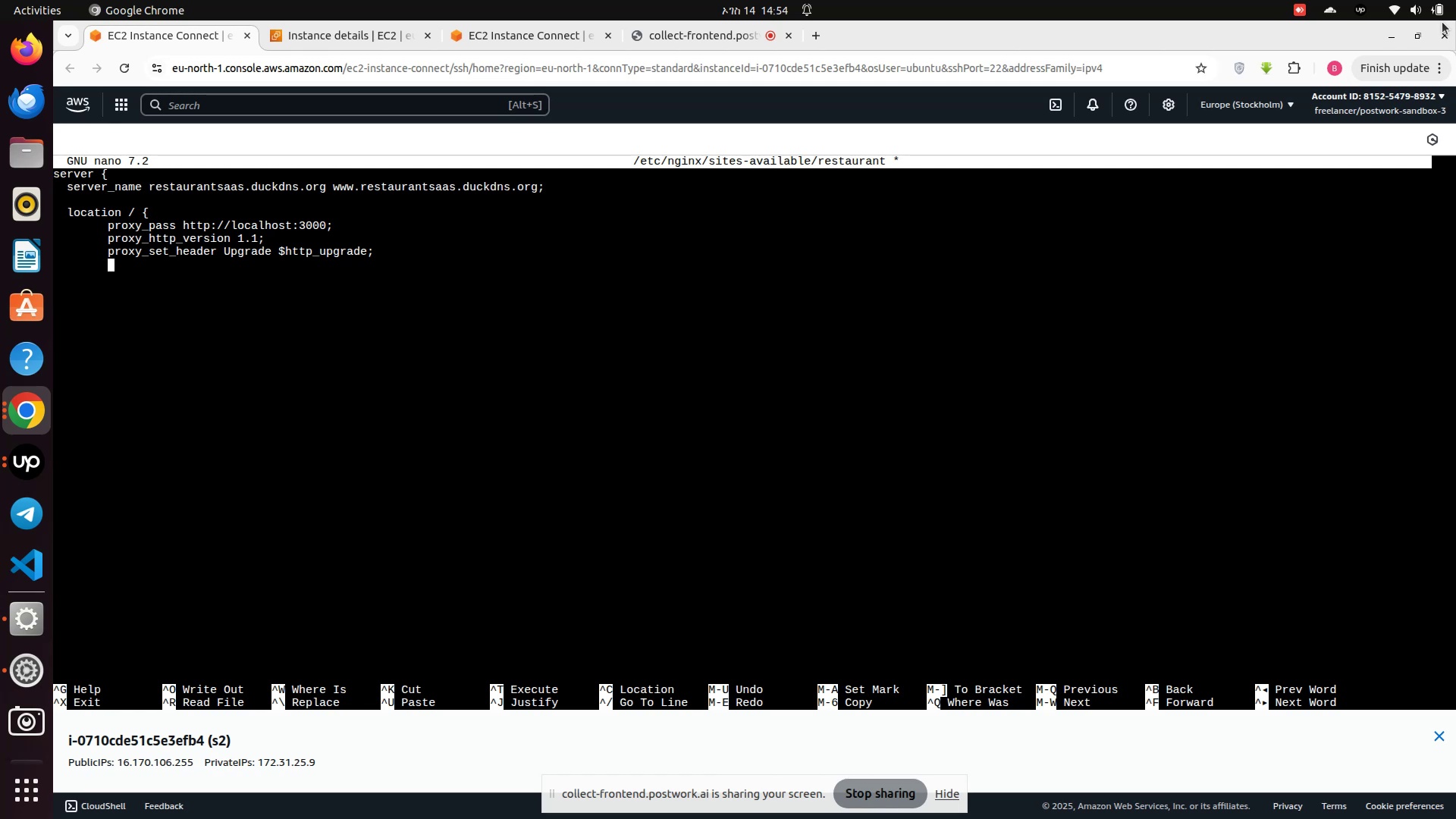 
wait(6.88)
 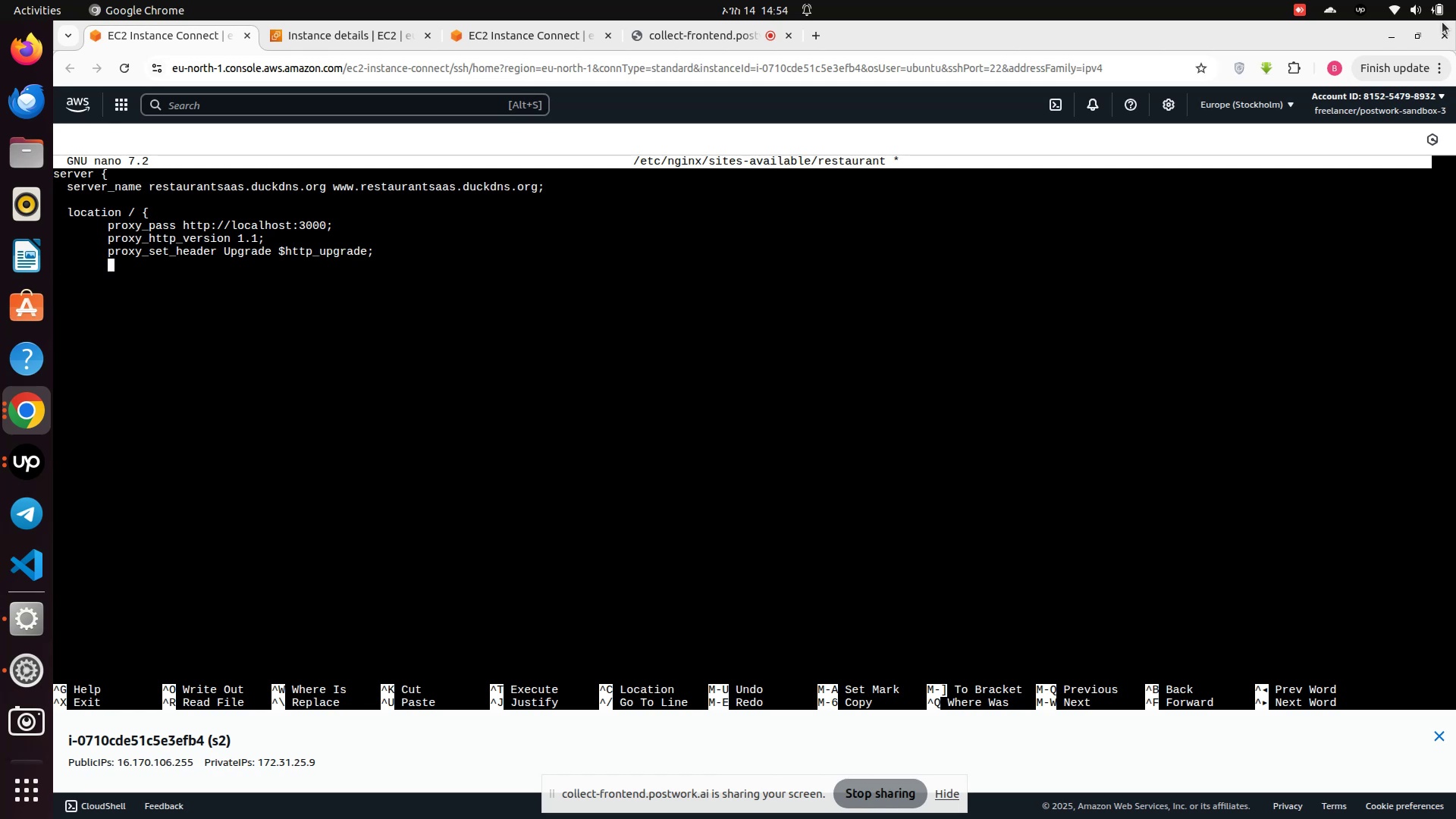 
type(proxy_set h)
key(Backspace)
key(Backspace)
type(_header )
 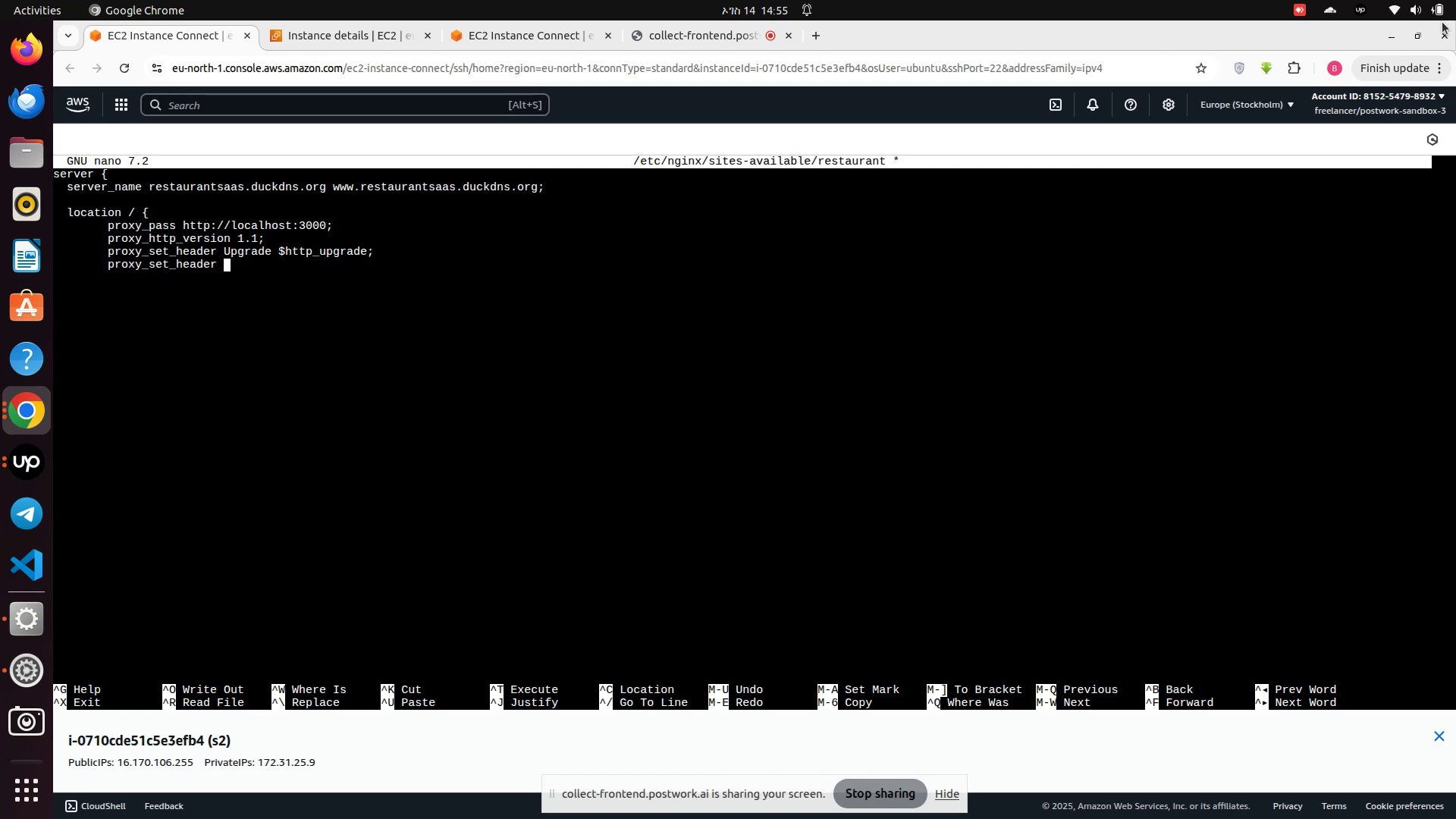 
wait(10.51)
 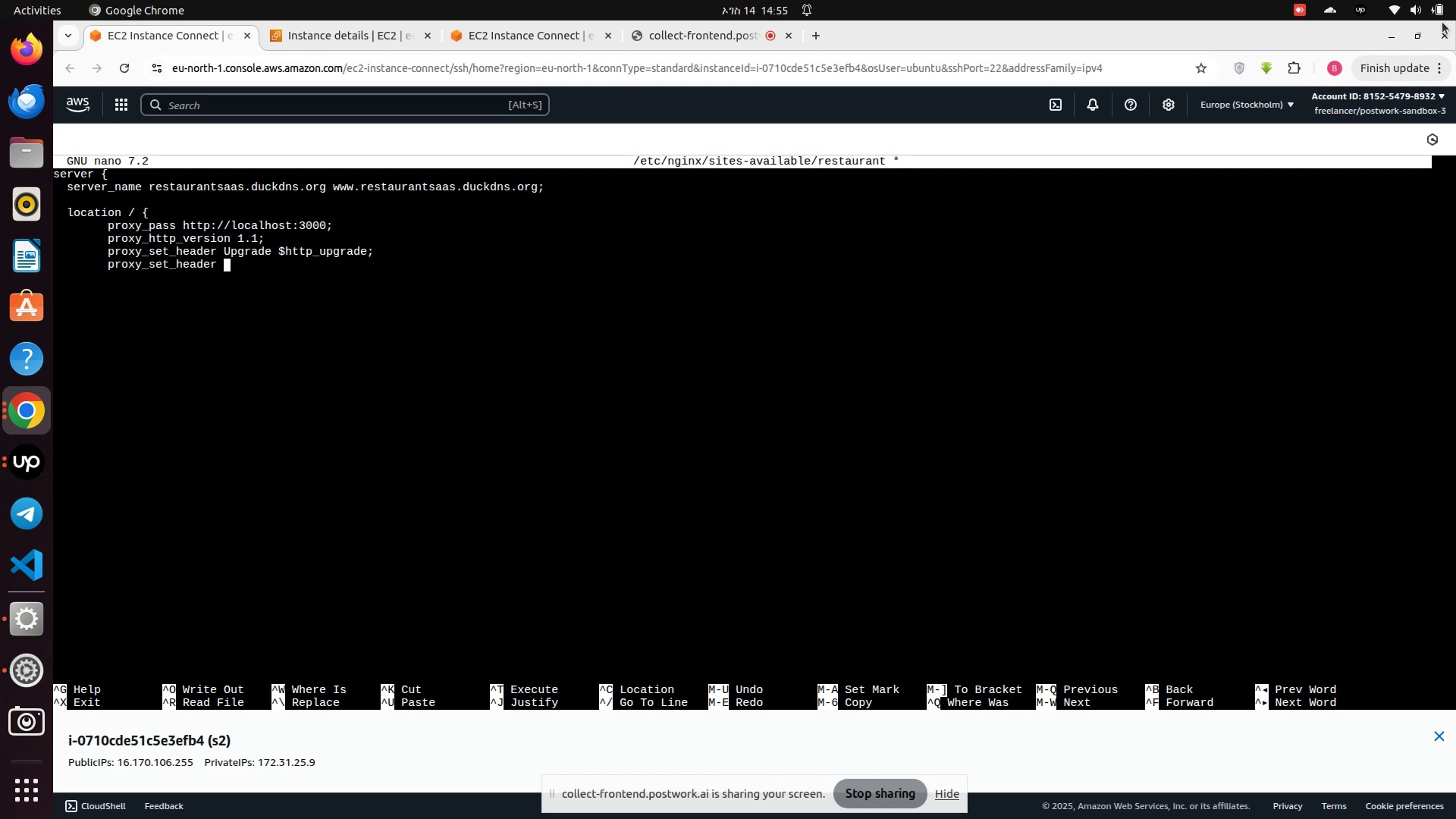 
type(Co)
 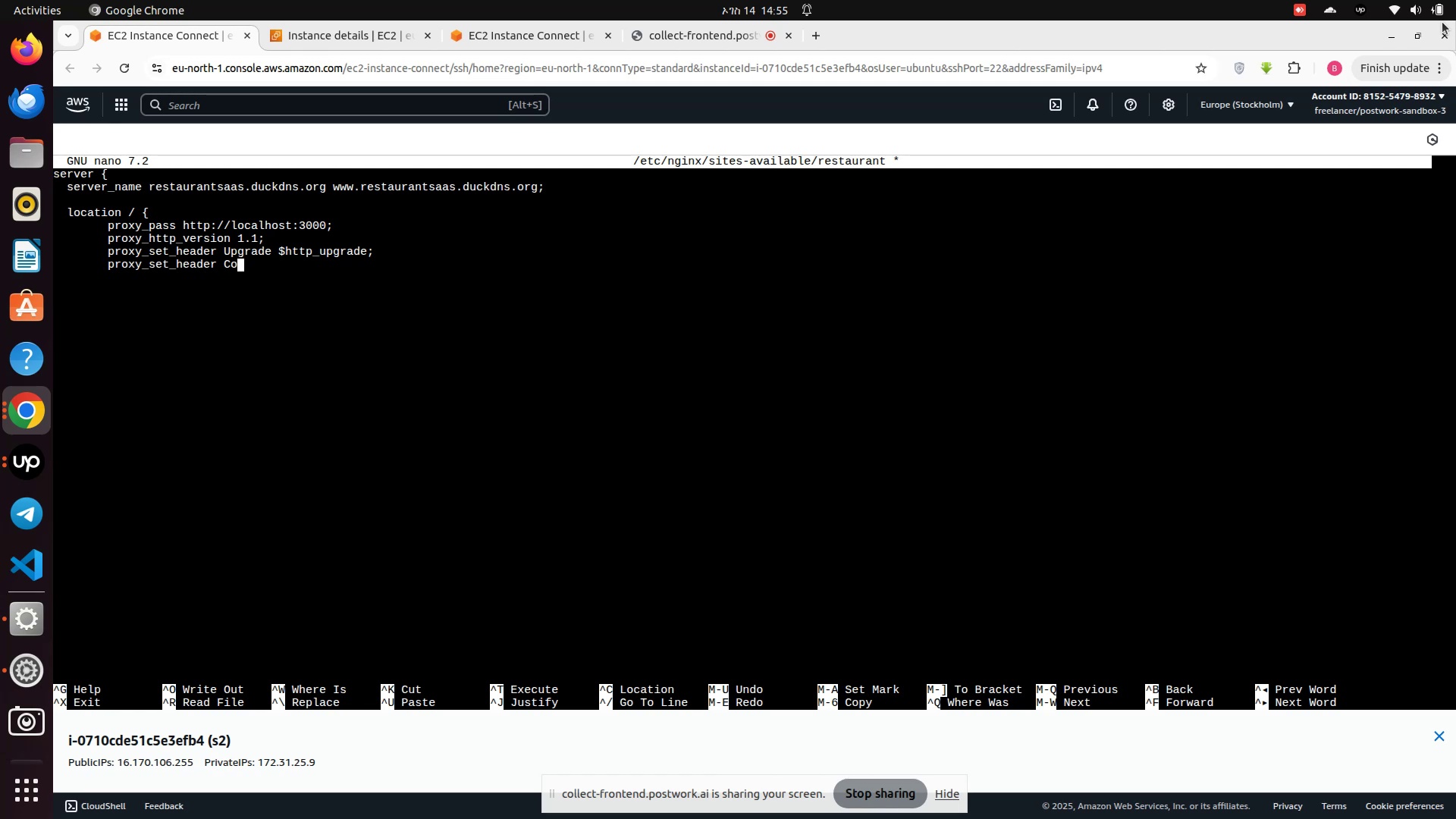 
type(nnection 'upgrade';)
 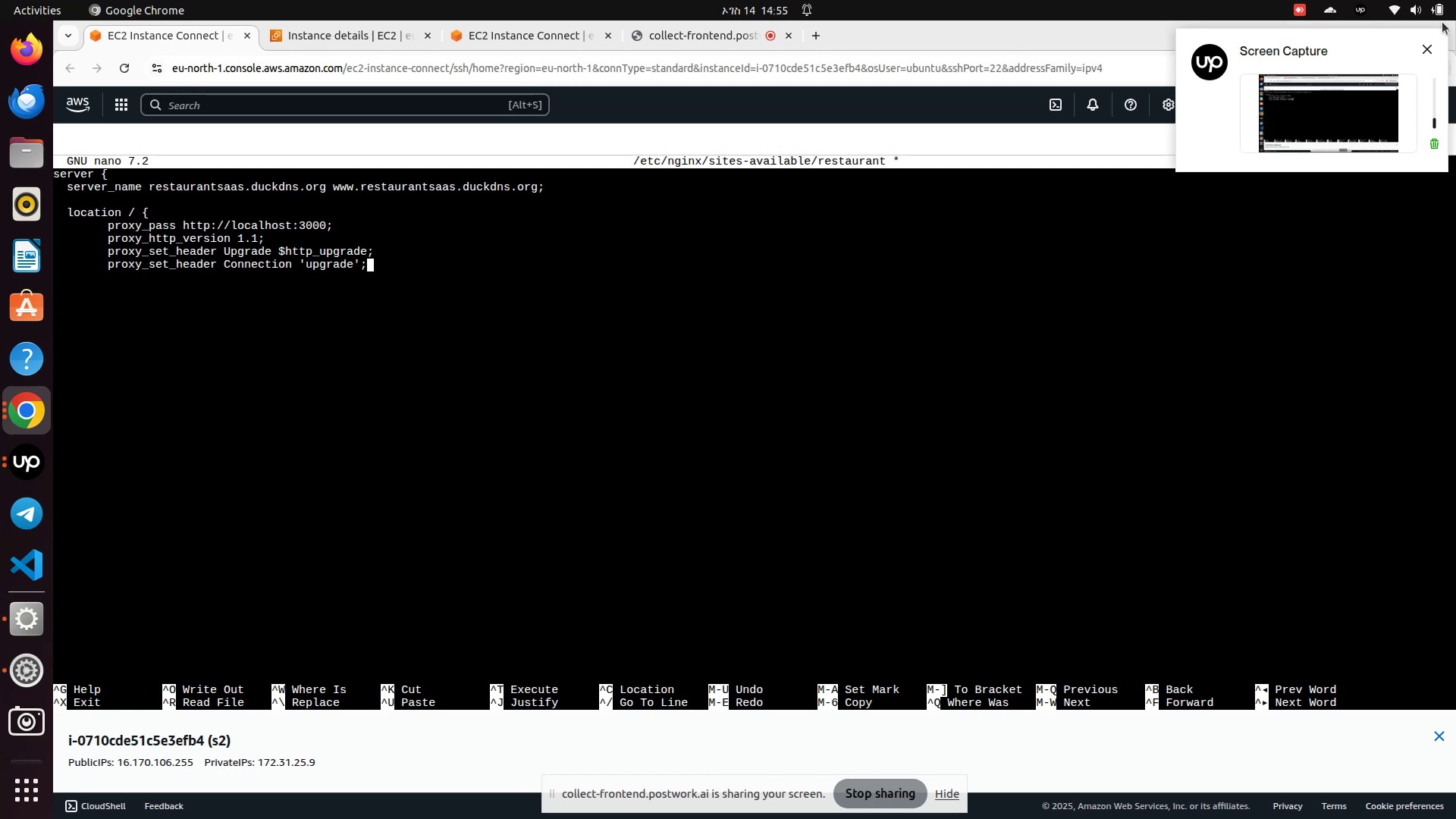 
key(Enter)
 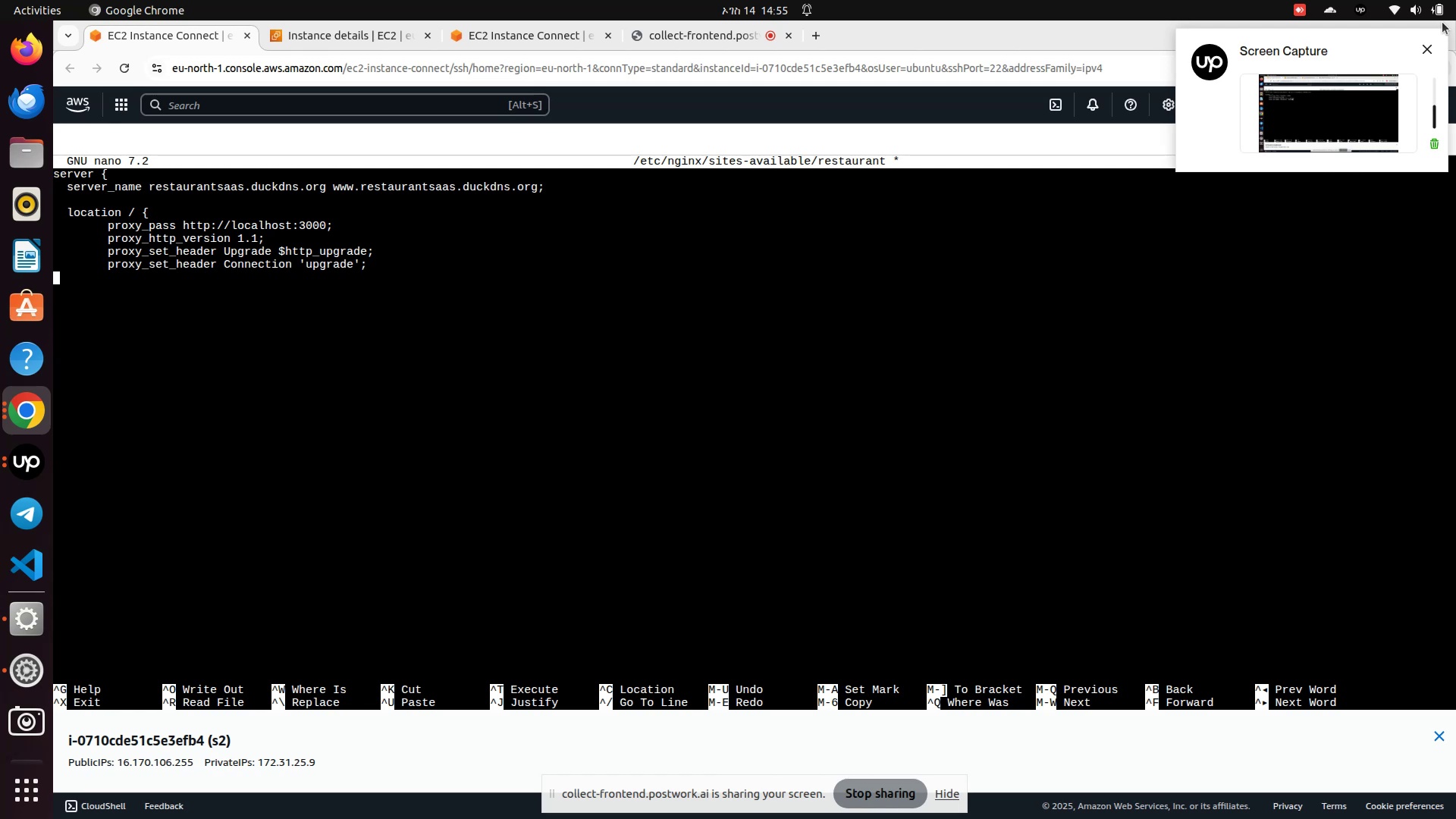 
type(        proxy_set_header HO)
key(Backspace)
type(ost $s)
key(Backspace)
type(host;)
 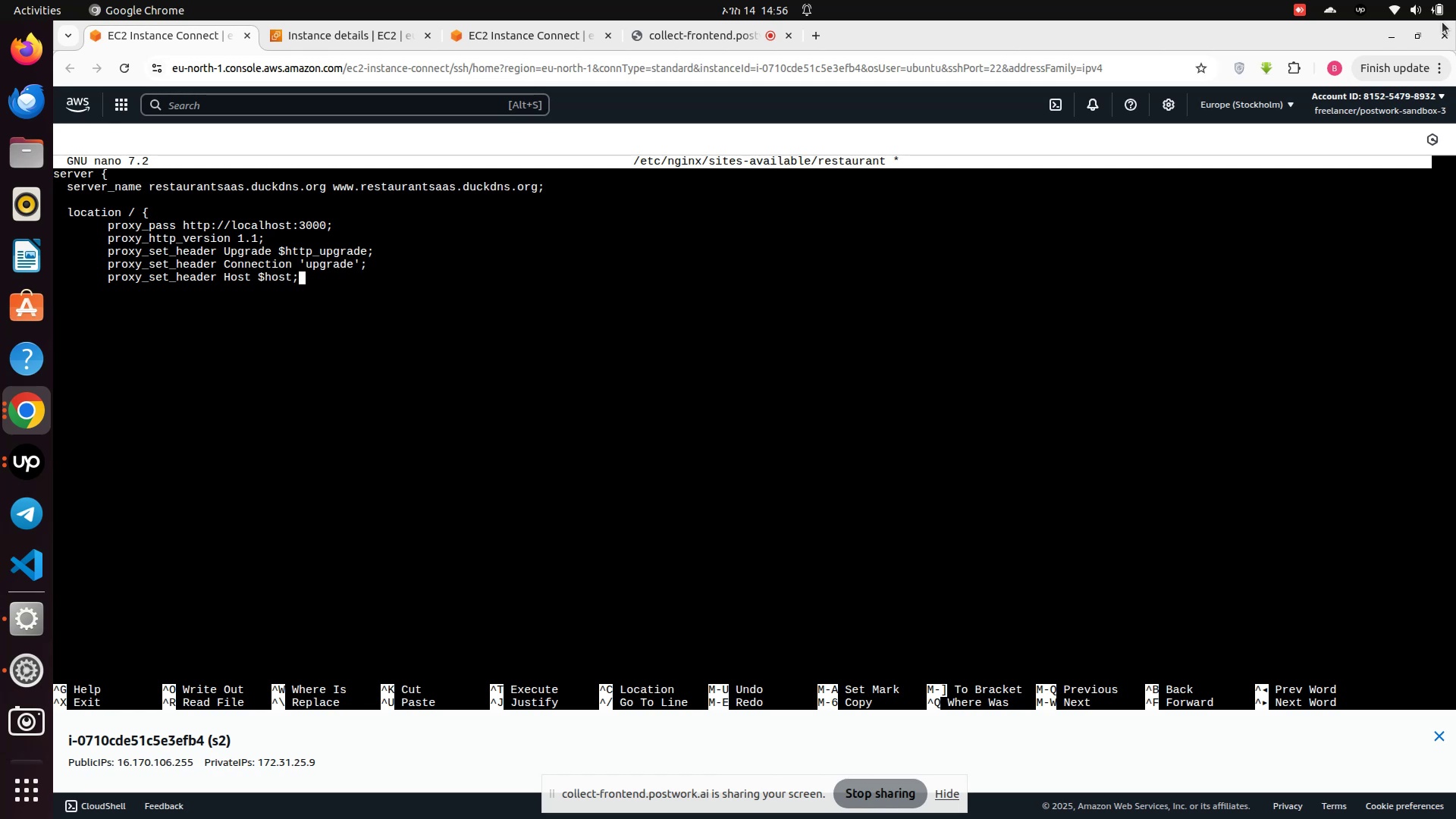 
key(Enter)
 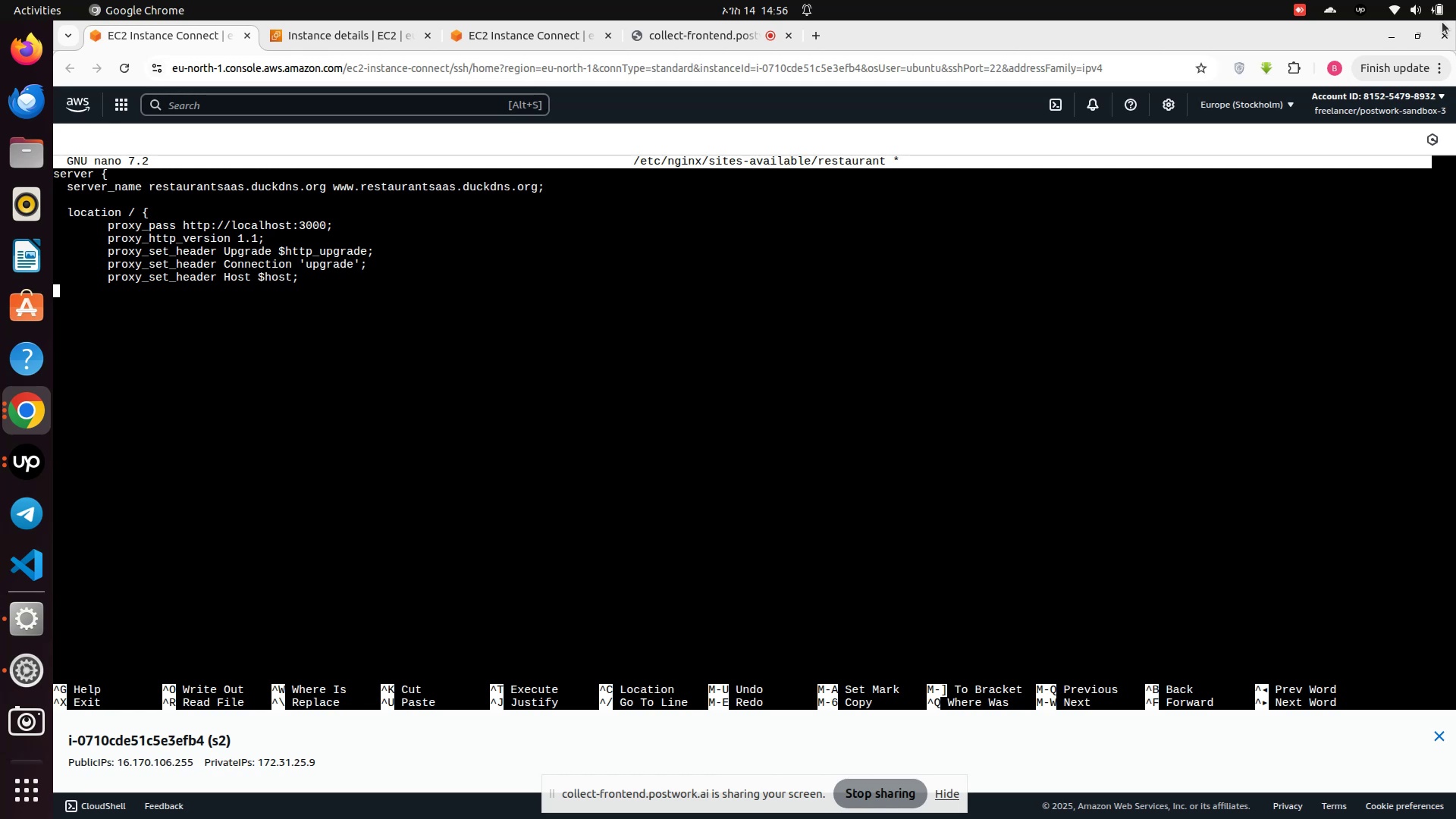 
type(        proxy_se)
 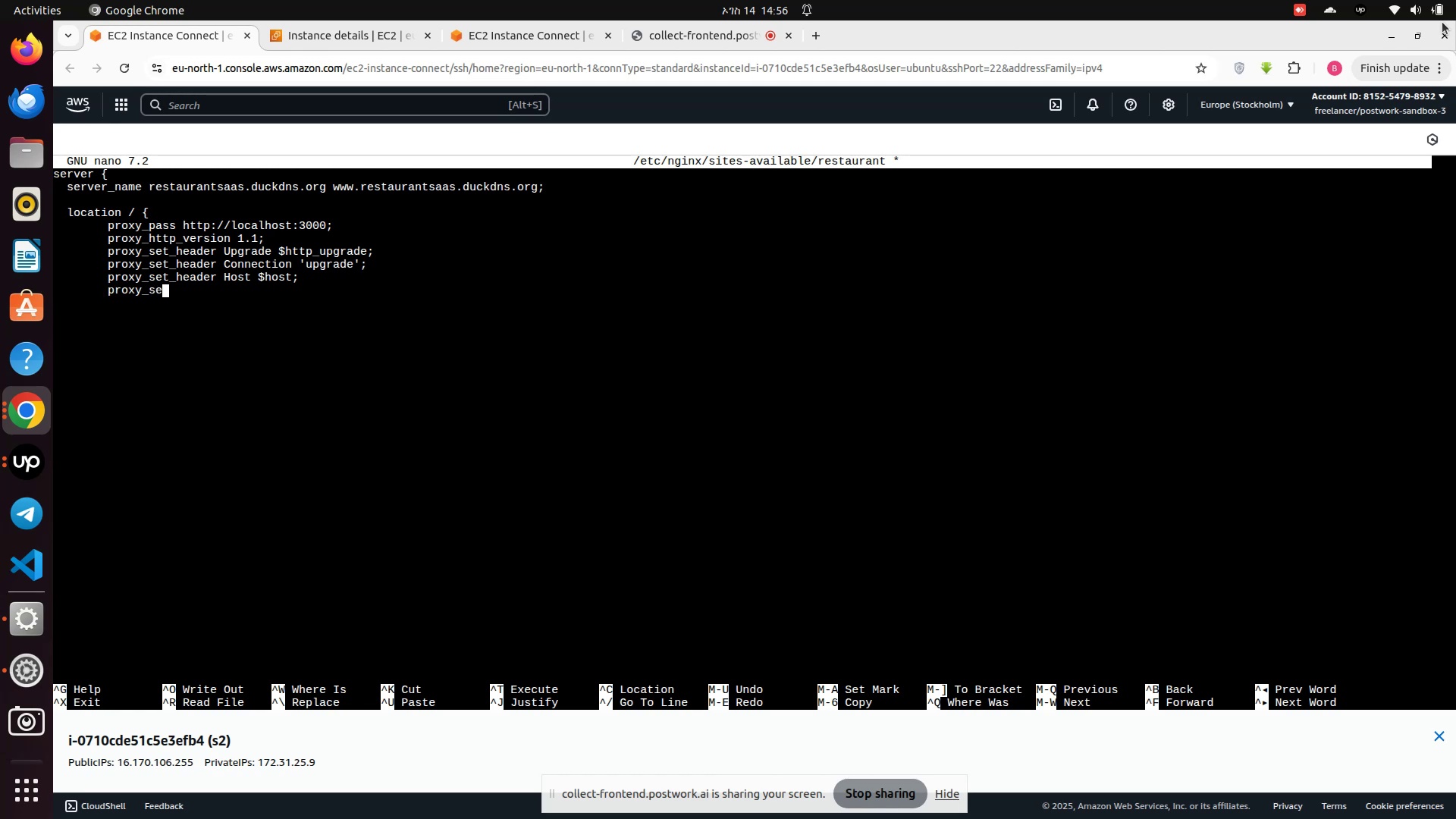 
key(Backspace)
key(Backspace)
type(cache_bypass $http_upgra)
 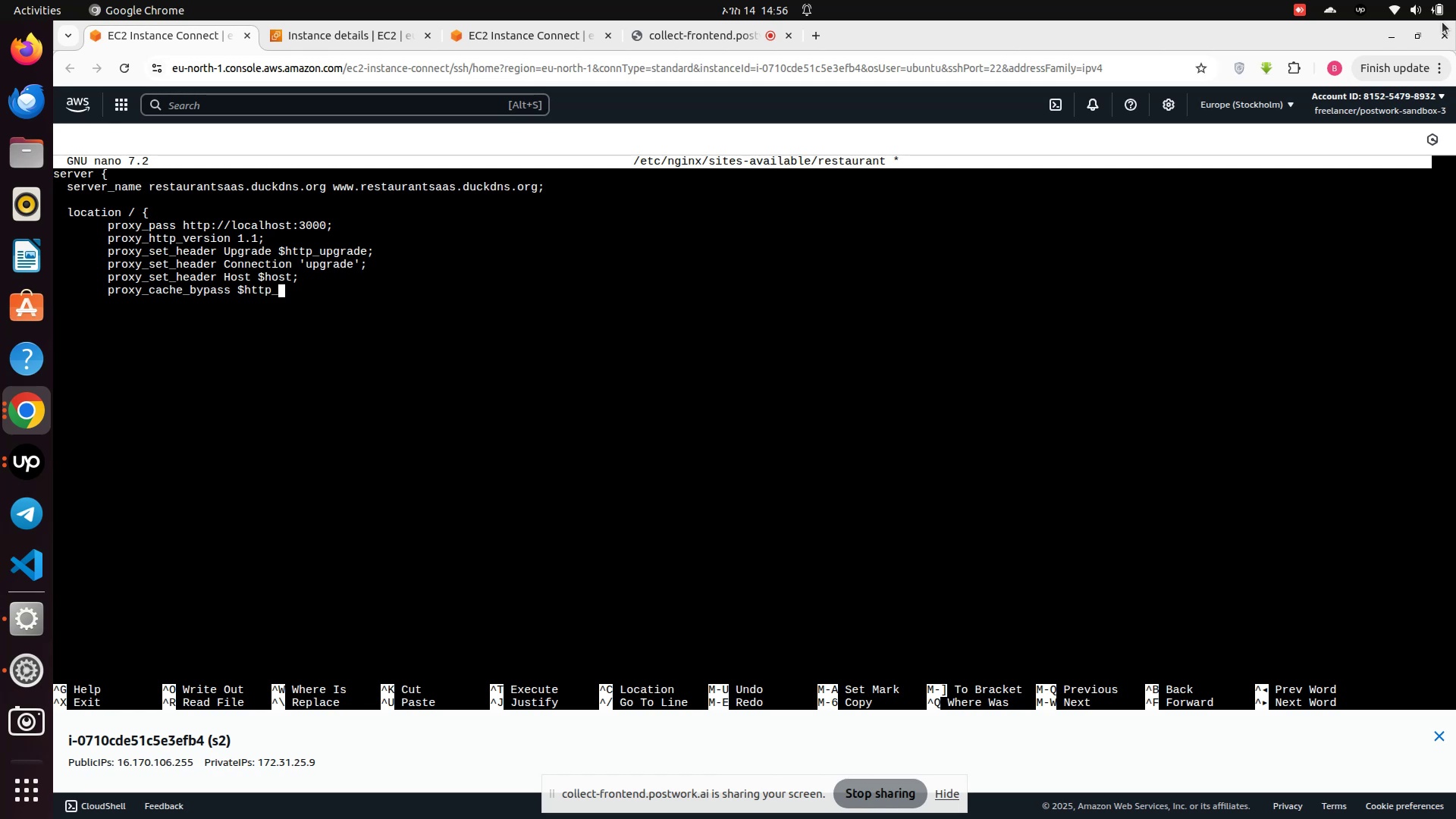 
type(de;)
 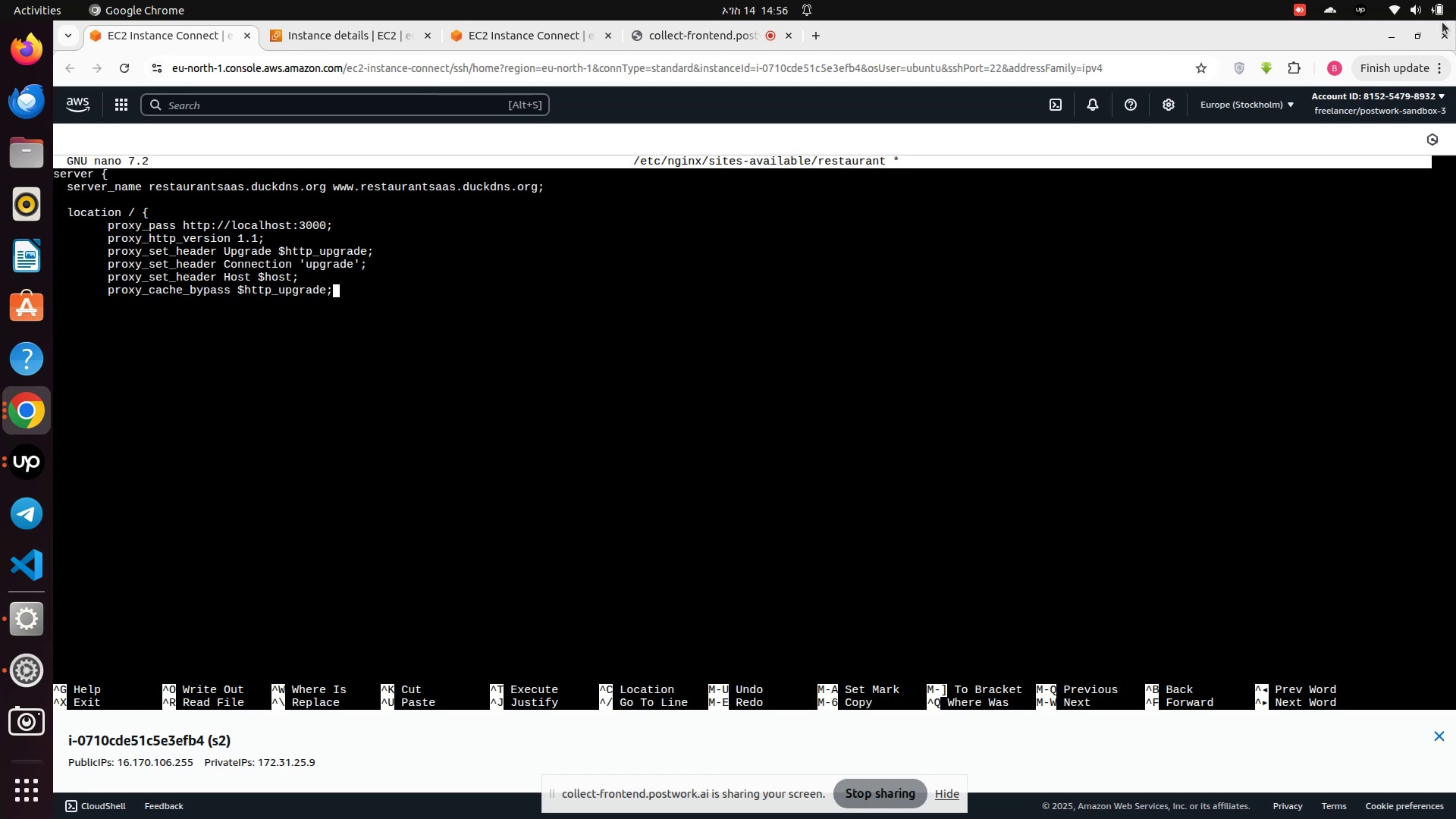 
key(Enter)
 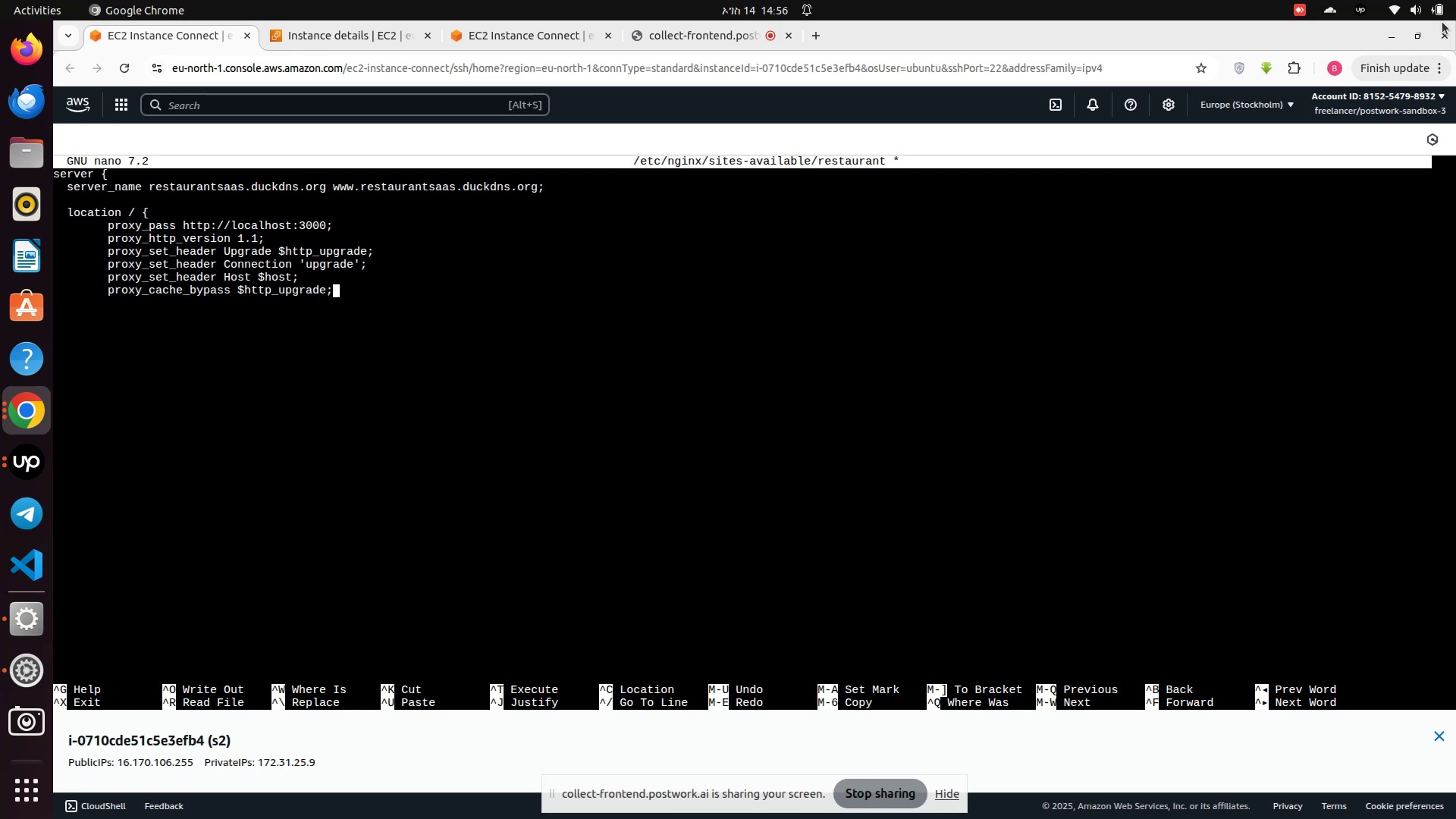 
key(Enter)
 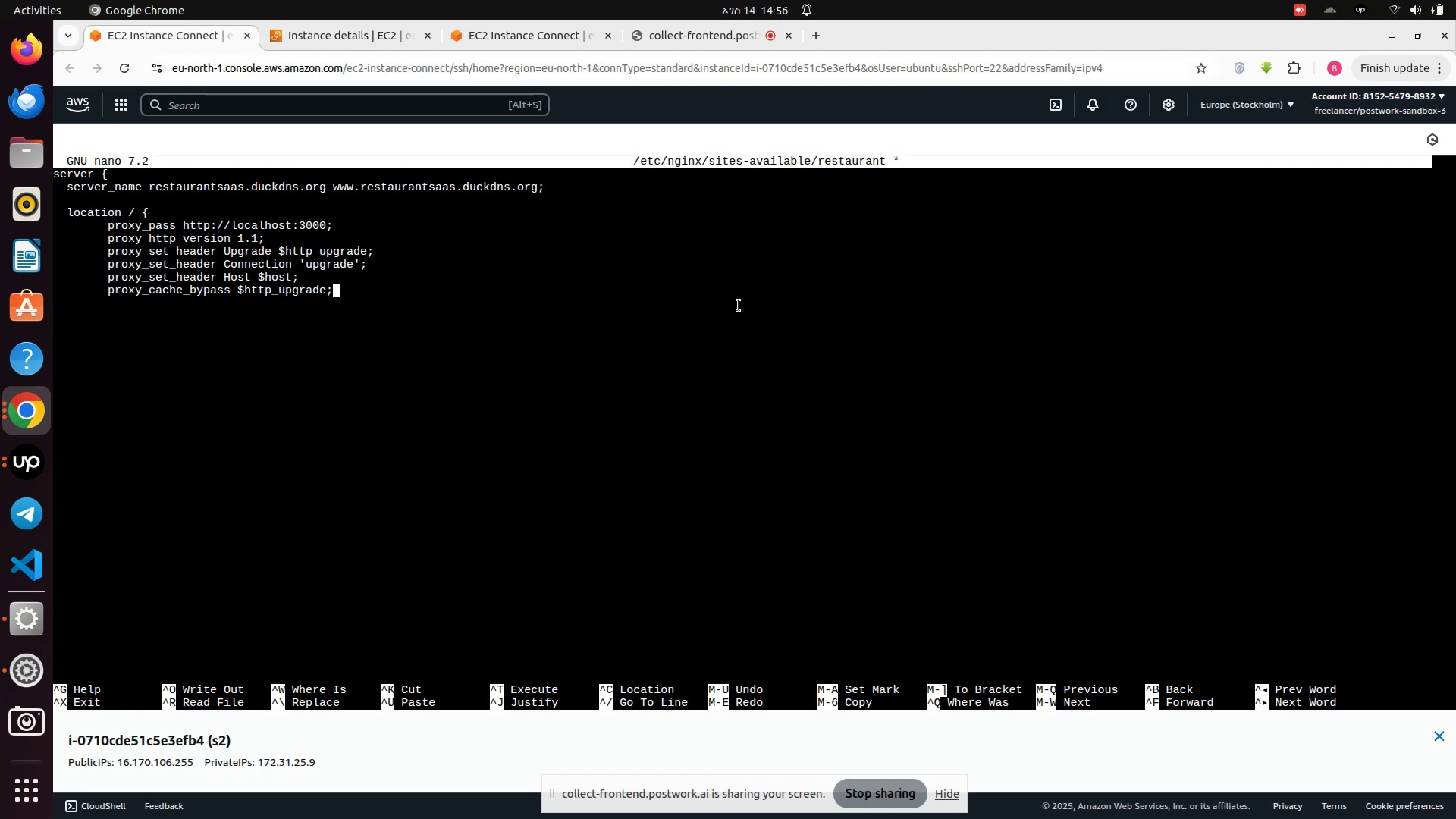 
left_click([409, 292])
 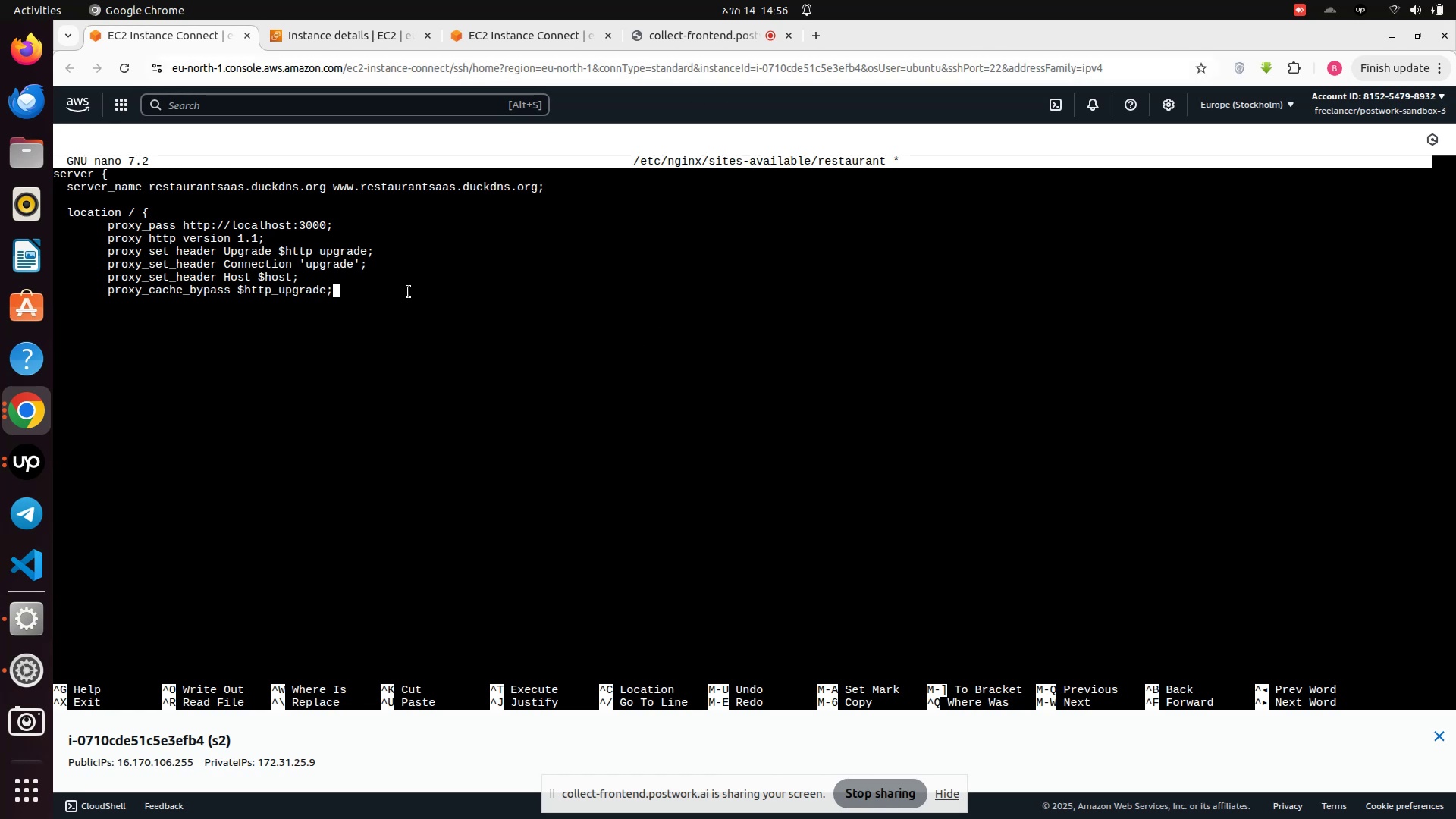 
key(Enter)
 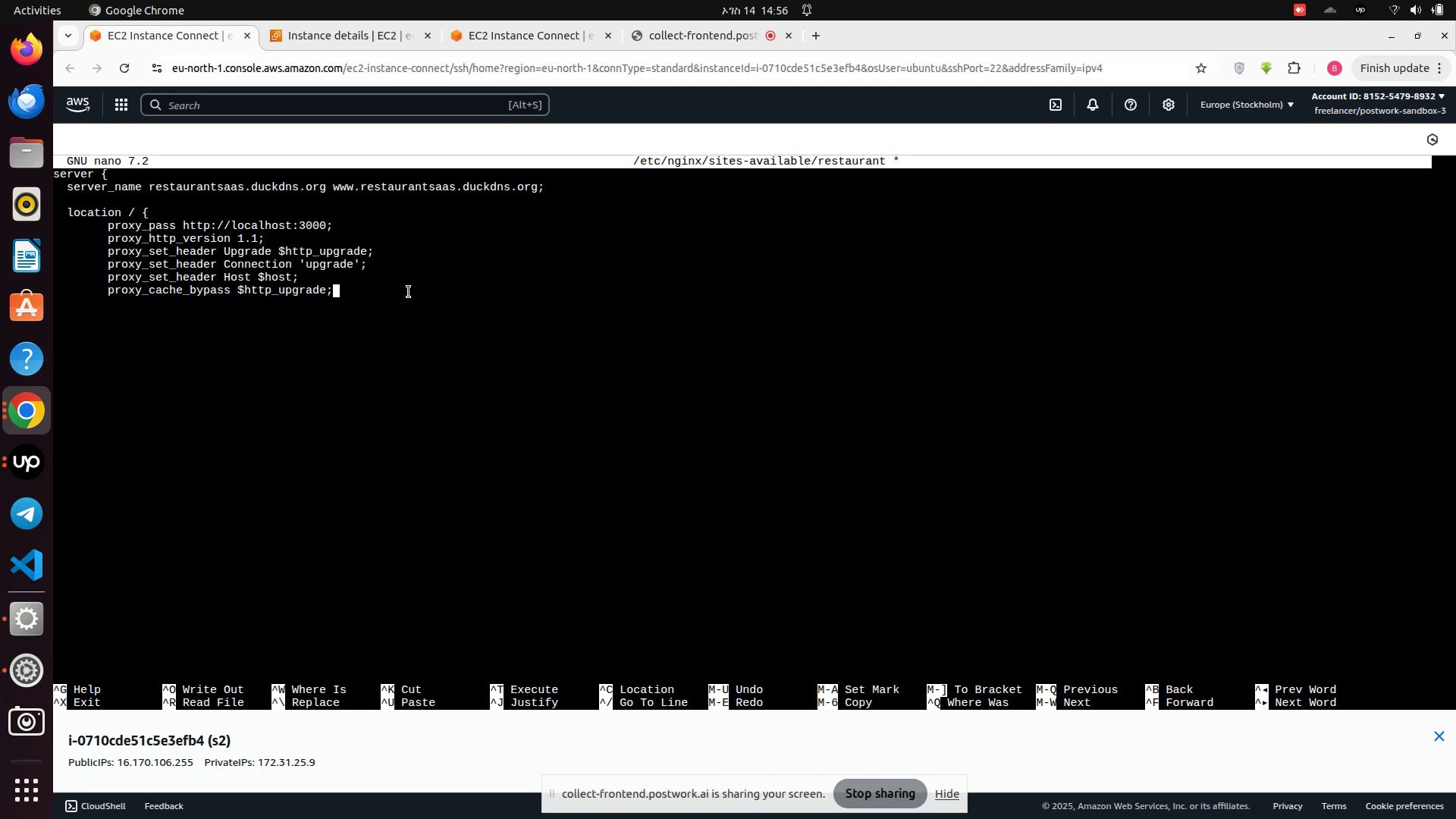 
key(Enter)
 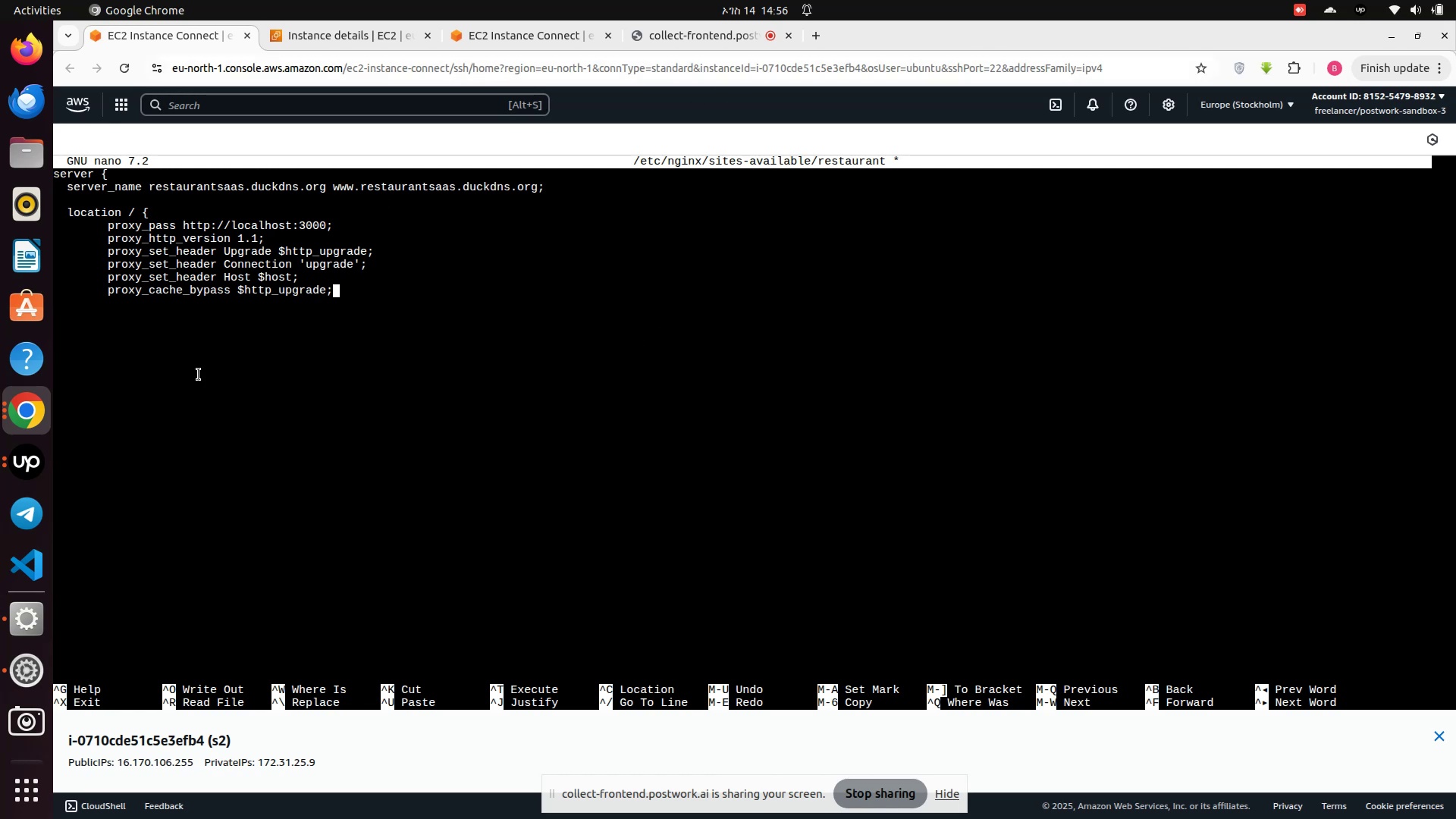 
left_click_drag(start_coordinate=[341, 300], to_coordinate=[57, 175])
 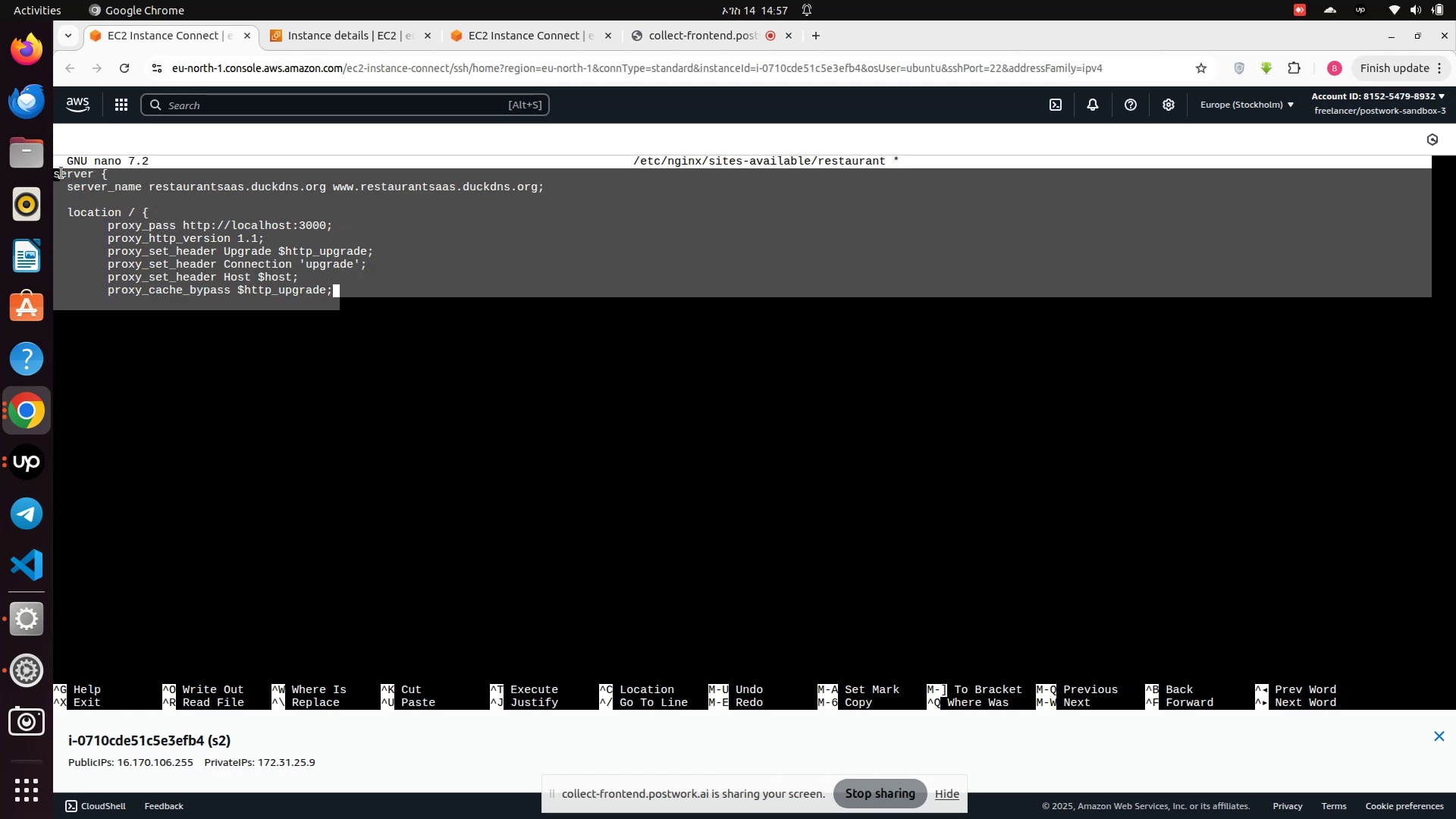 
wait(7.12)
 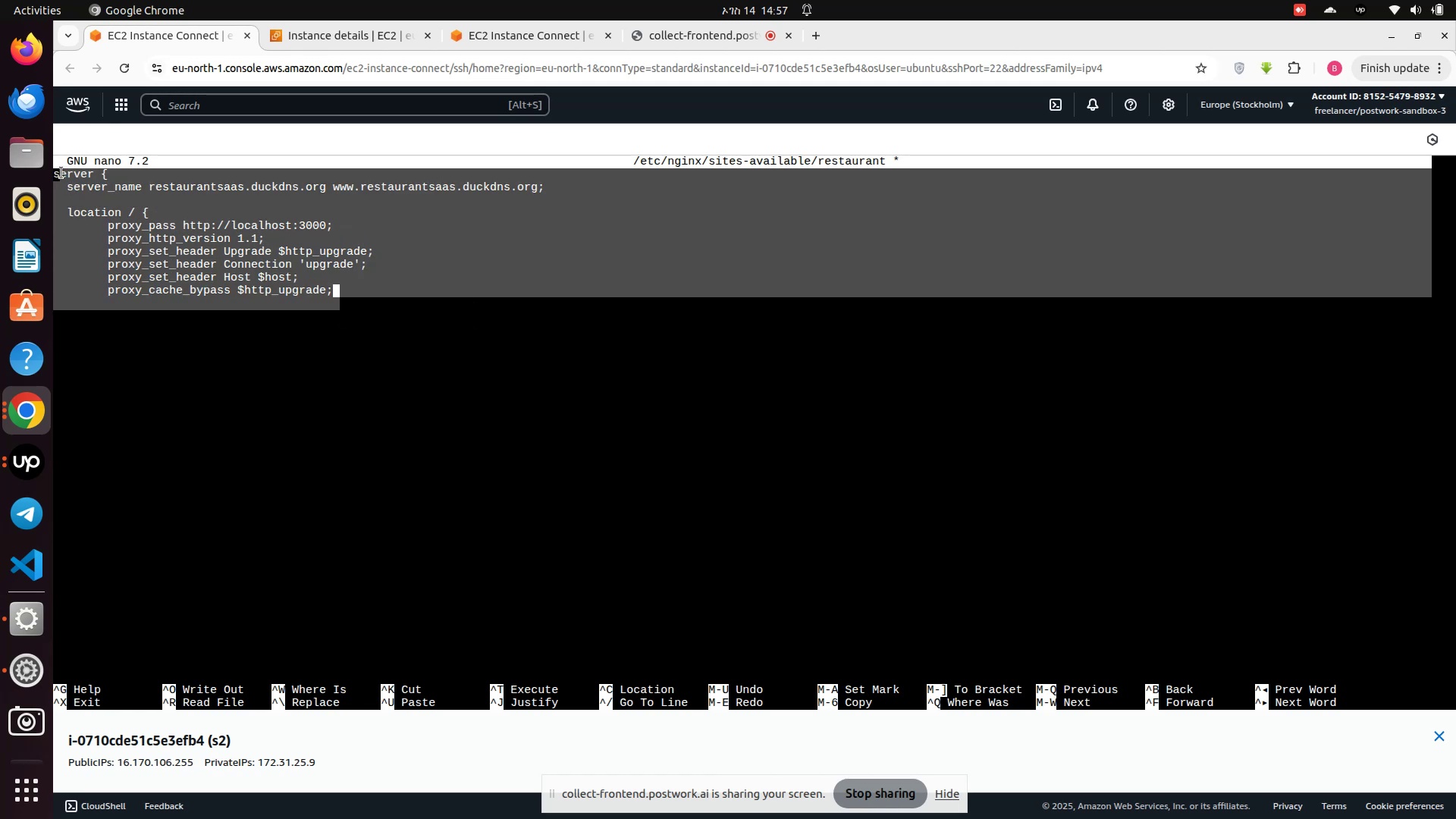 
left_click([58, 174])
 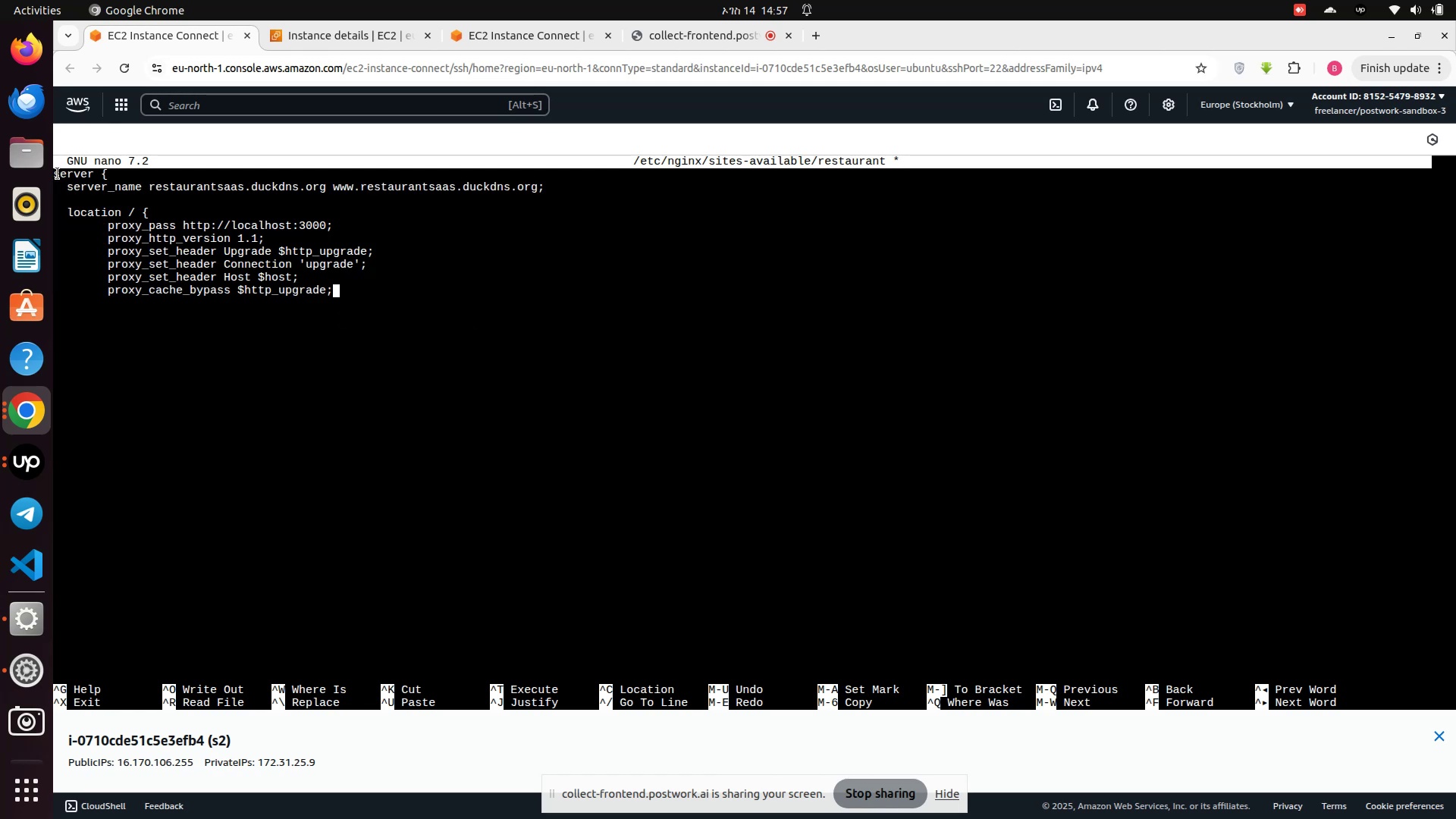 
left_click_drag(start_coordinate=[58, 174], to_coordinate=[80, 207])
 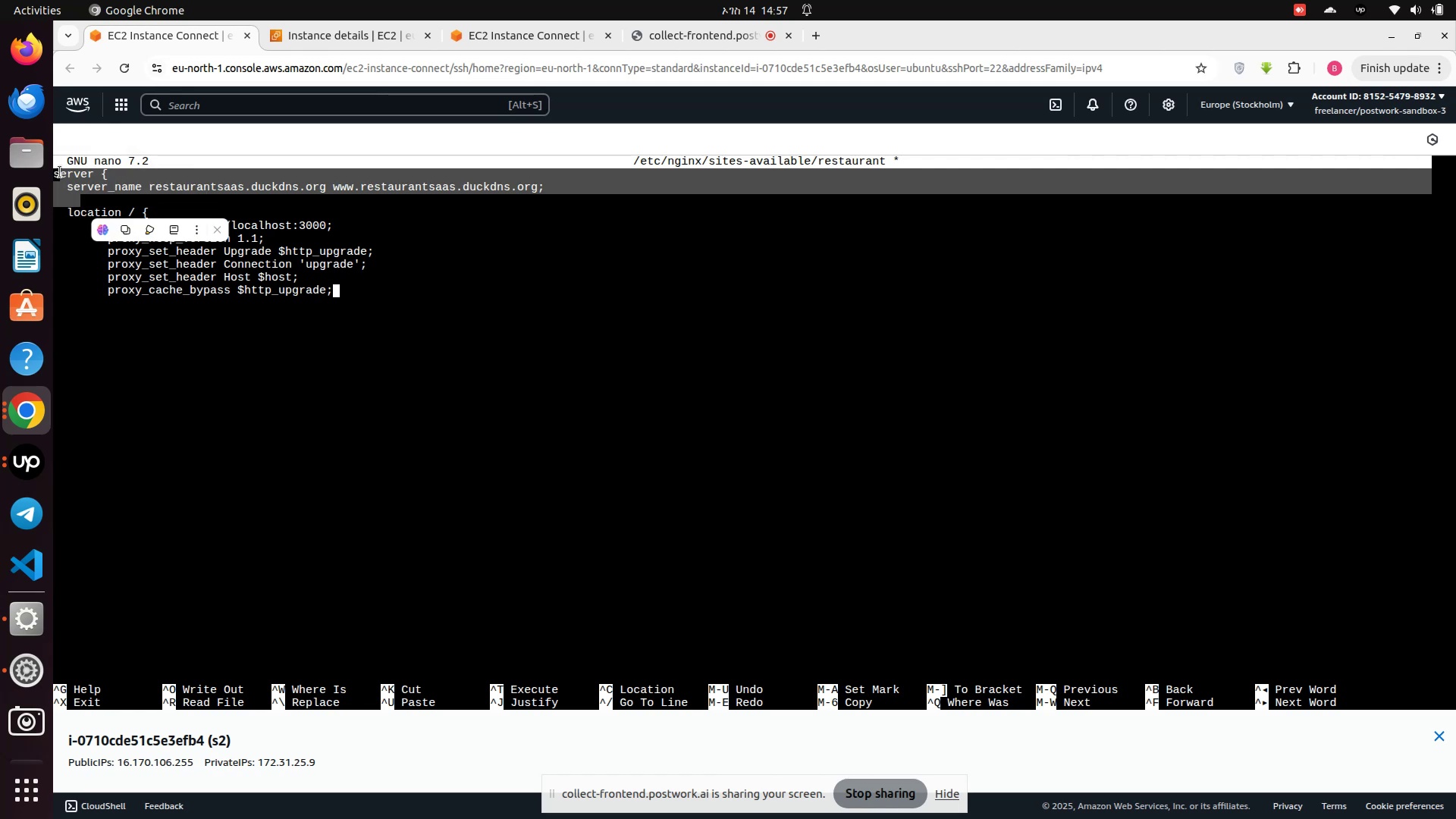 
left_click([60, 172])
 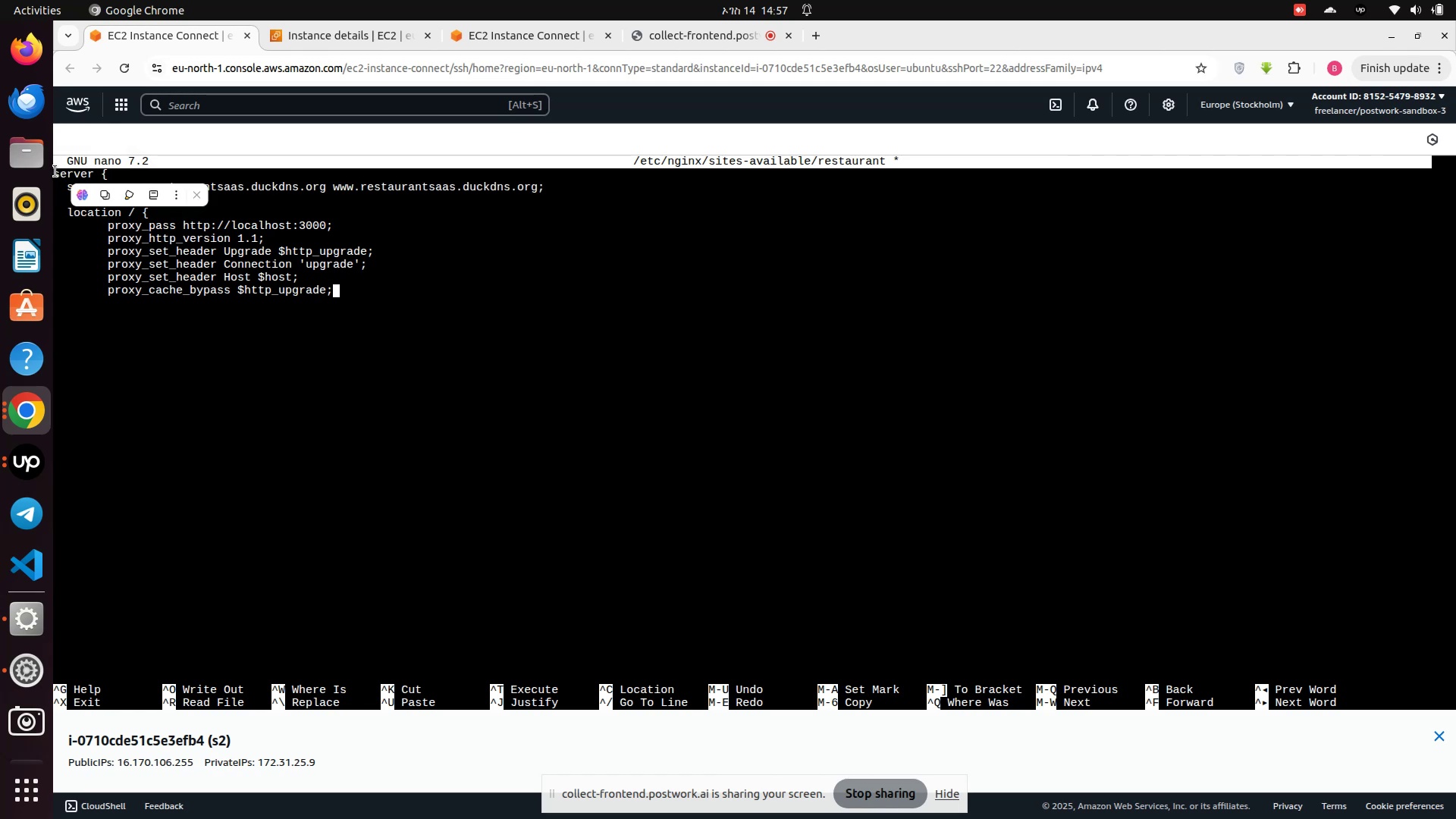 
left_click_drag(start_coordinate=[55, 171], to_coordinate=[339, 297])
 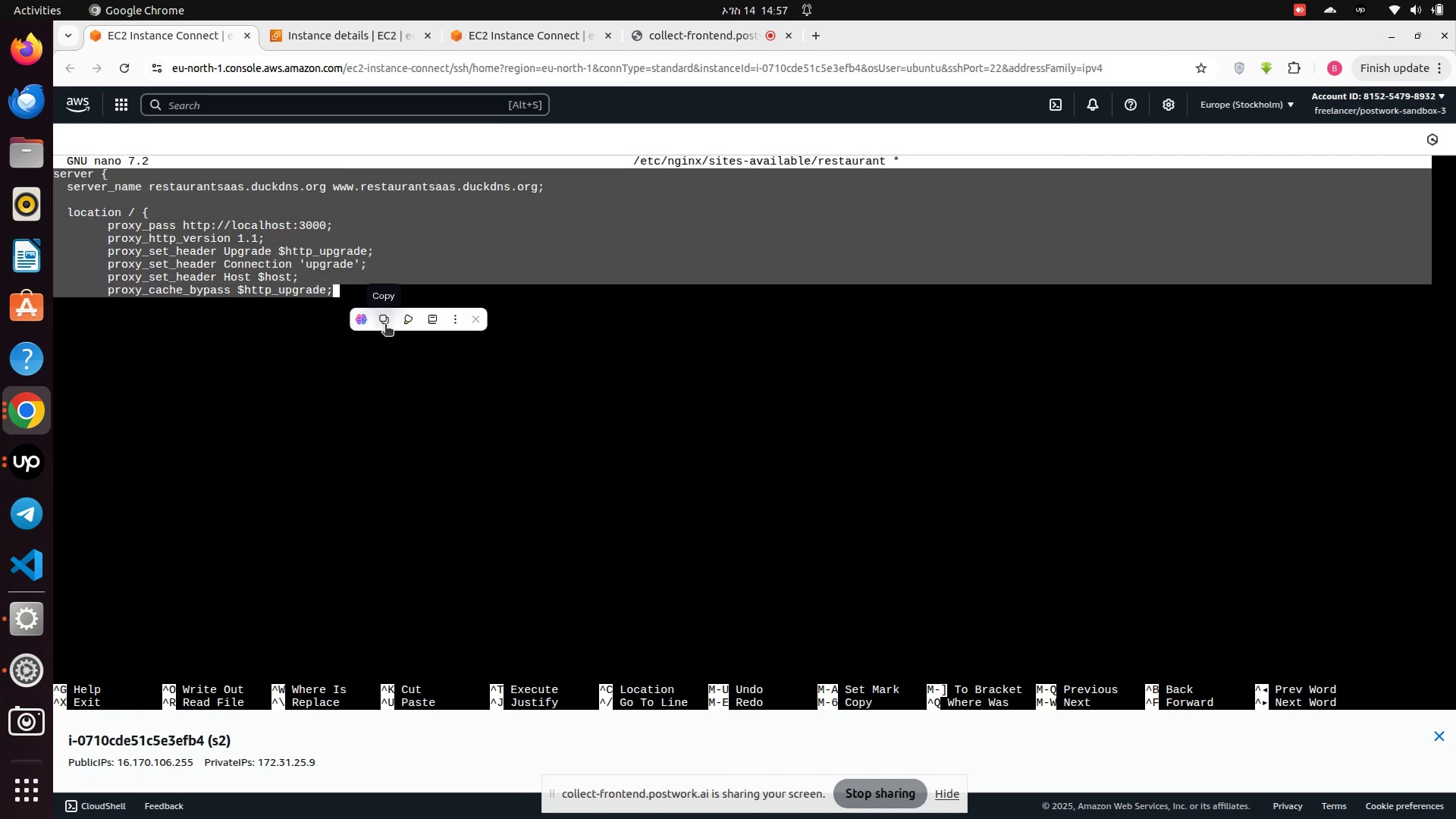 
left_click([385, 320])
 